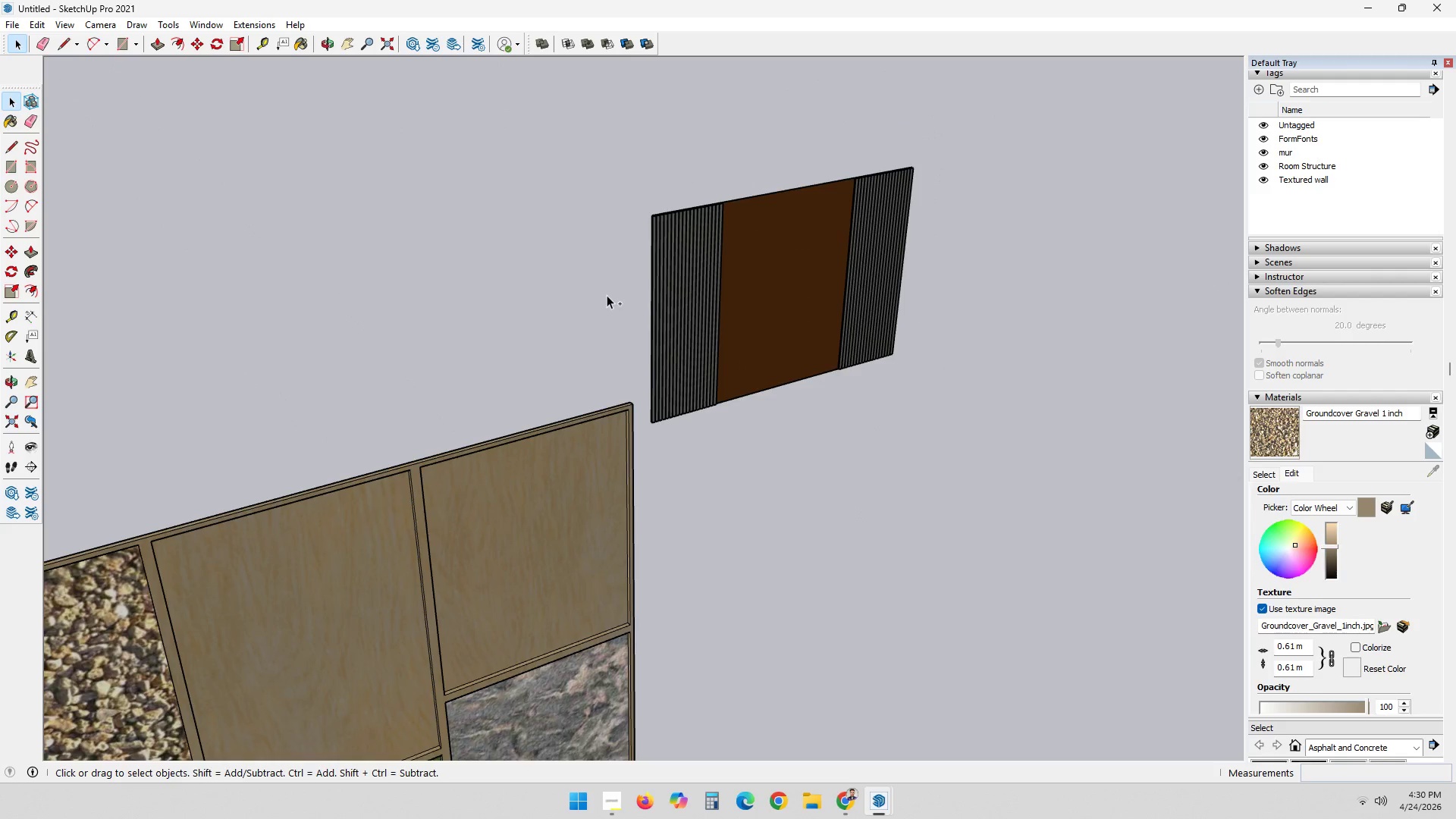 
scroll: coordinate [921, 259], scroll_direction: down, amount: 3.0
 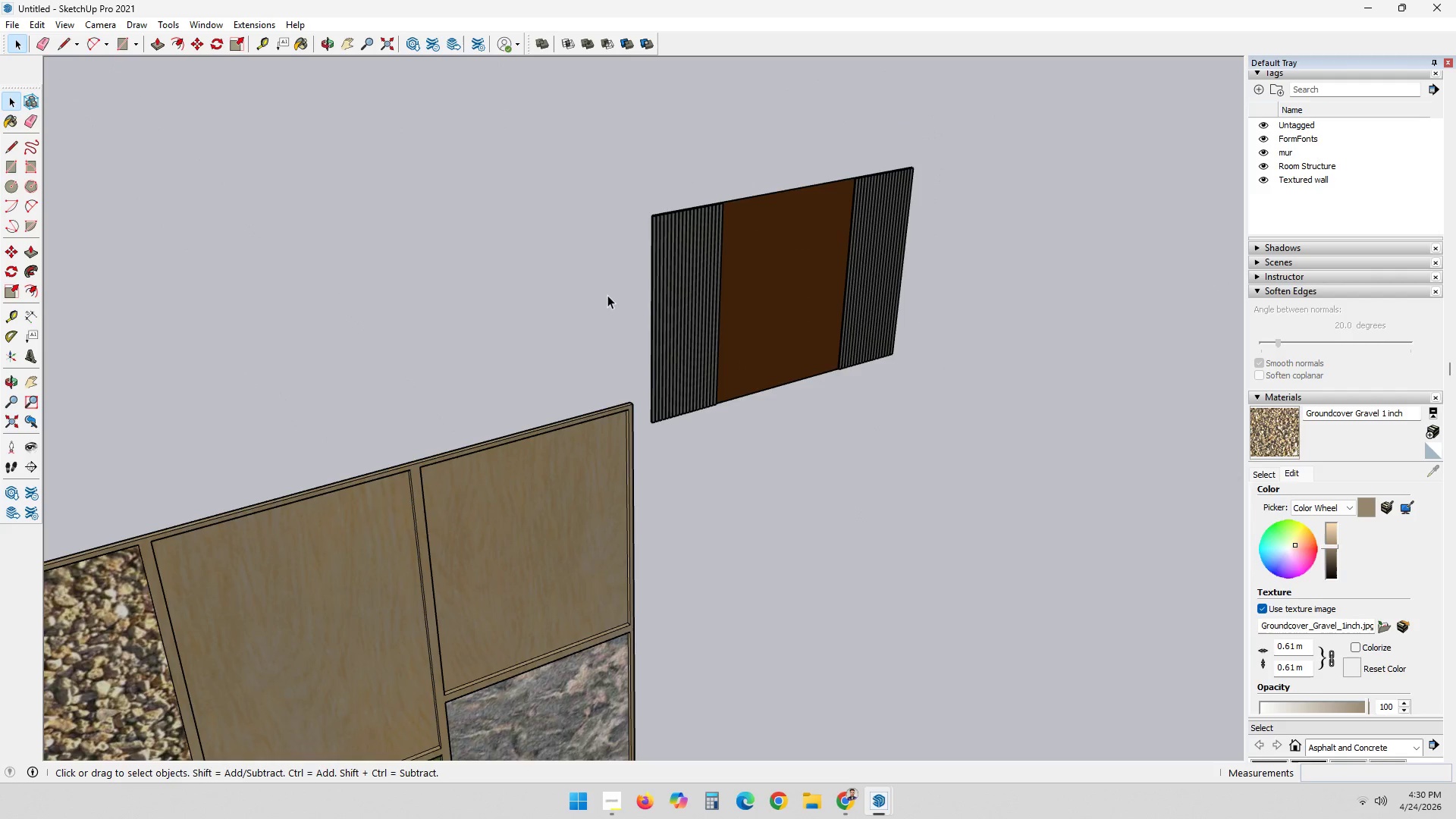 
key(Control+V)
 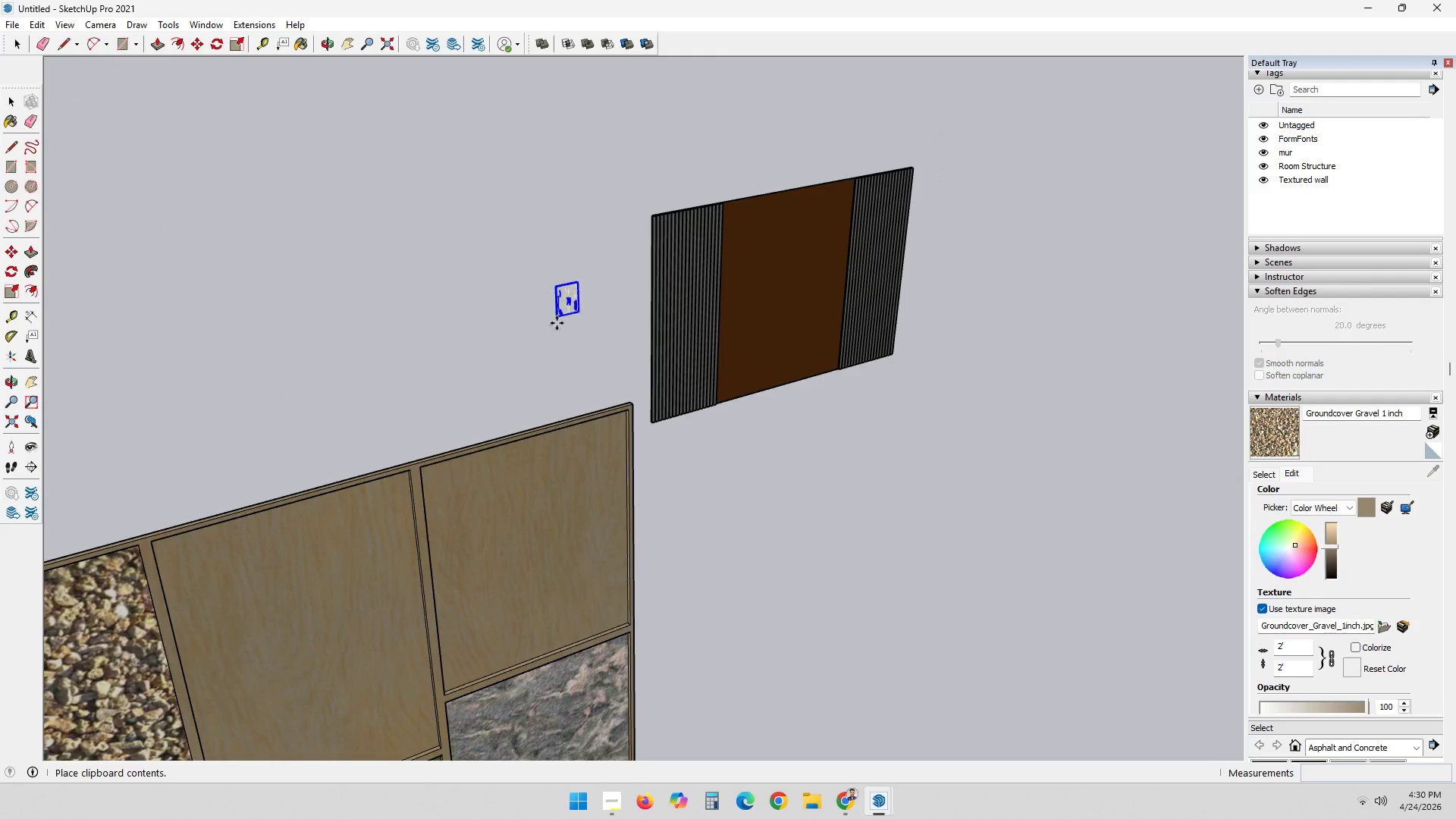 
scroll: coordinate [619, 416], scroll_direction: up, amount: 4.0
 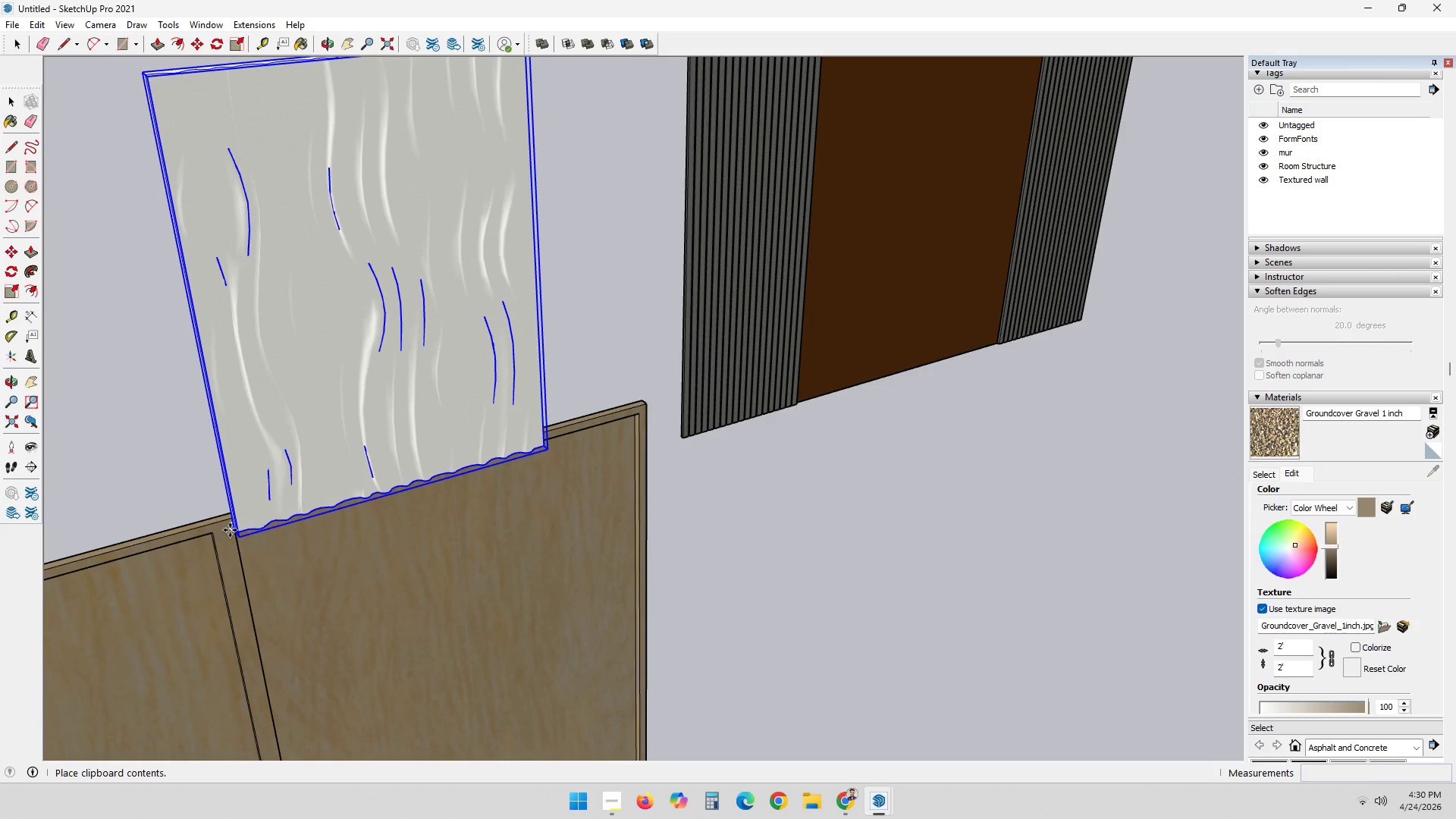 
left_click([234, 530])
 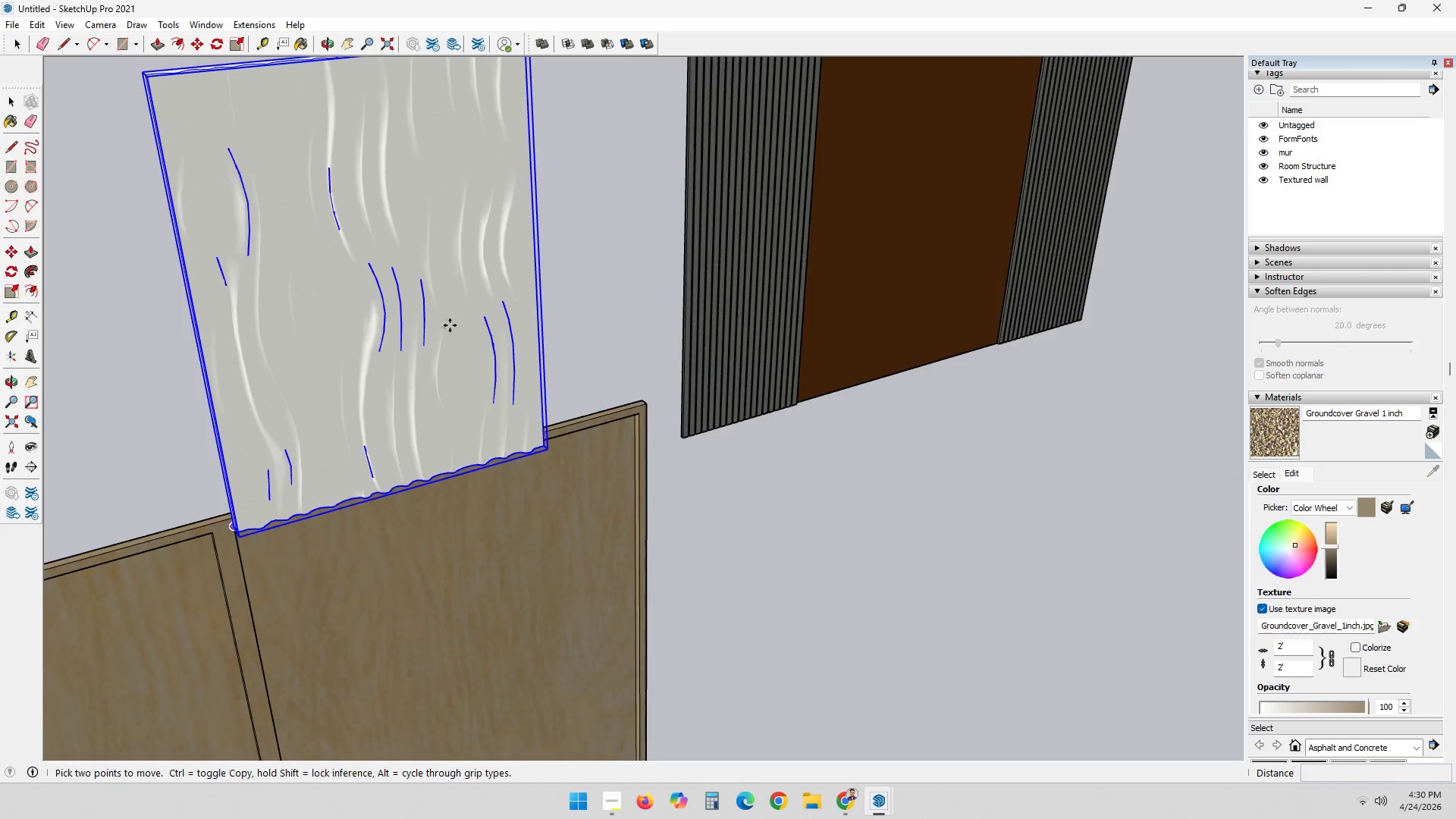 
scroll: coordinate [482, 391], scroll_direction: down, amount: 6.0
 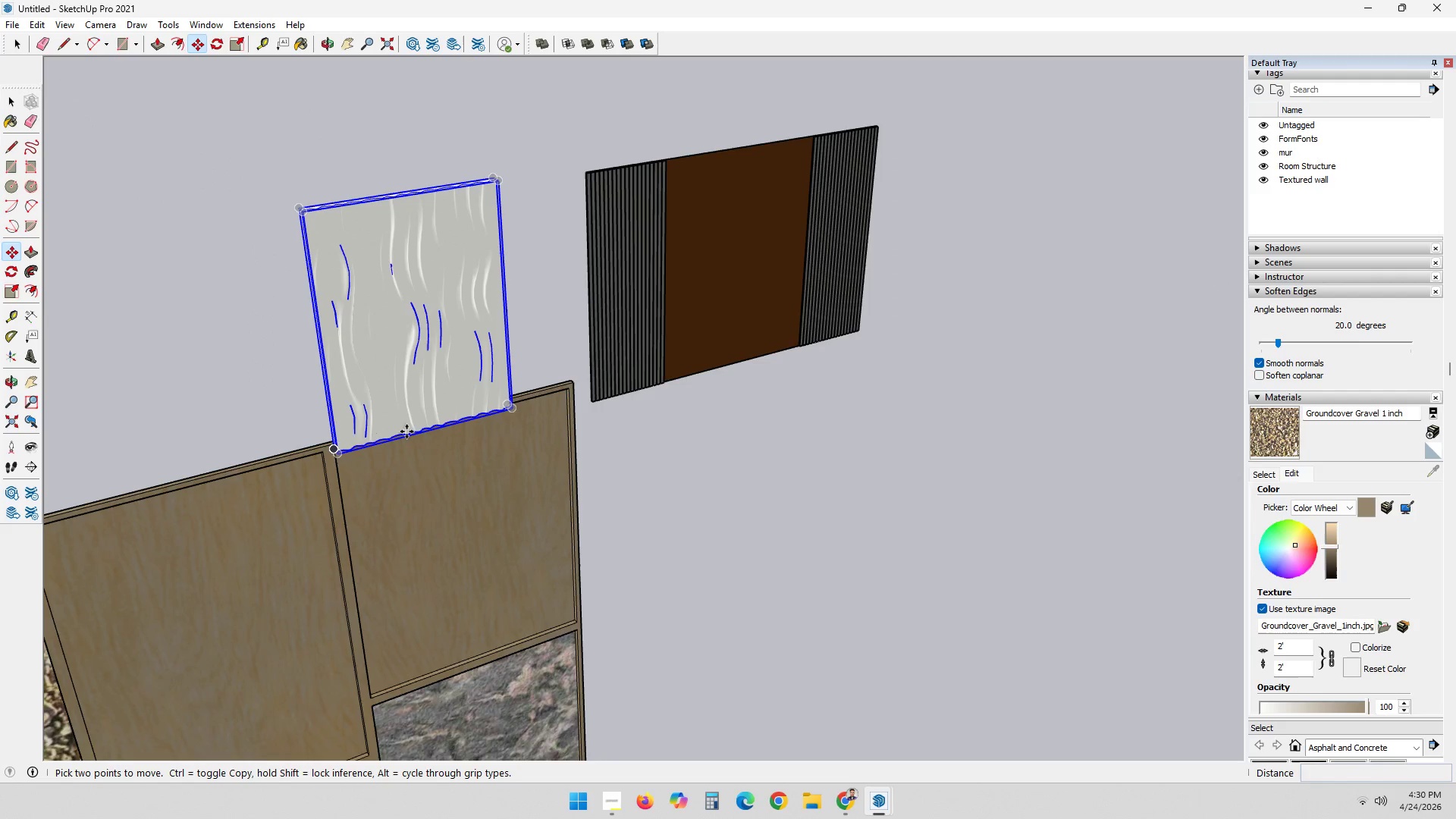 
scroll: coordinate [328, 490], scroll_direction: up, amount: 6.0
 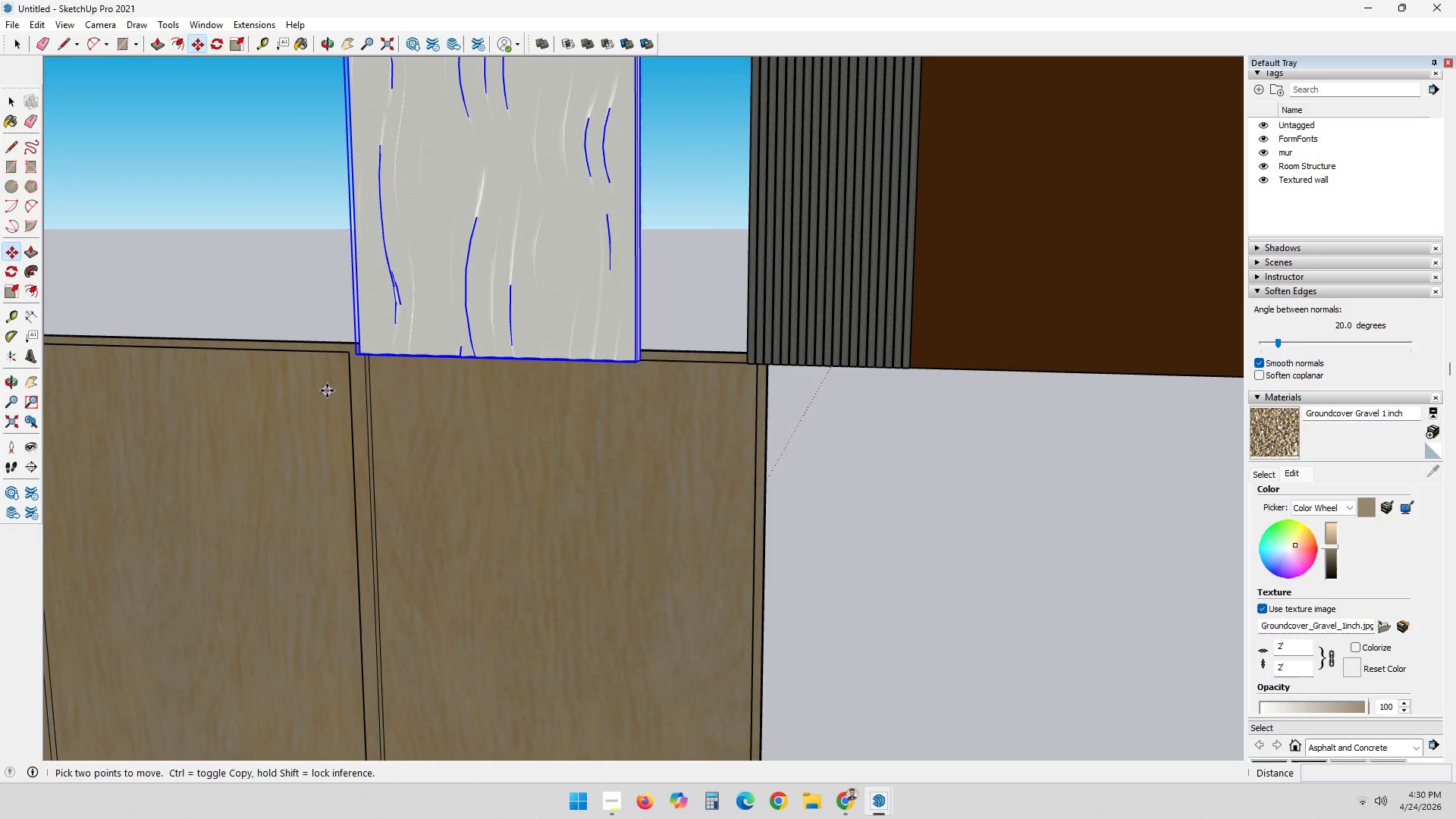 
left_click([376, 347])
 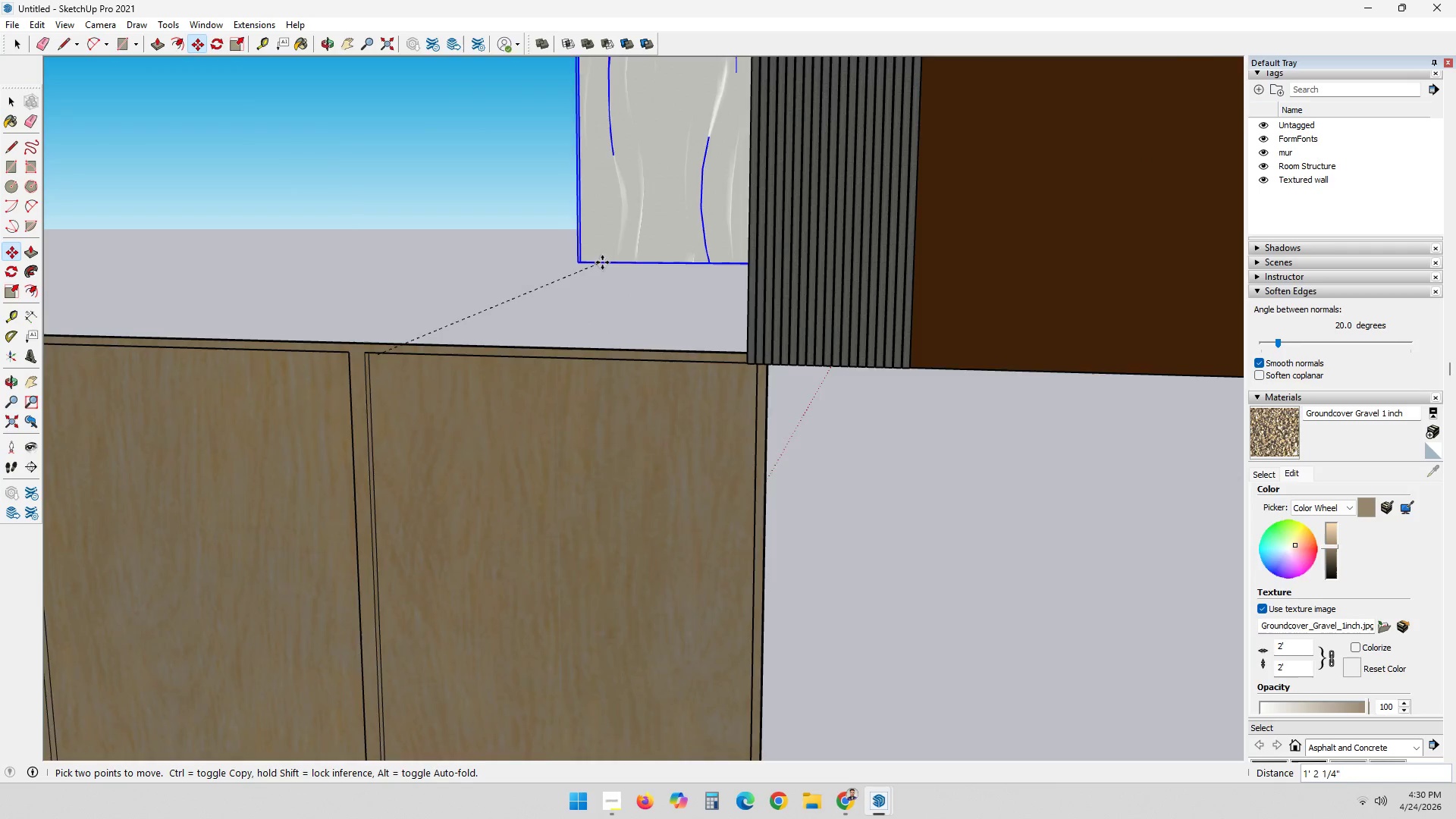 
scroll: coordinate [485, 663], scroll_direction: down, amount: 14.0
 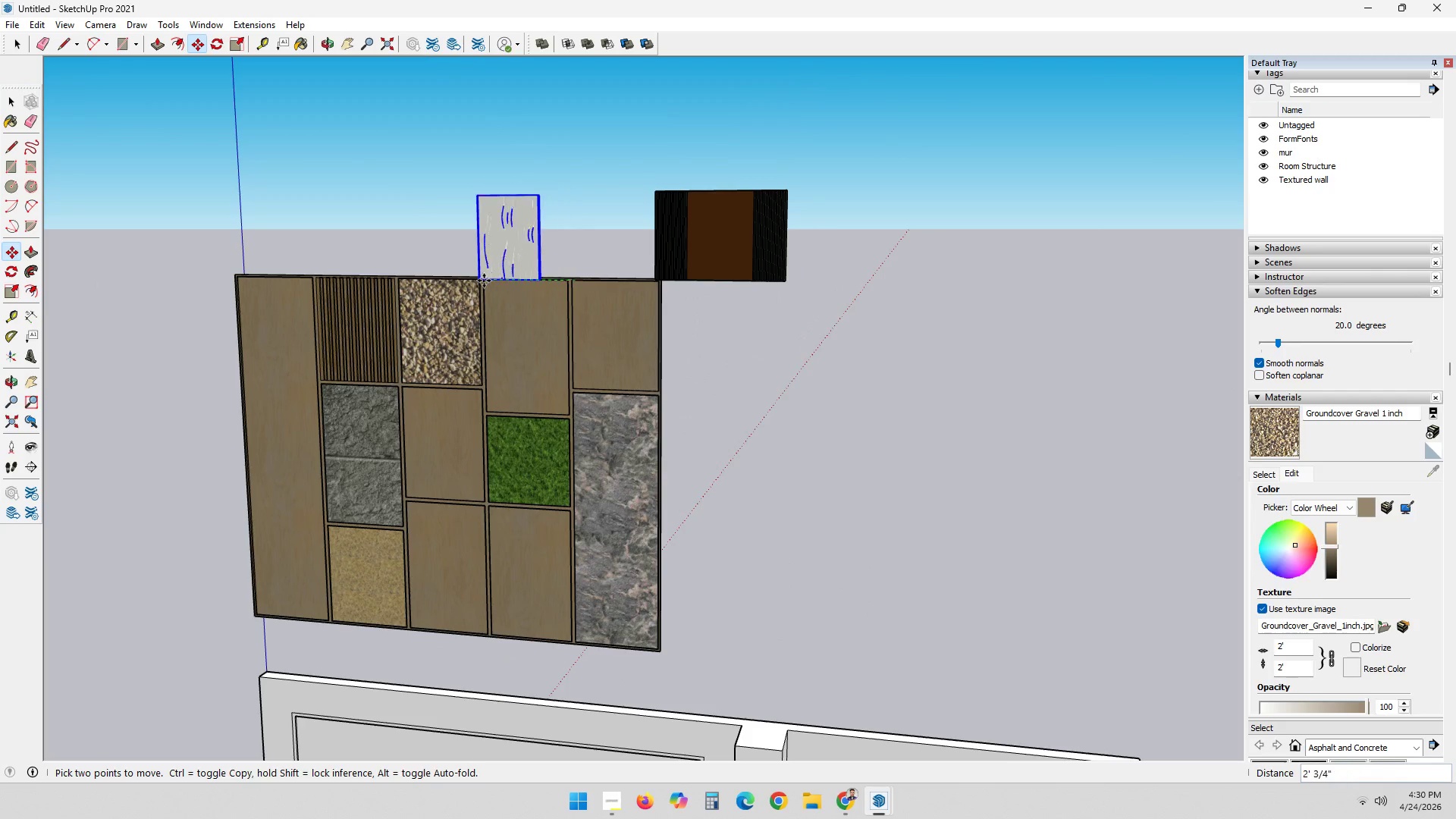 
left_click([484, 281])
 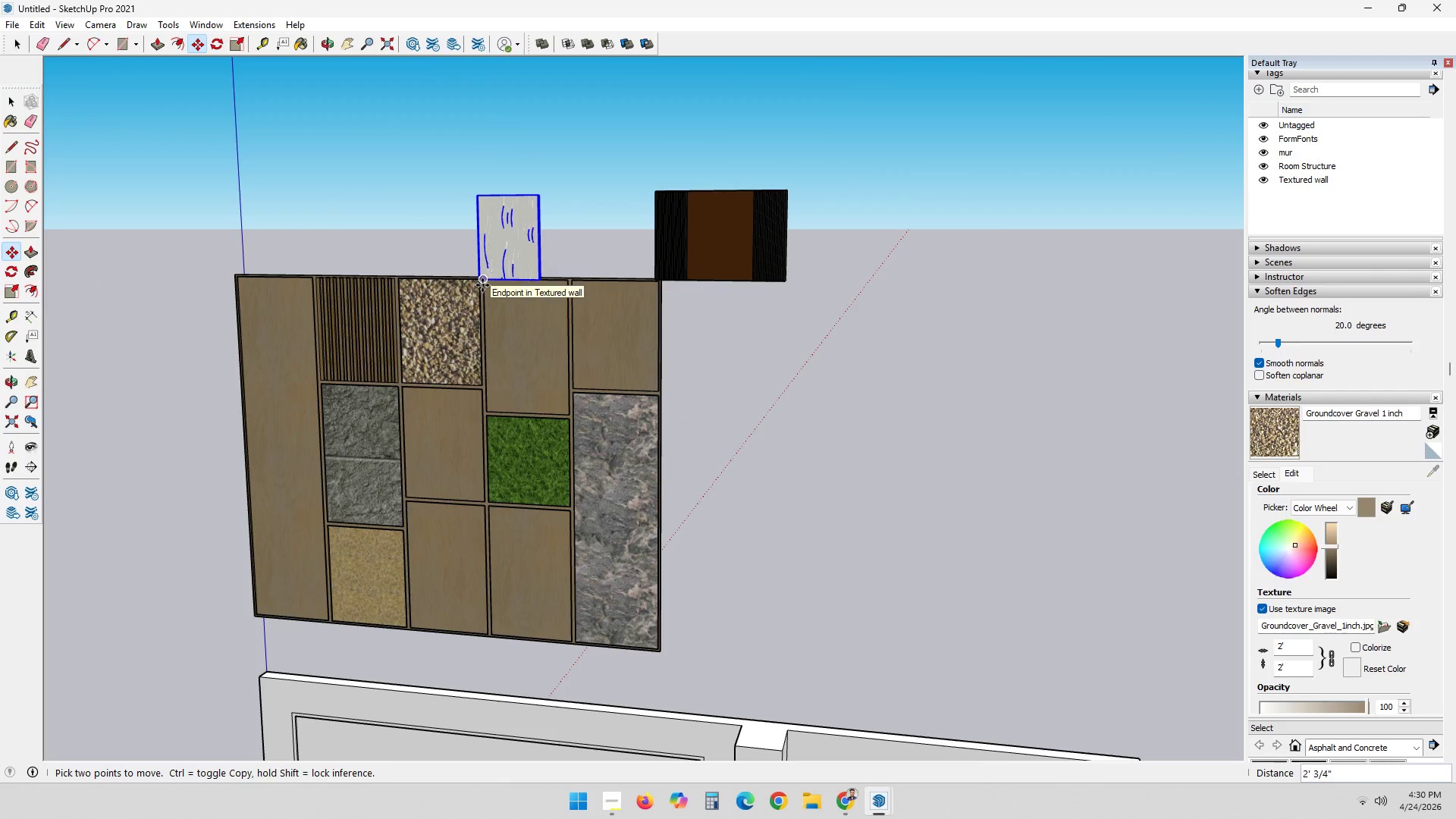 
left_click([482, 285])
 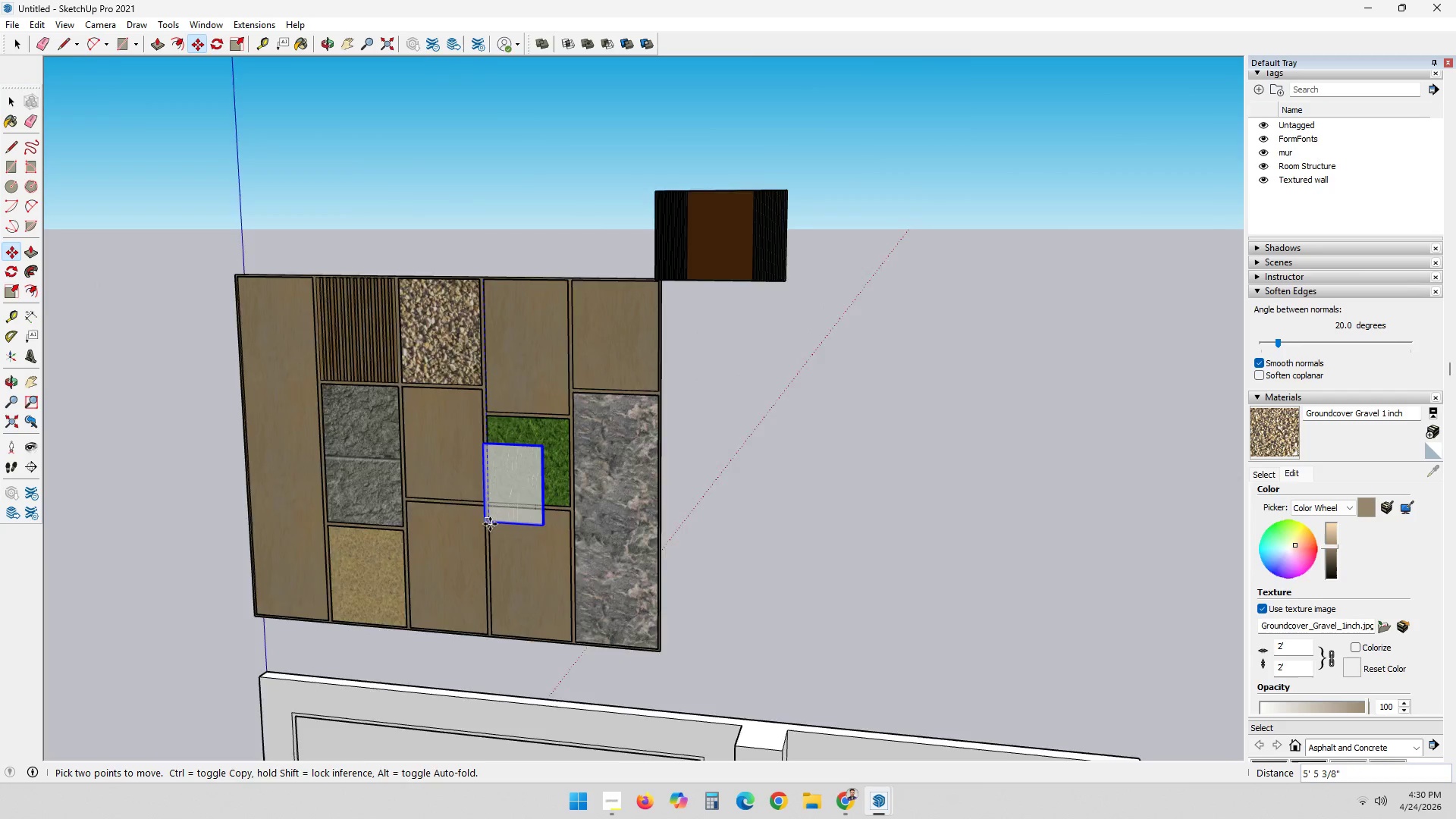 
left_click([500, 704])
 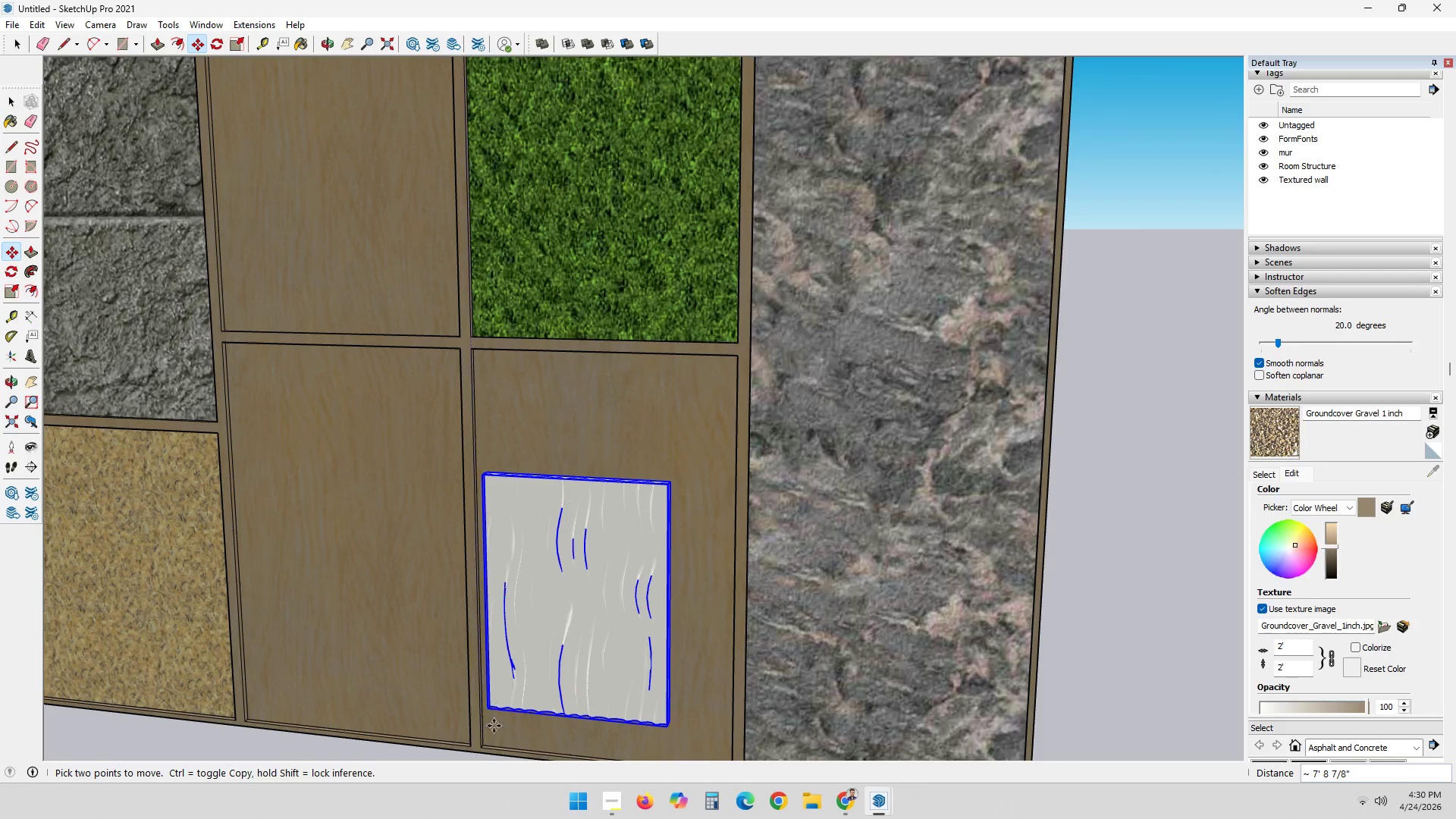 
scroll: coordinate [531, 679], scroll_direction: up, amount: 20.0
 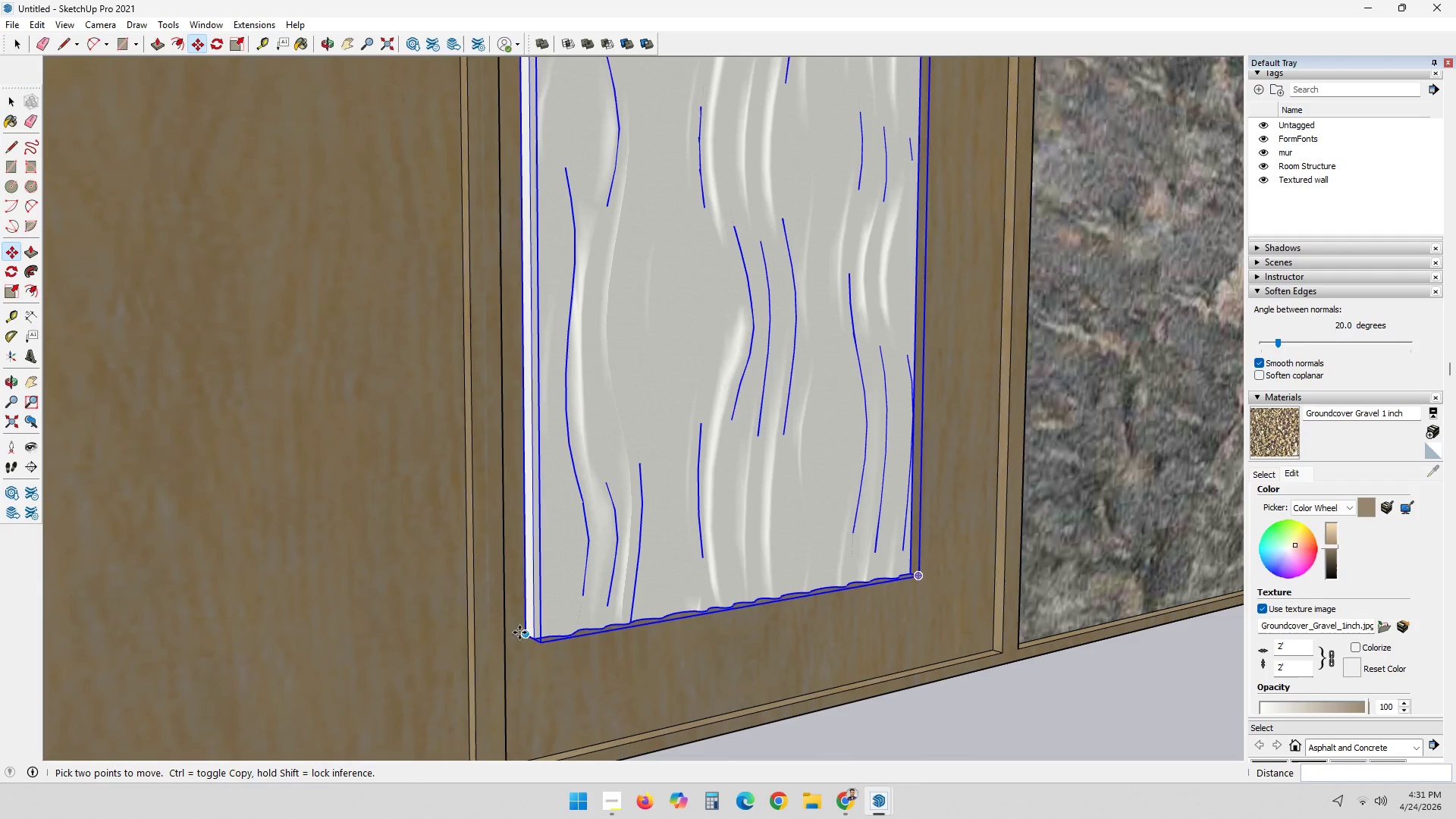 
left_click([522, 632])
 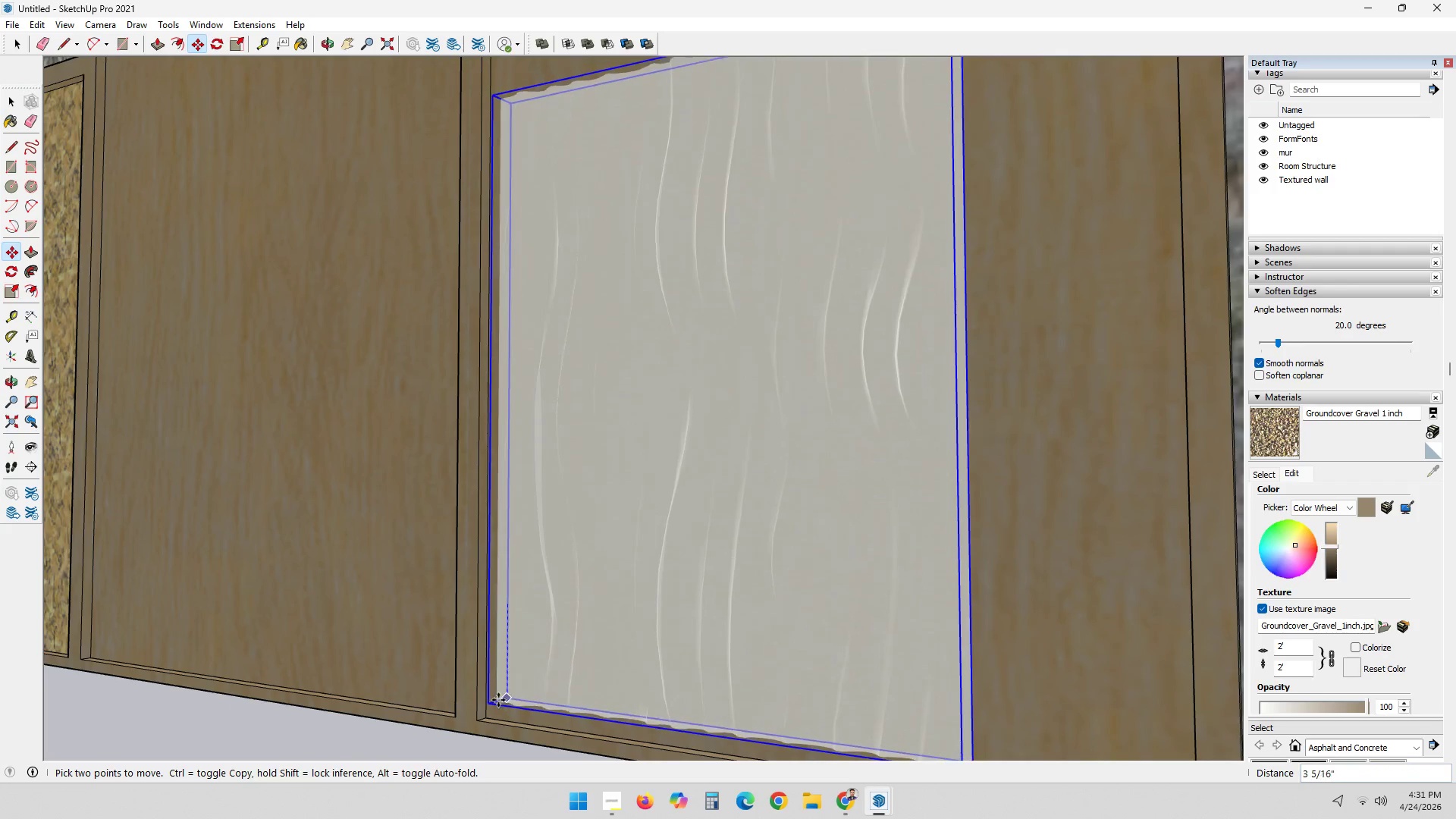 
left_click([490, 717])
 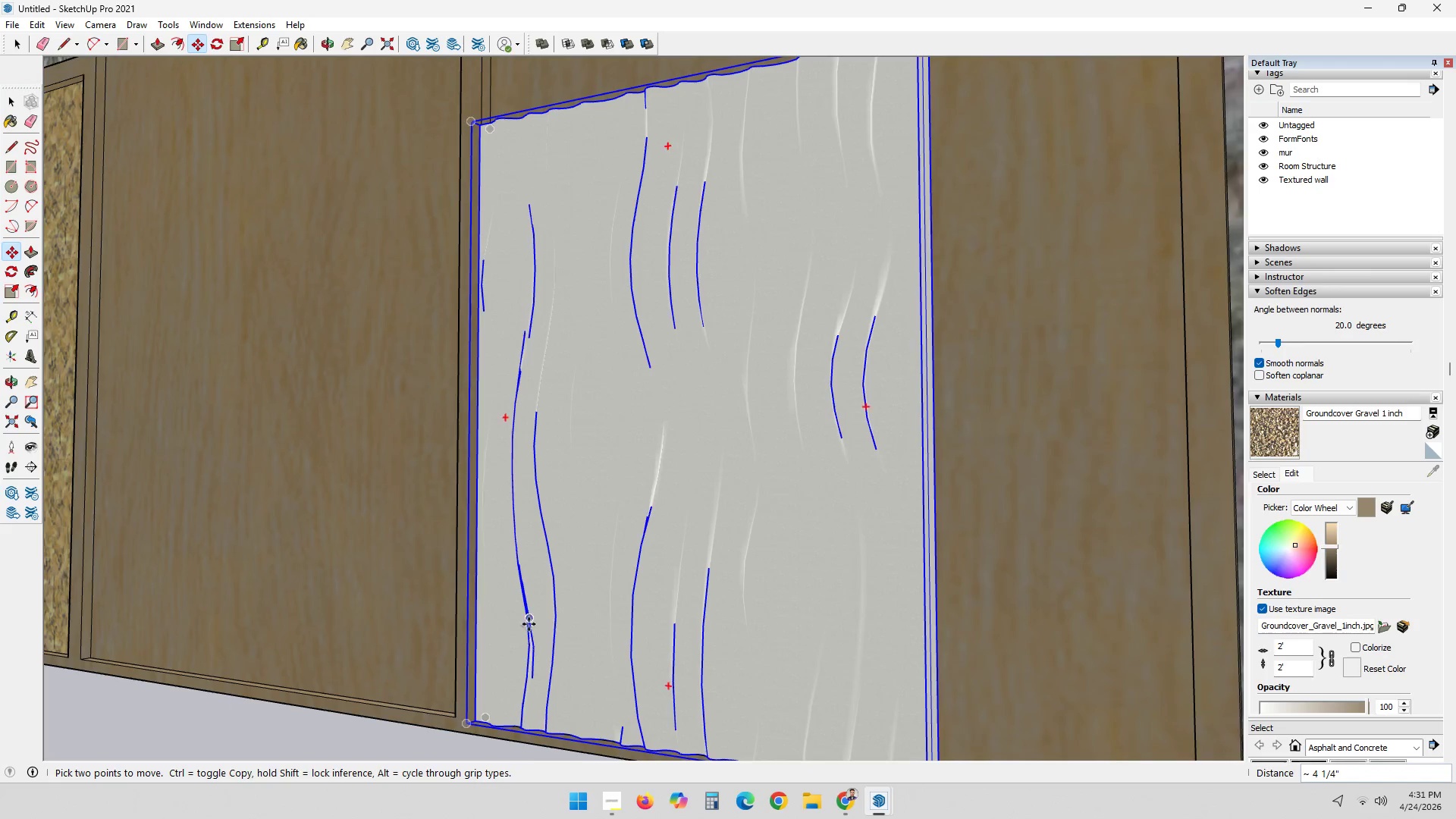 
scroll: coordinate [494, 615], scroll_direction: down, amount: 5.0
 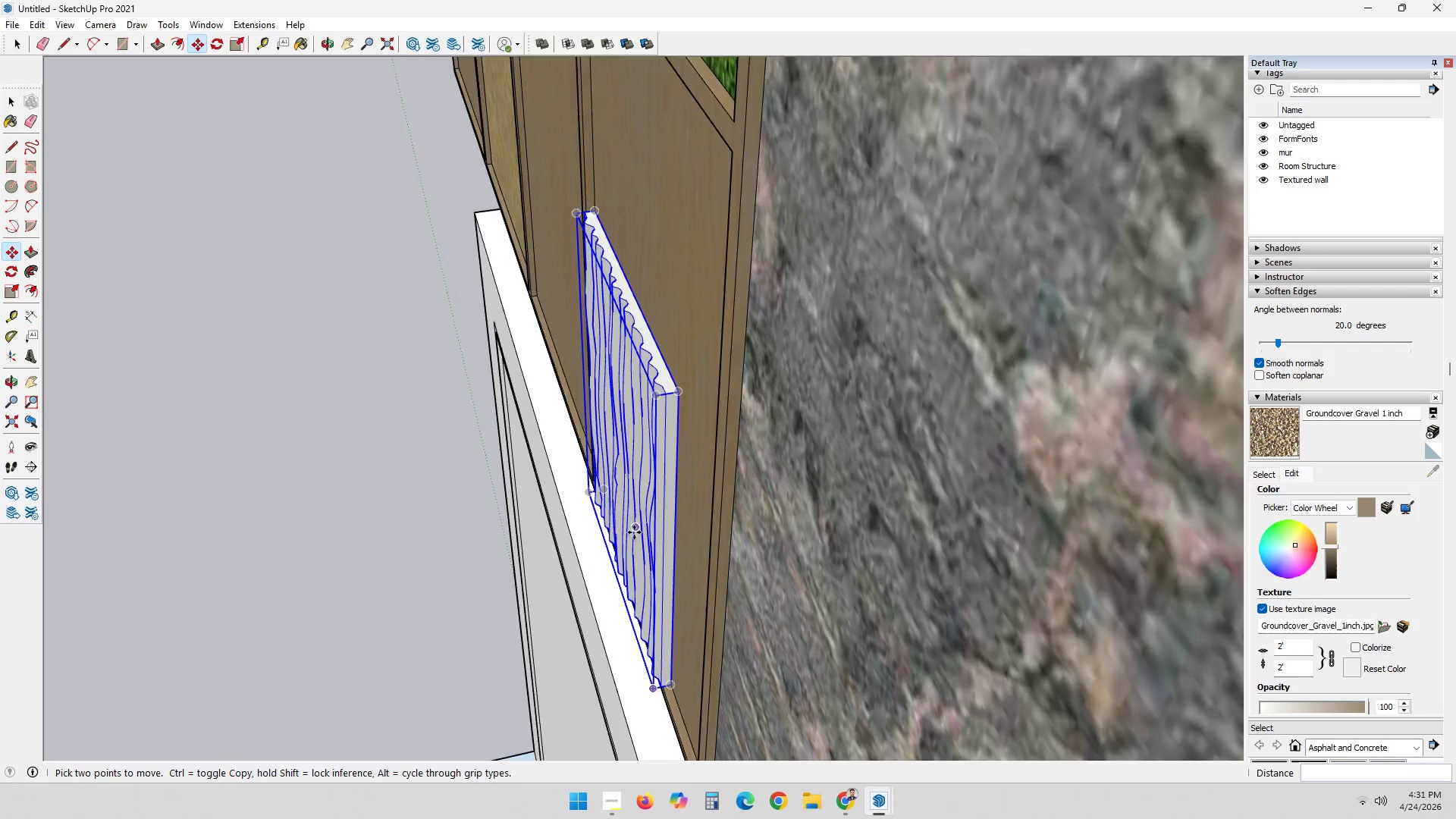 
key(S)
 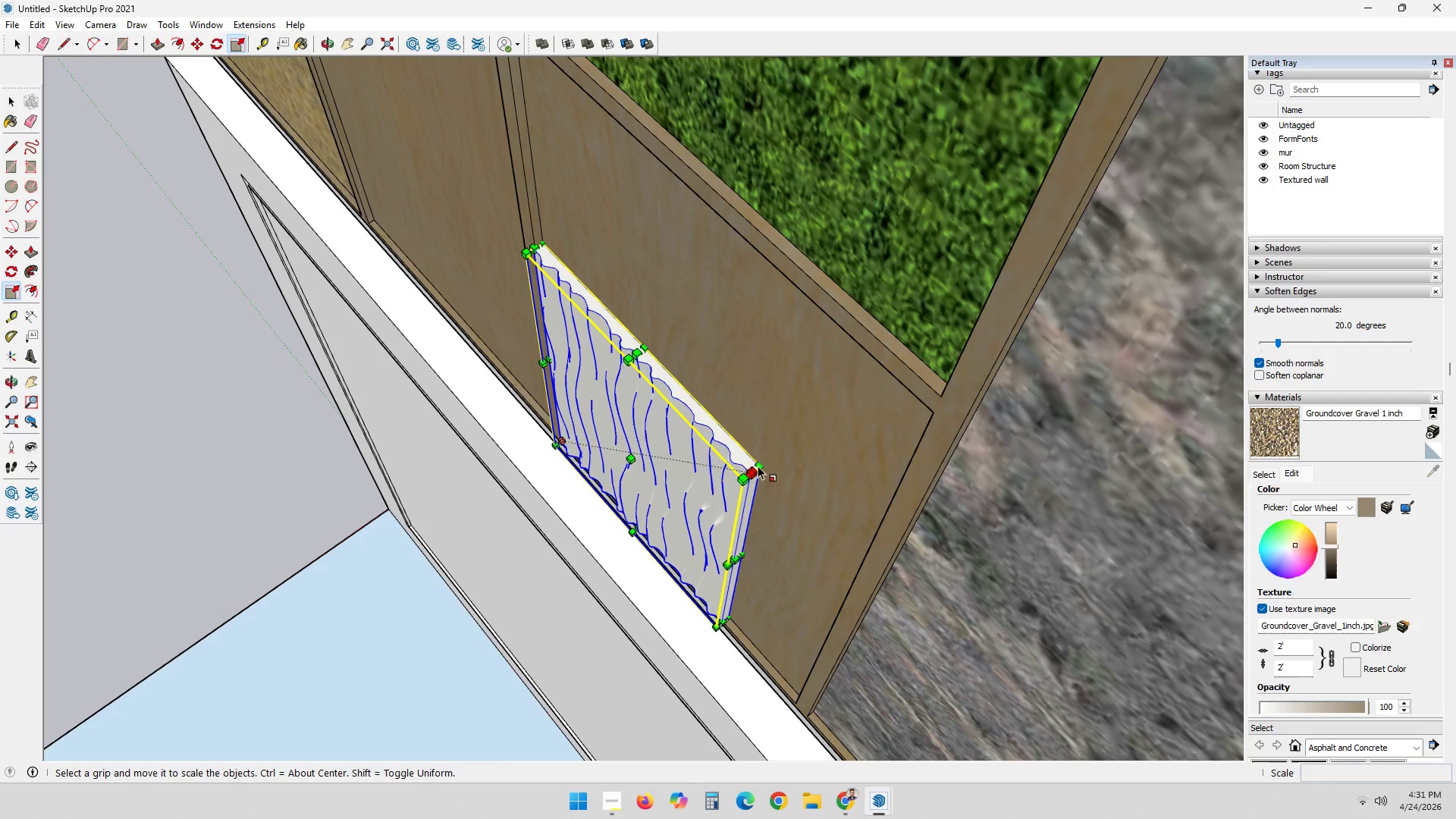 
left_click([765, 460])
 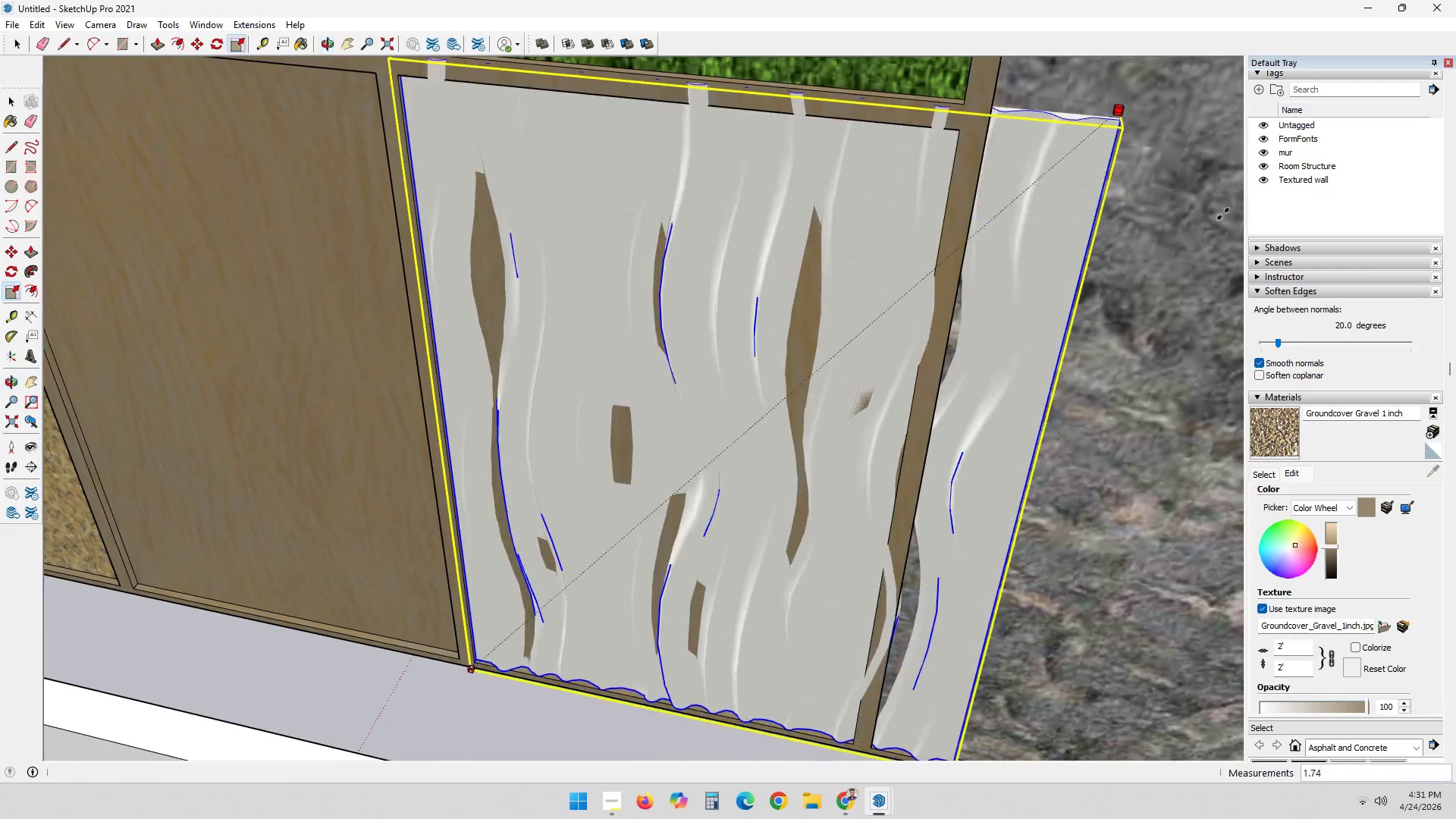 
scroll: coordinate [987, 311], scroll_direction: down, amount: 3.0
 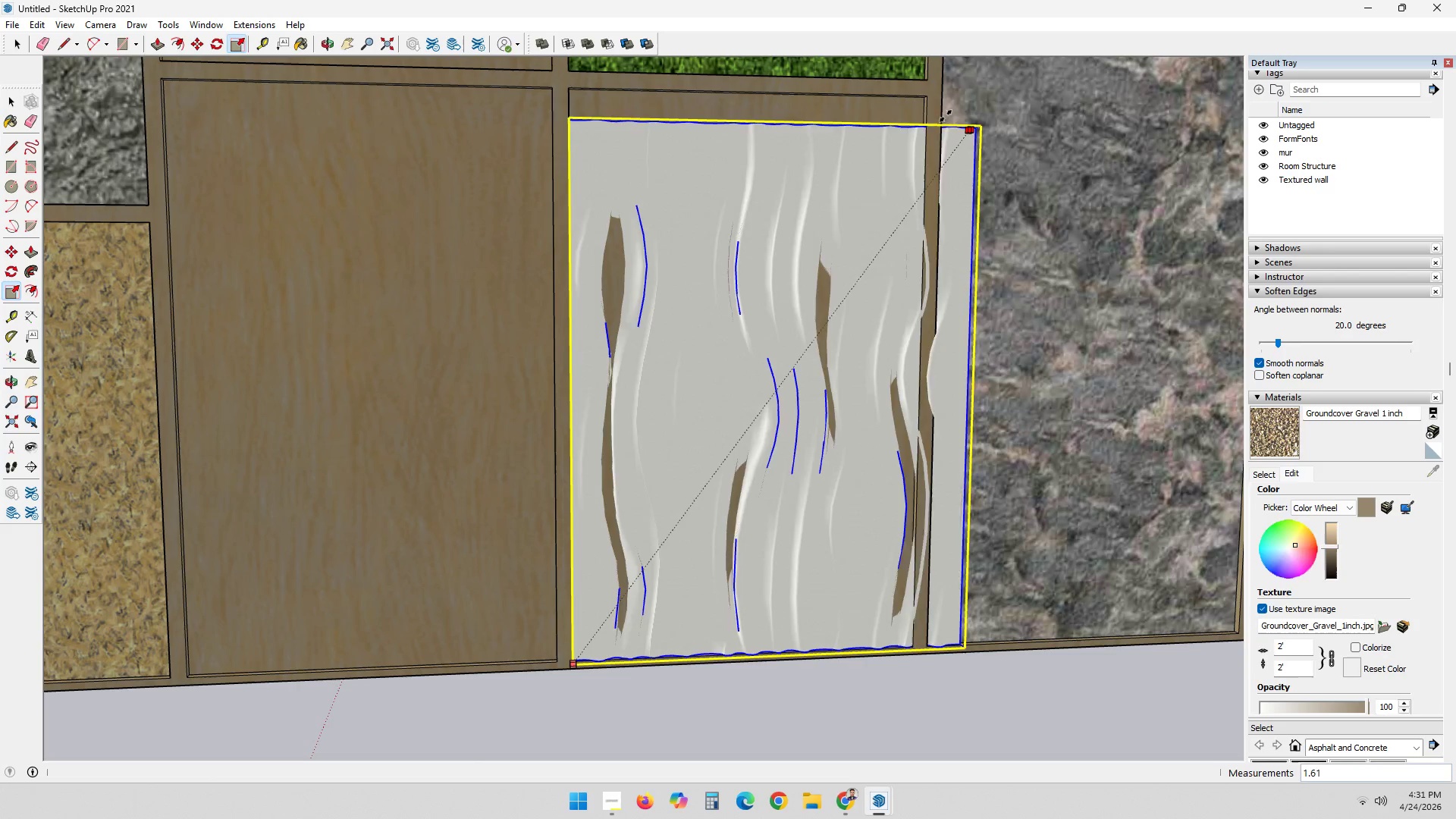 
scroll: coordinate [941, 94], scroll_direction: up, amount: 8.0
 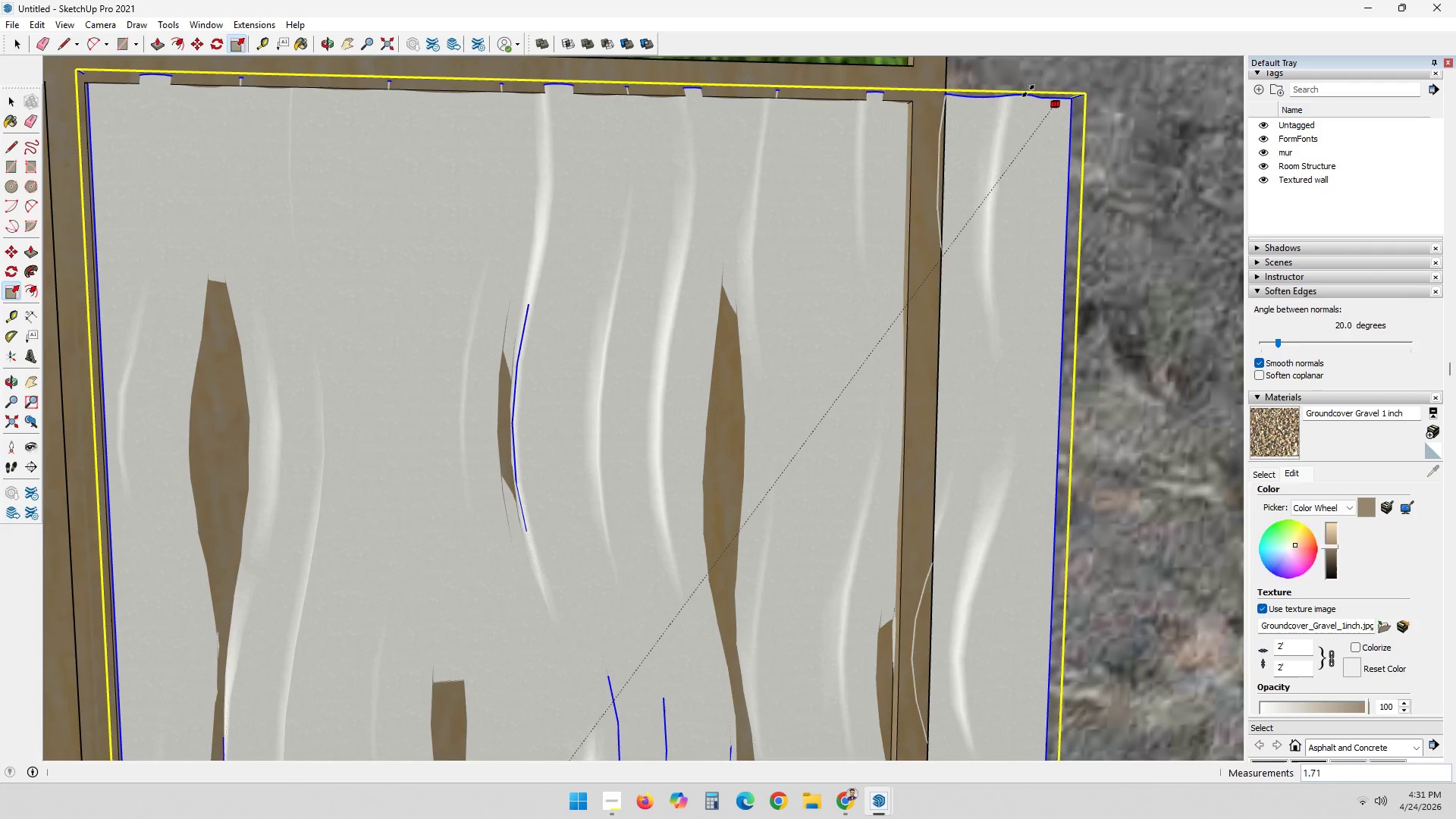 
left_click([1021, 94])
 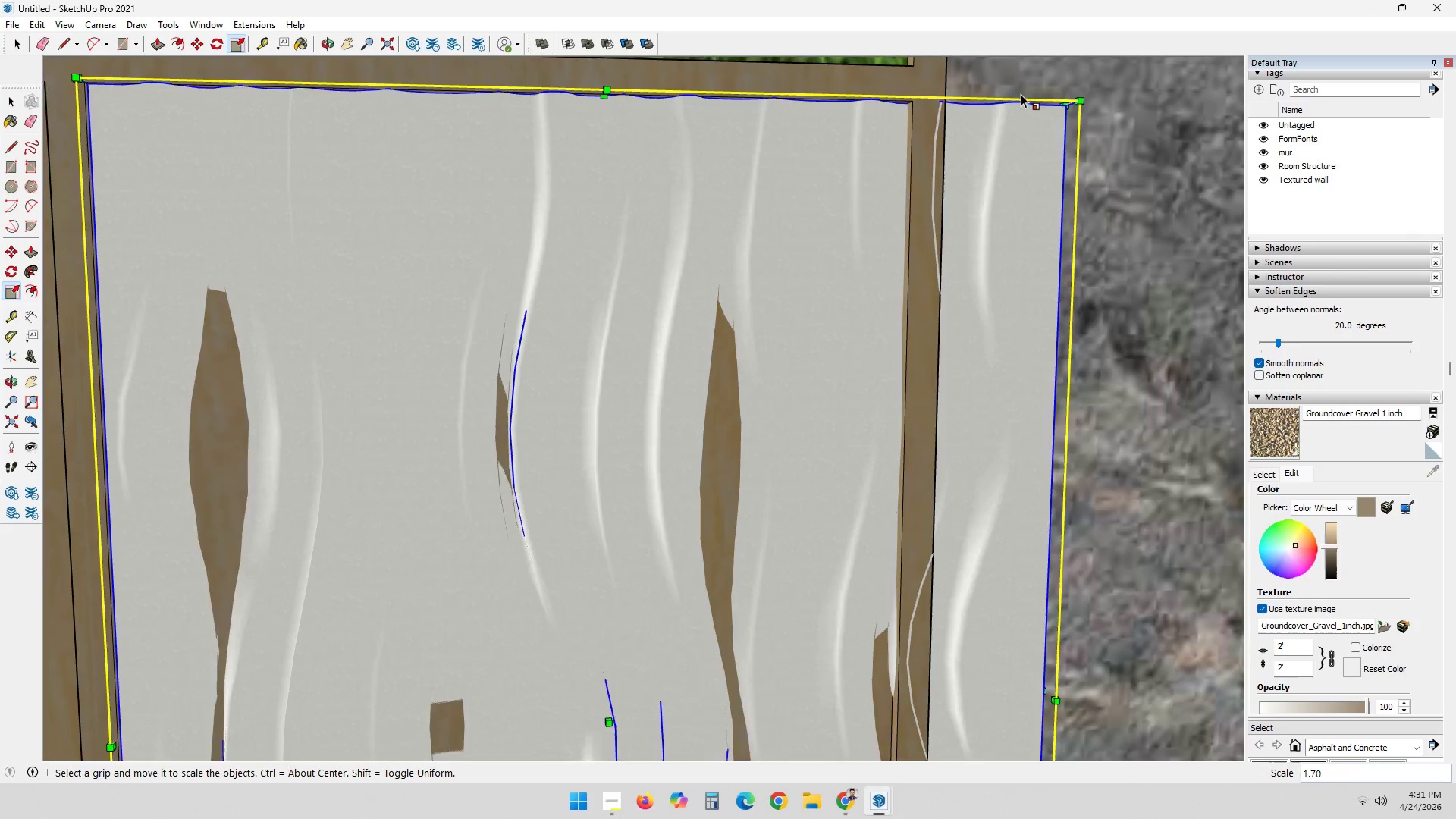 
scroll: coordinate [1021, 95], scroll_direction: down, amount: 6.0
 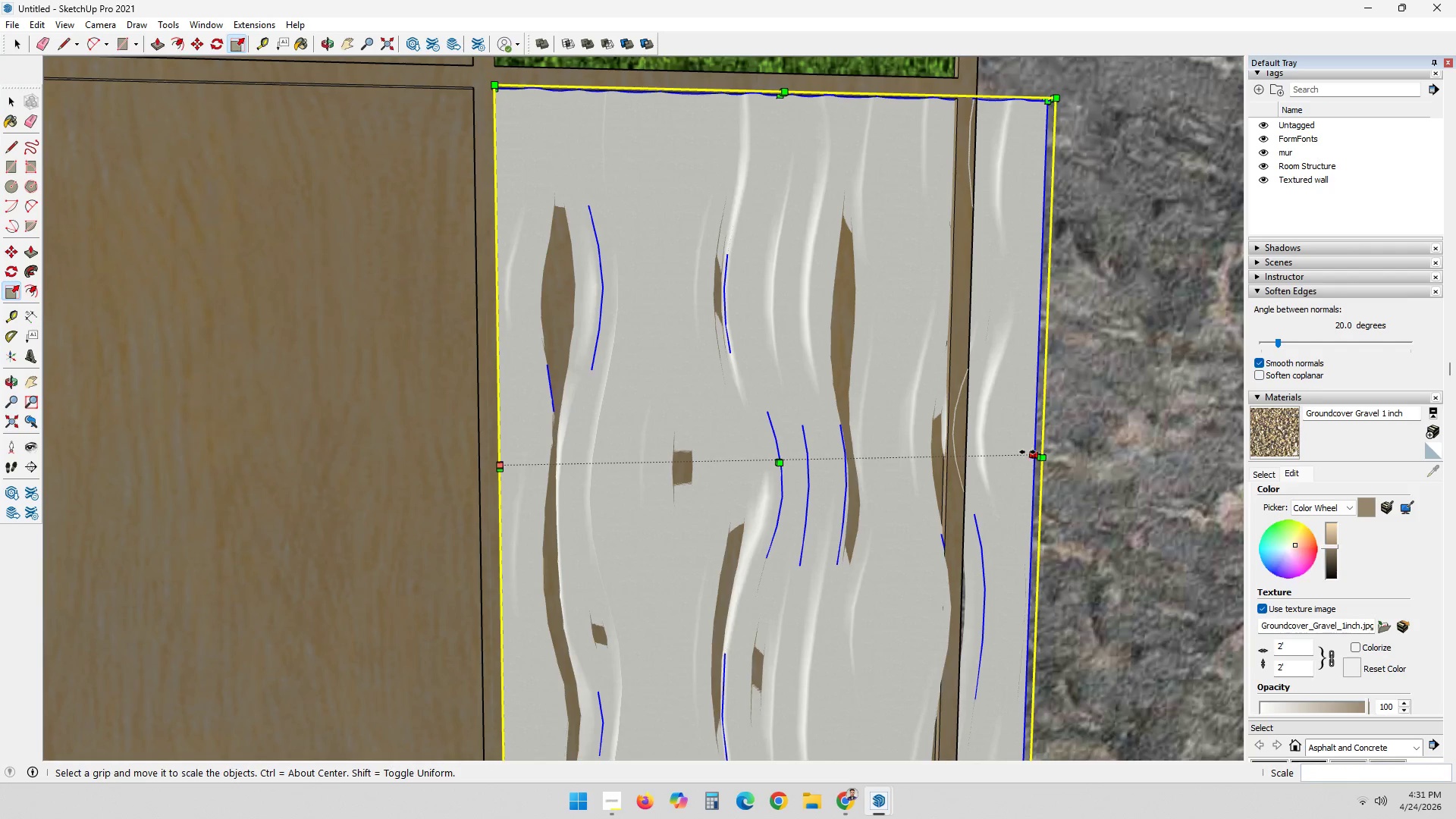 
left_click([1028, 453])
 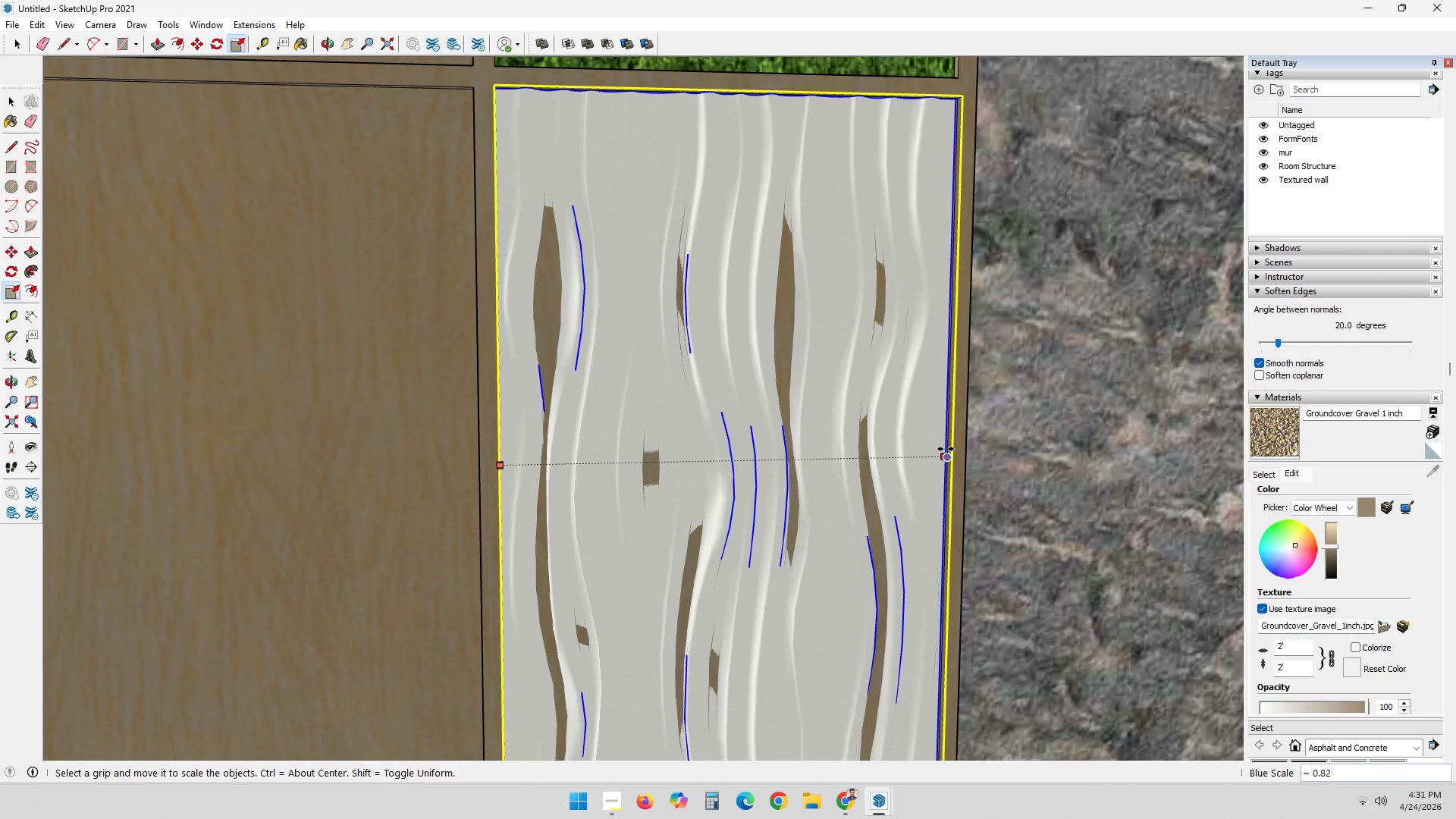 
left_click([945, 449])
 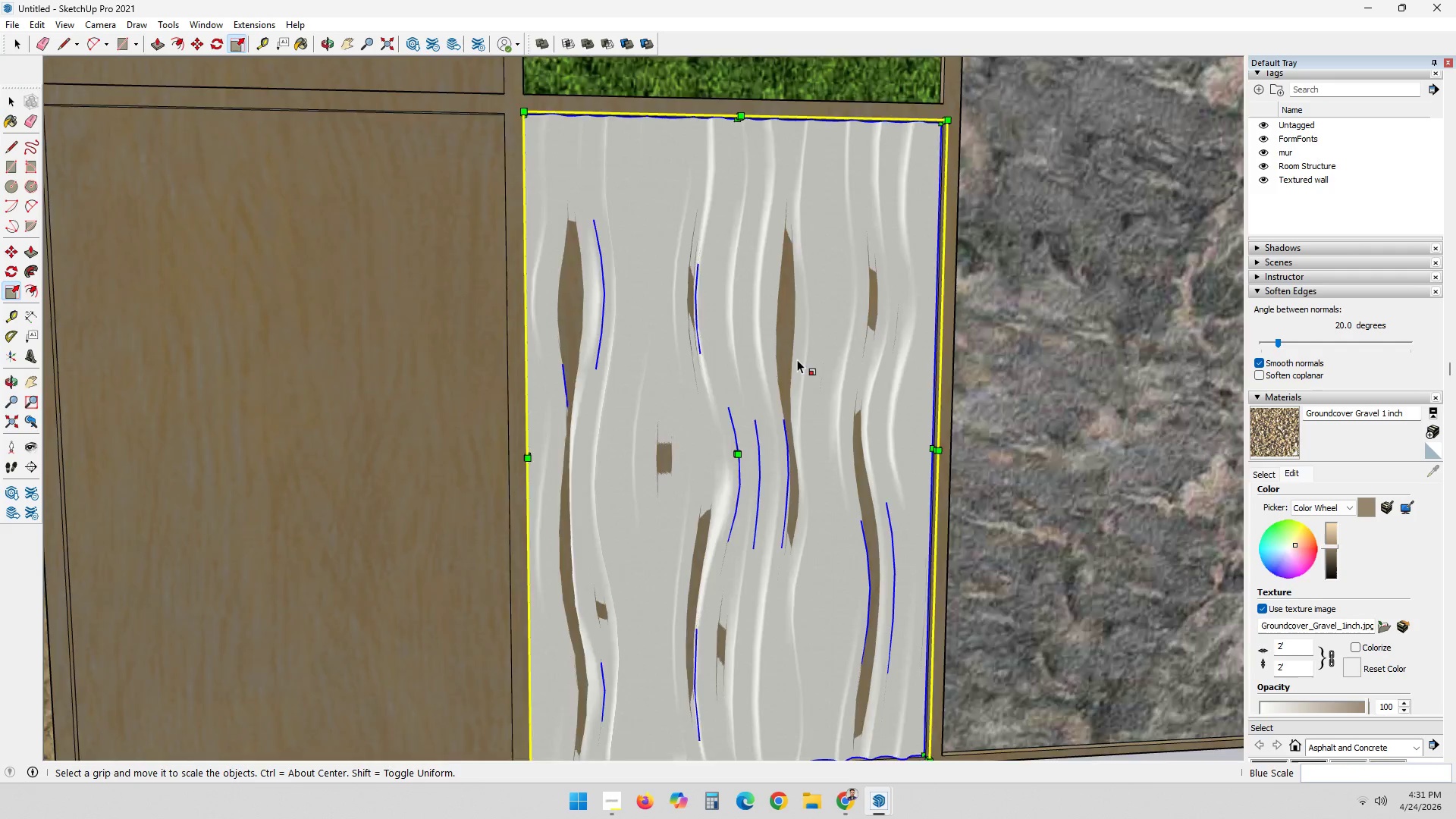 
scroll: coordinate [797, 359], scroll_direction: down, amount: 4.0
 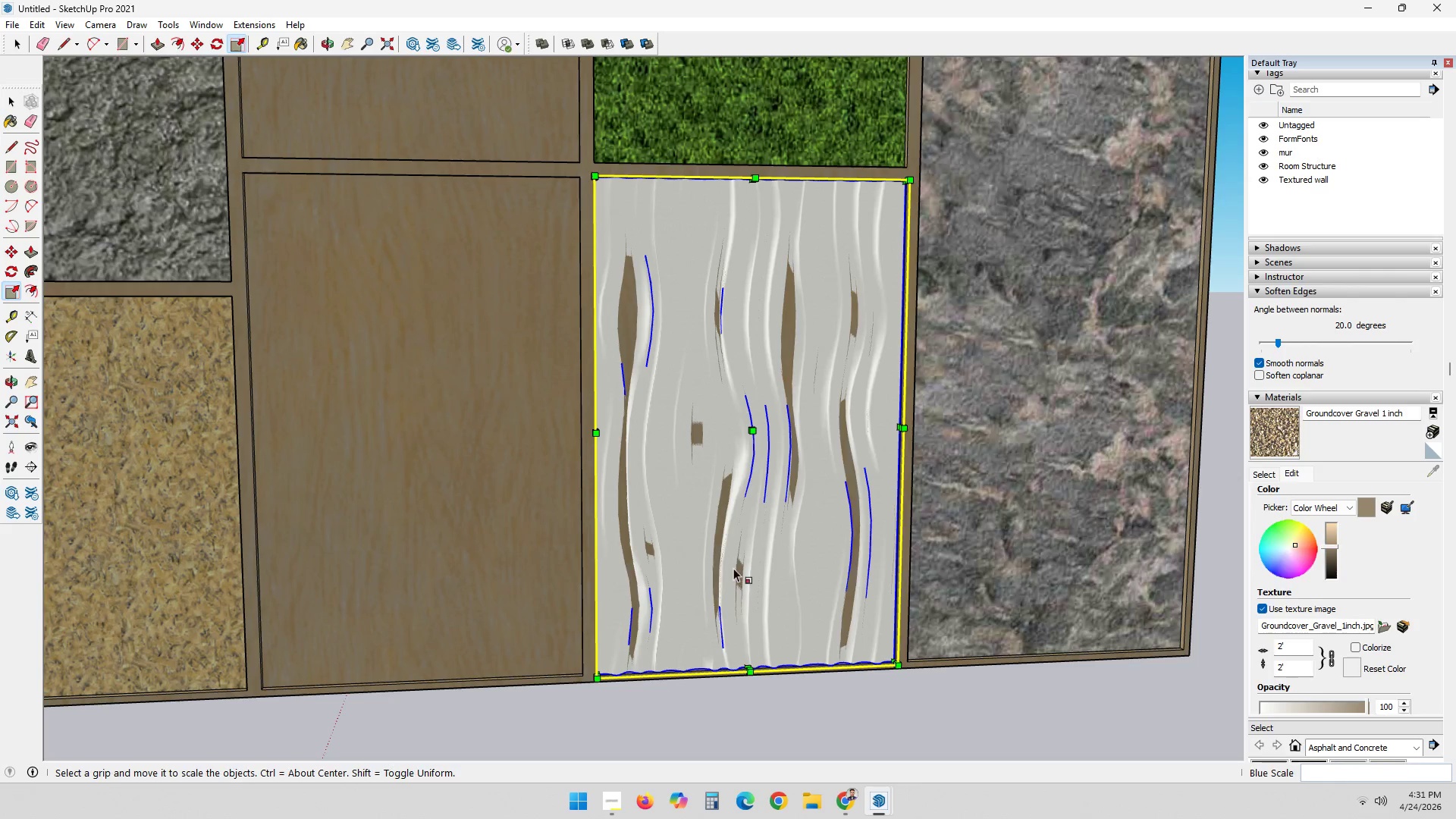 
key(Space)
 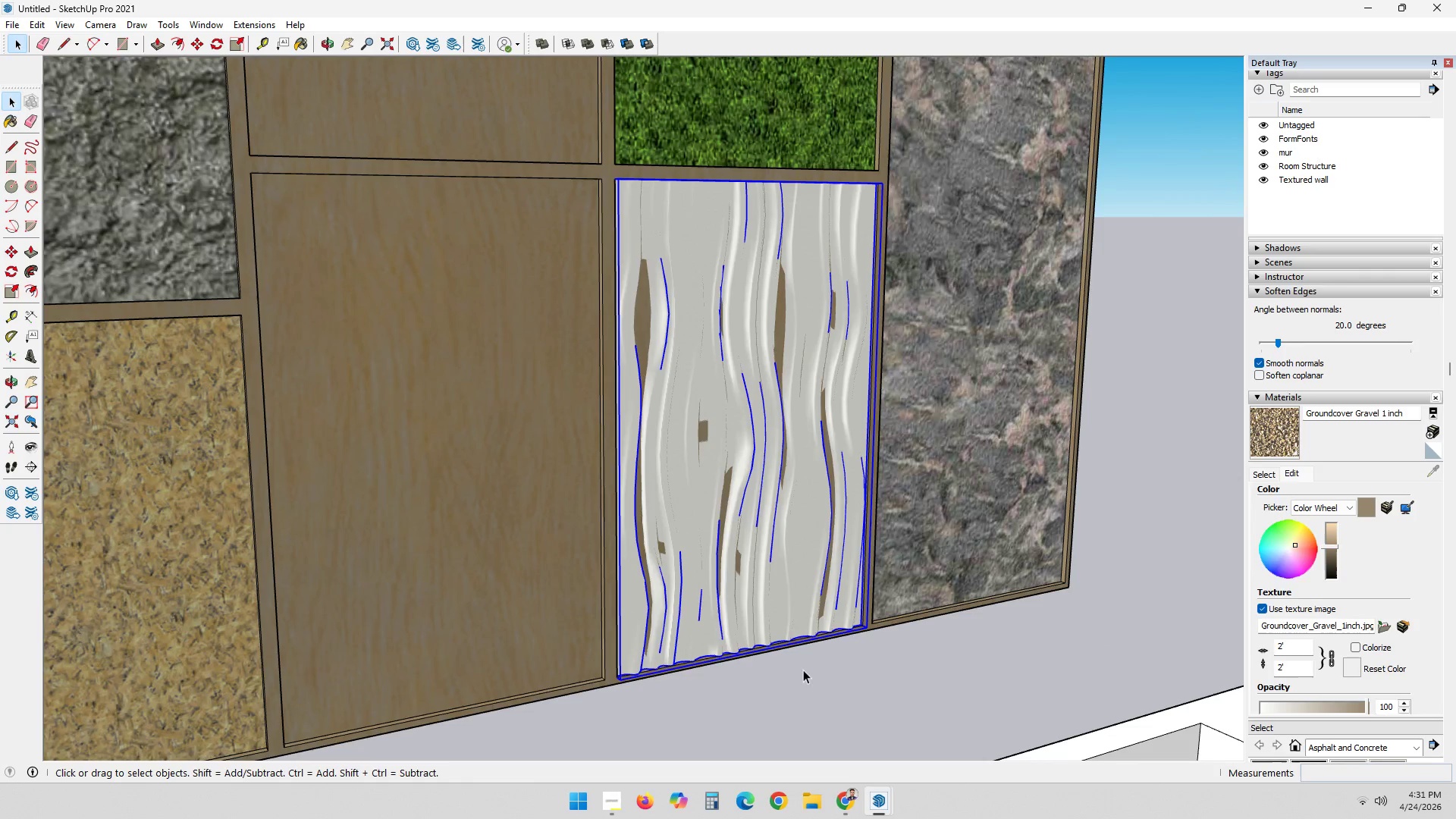 
scroll: coordinate [714, 660], scroll_direction: up, amount: 2.0
 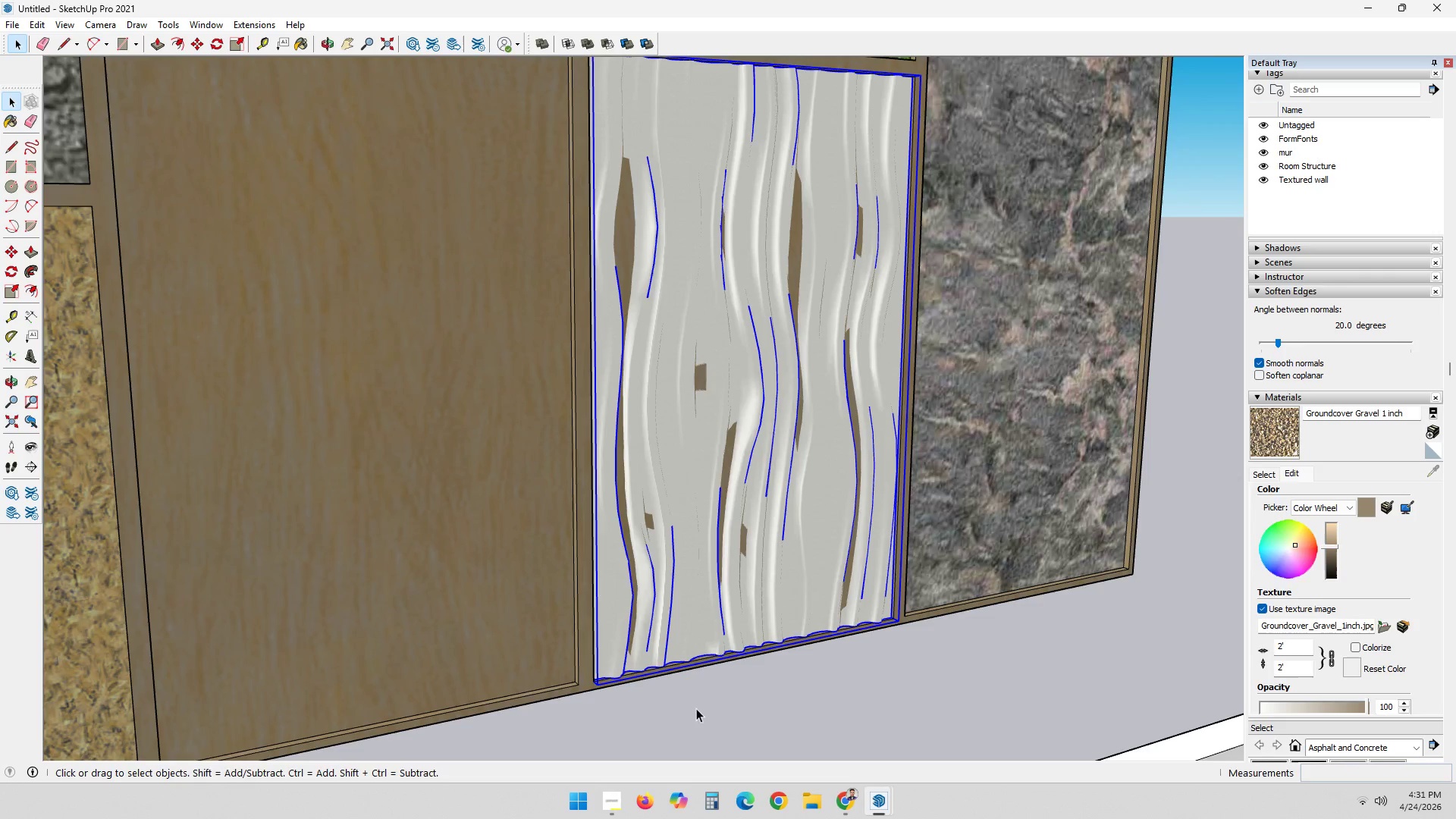 
key(M)
 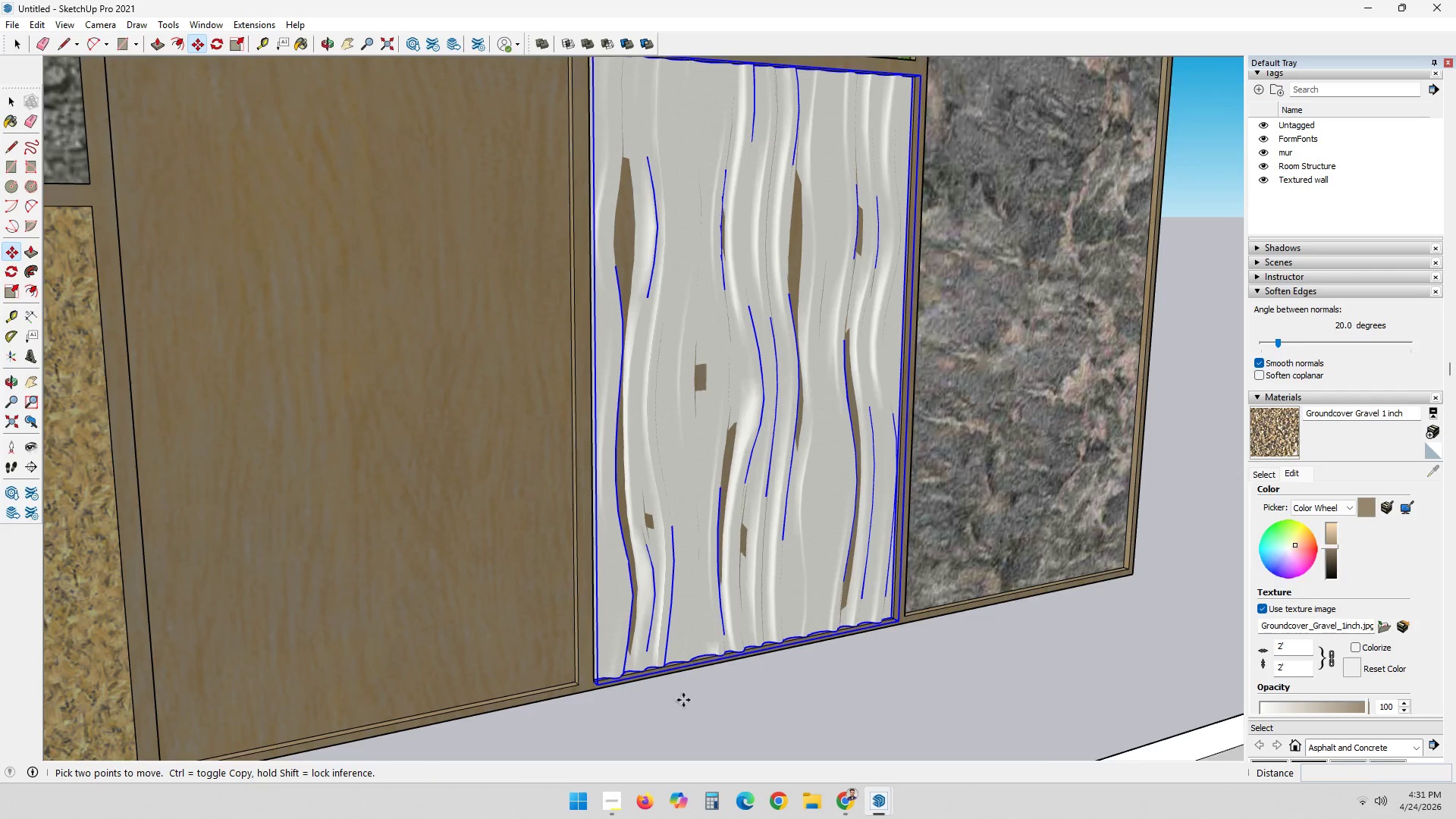 
left_click([682, 698])
 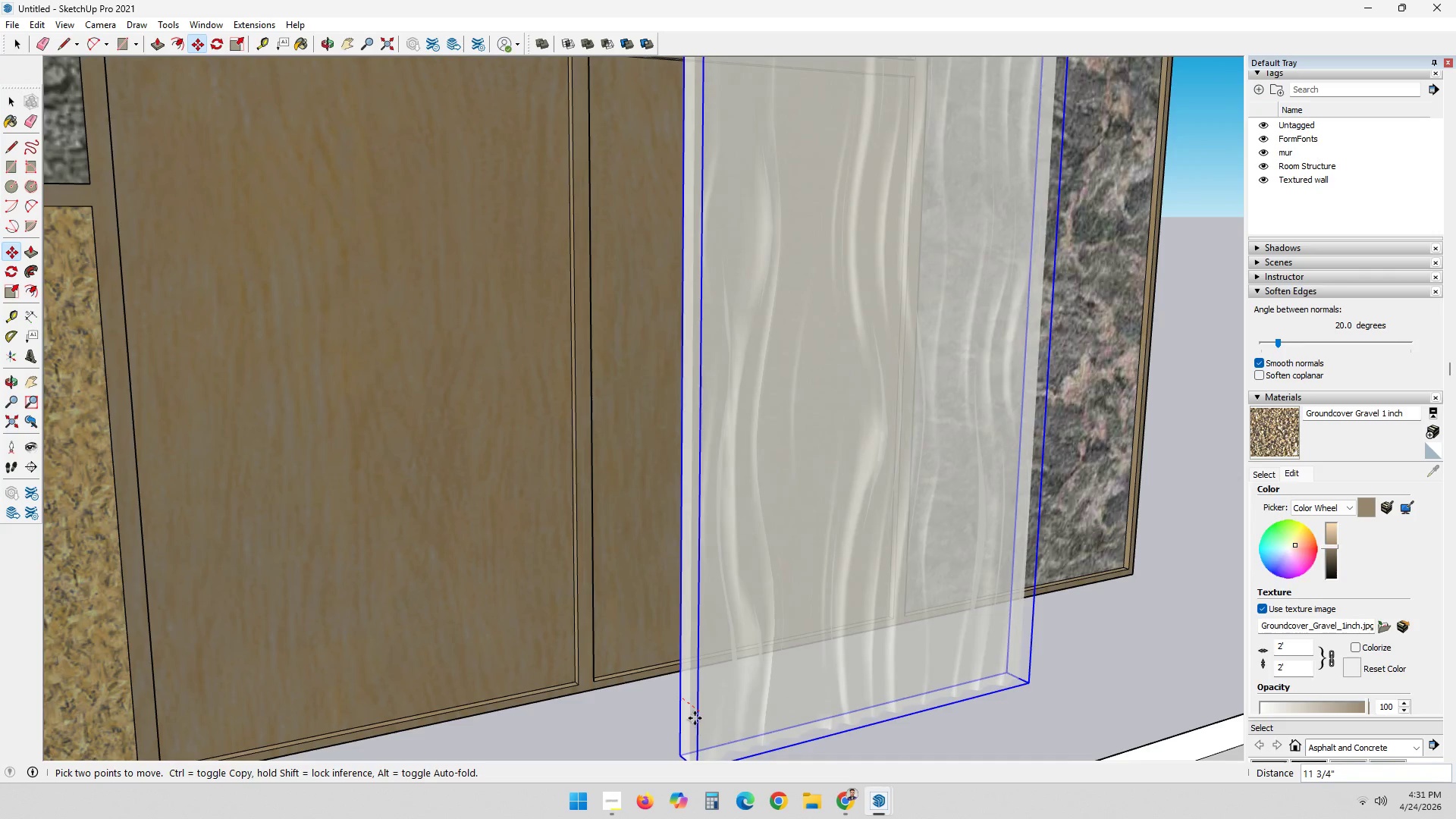 
left_click([695, 718])
 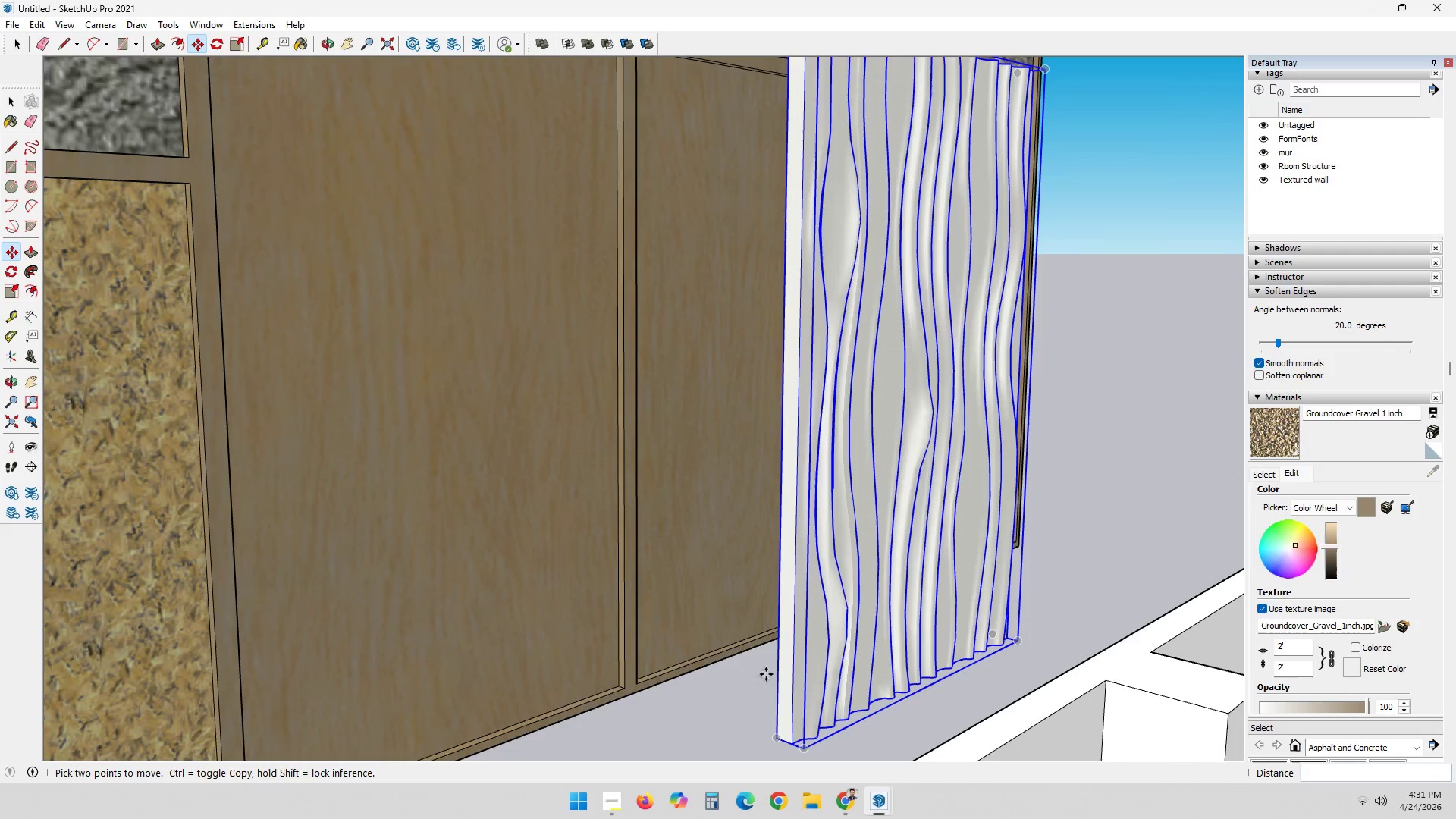 
scroll: coordinate [774, 739], scroll_direction: up, amount: 2.0
 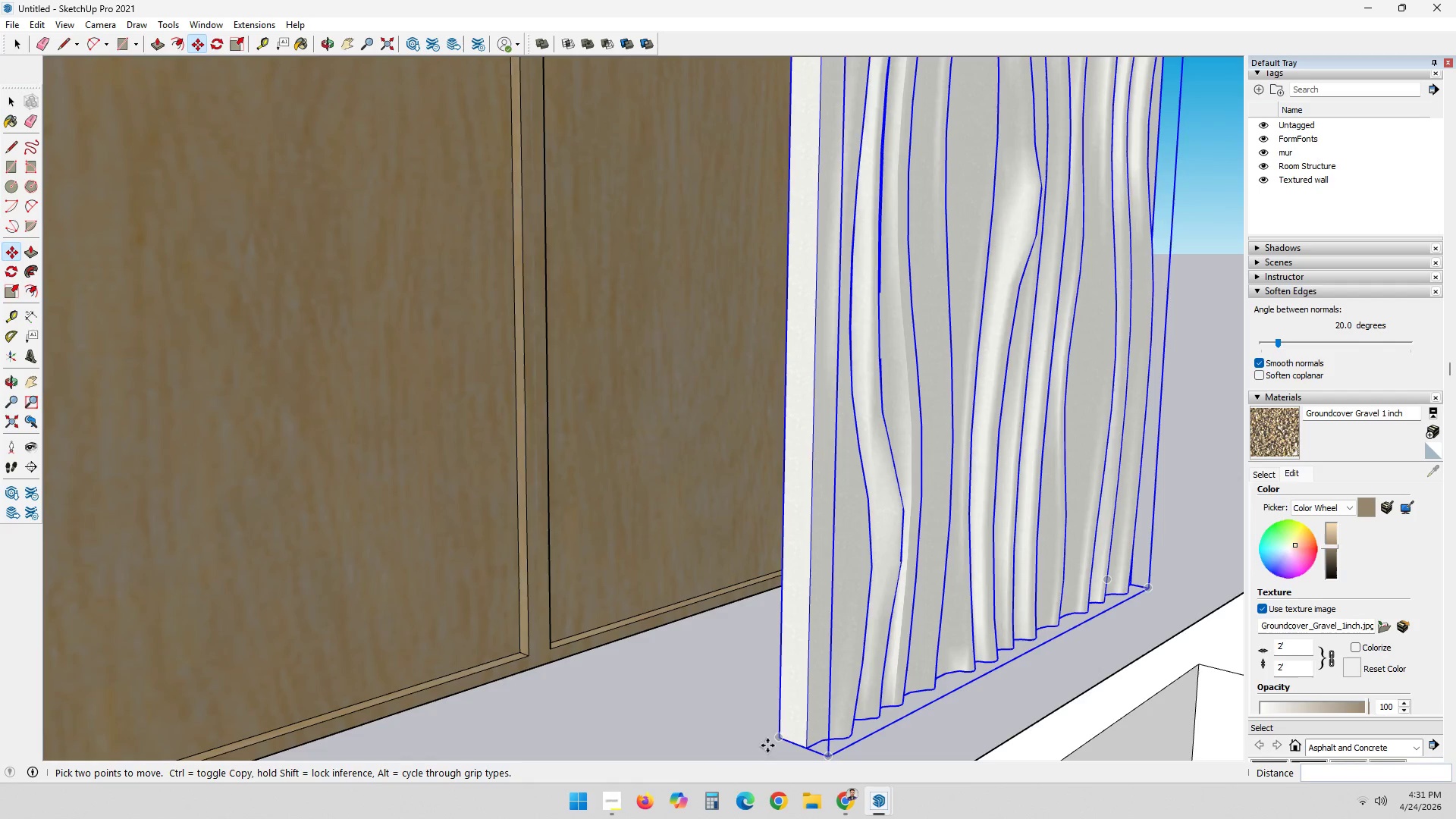 
left_click([776, 742])
 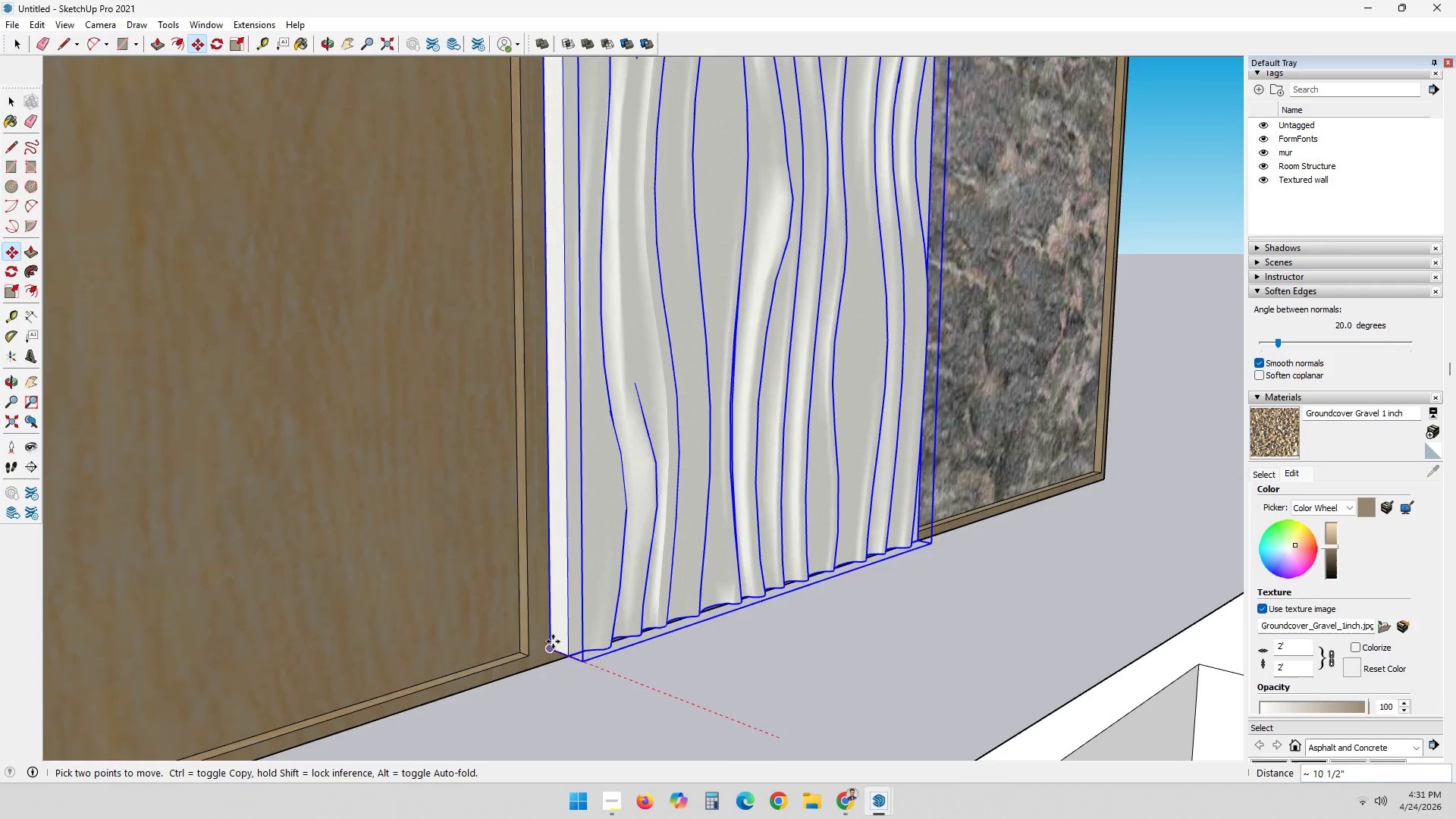 
scroll: coordinate [507, 654], scroll_direction: up, amount: 2.0
 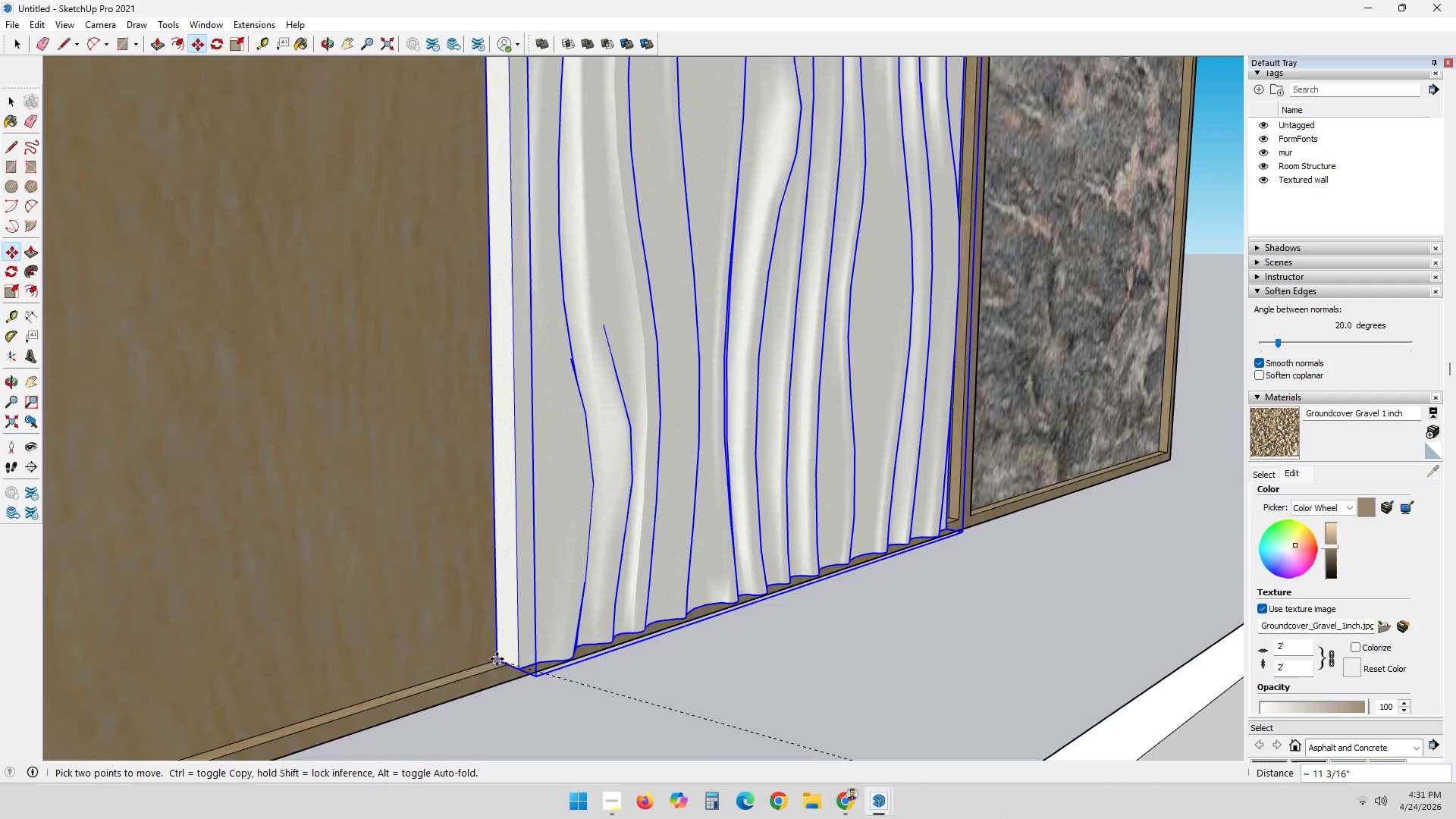 
left_click([497, 658])
 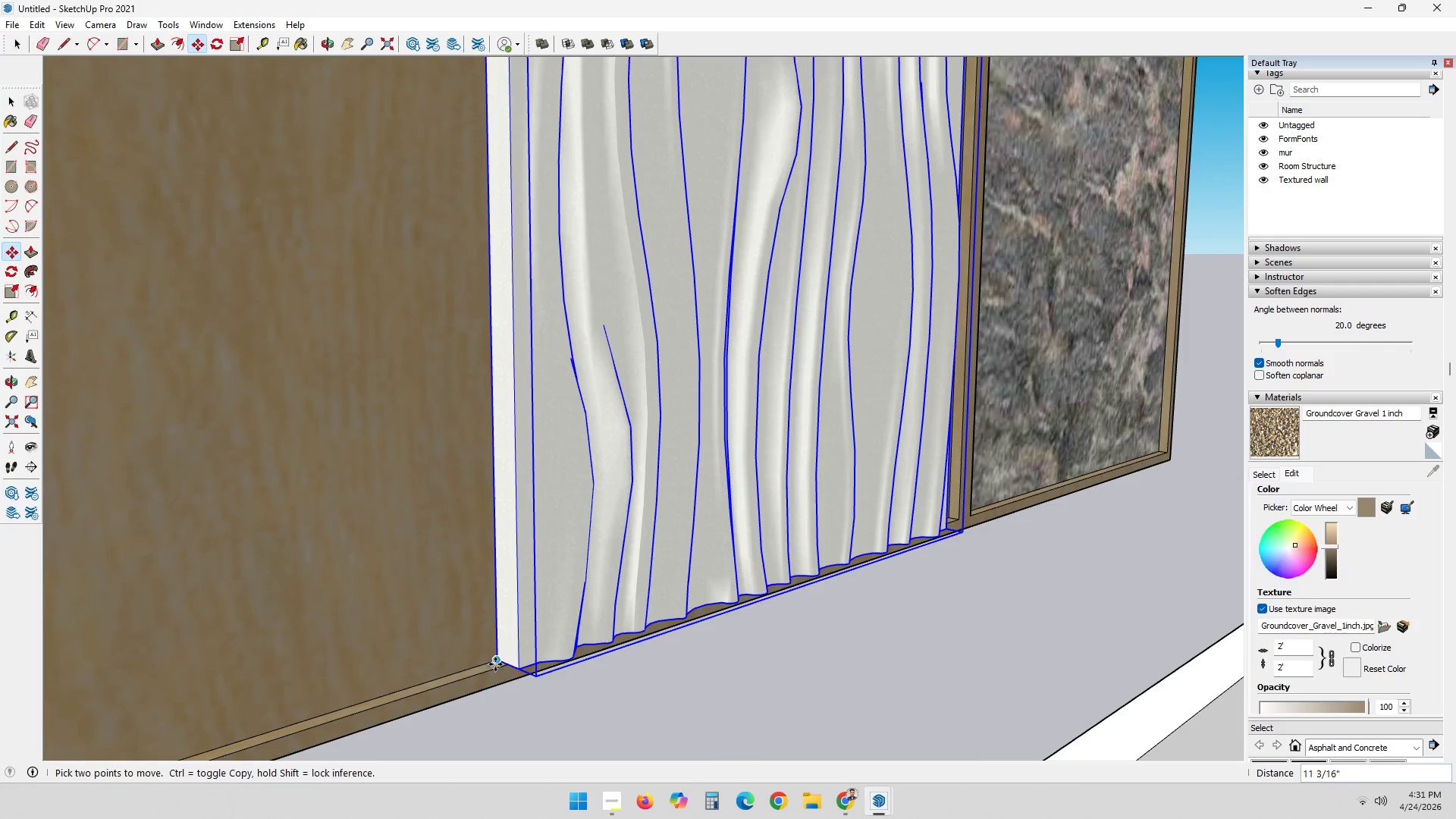 
left_click([495, 664])
 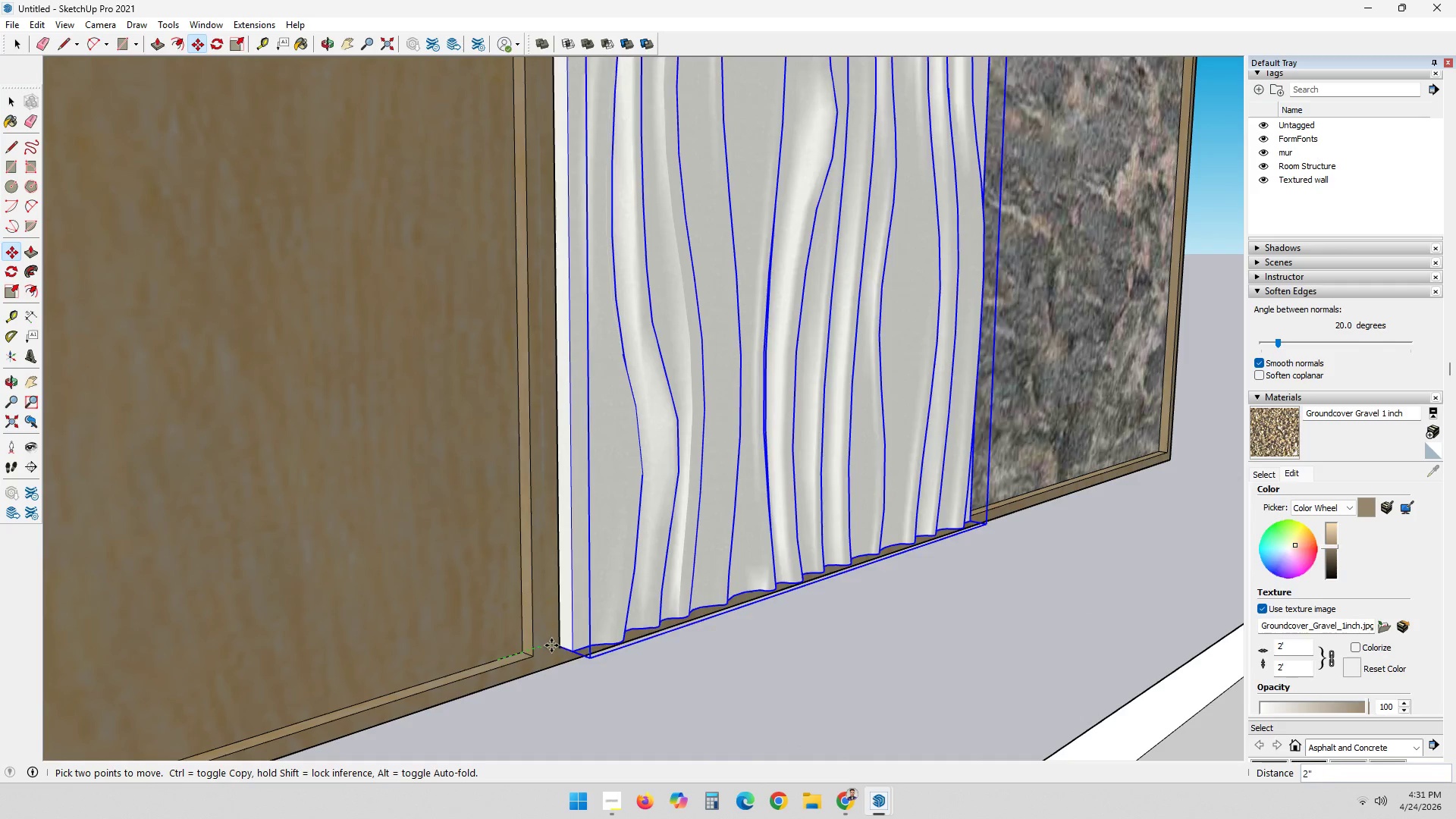 
key(Space)
 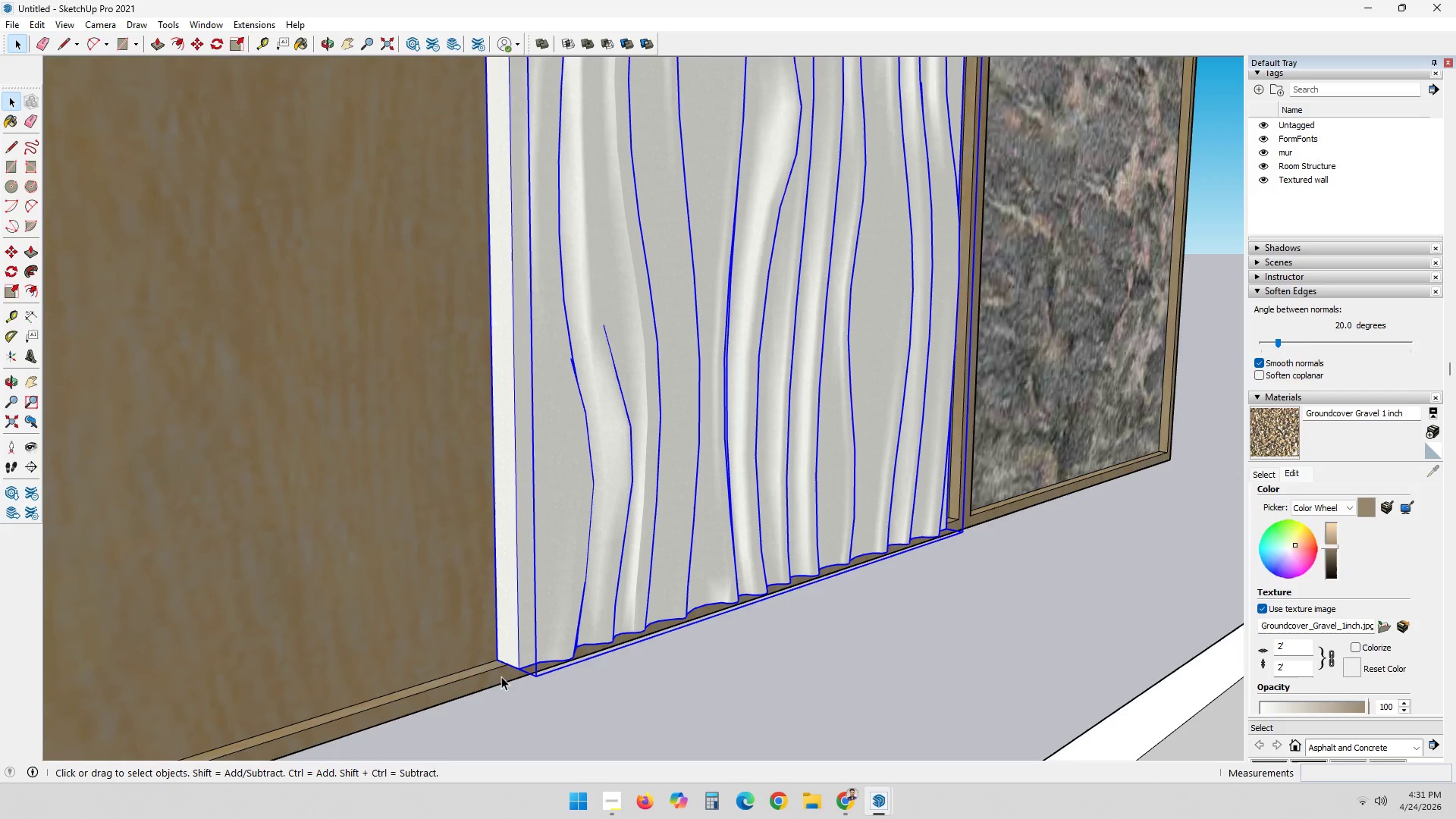 
key(M)
 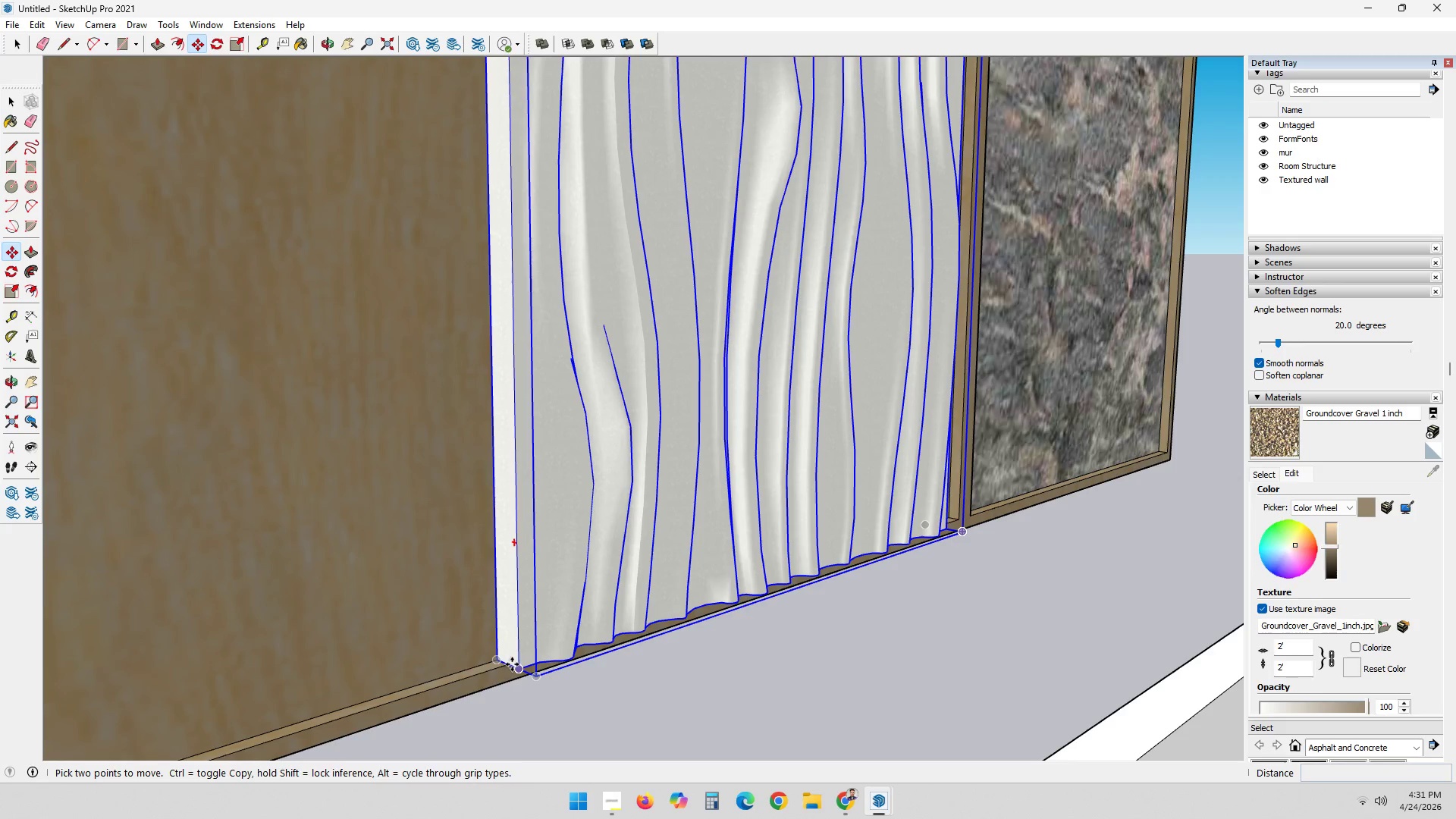 
scroll: coordinate [504, 670], scroll_direction: up, amount: 10.0
 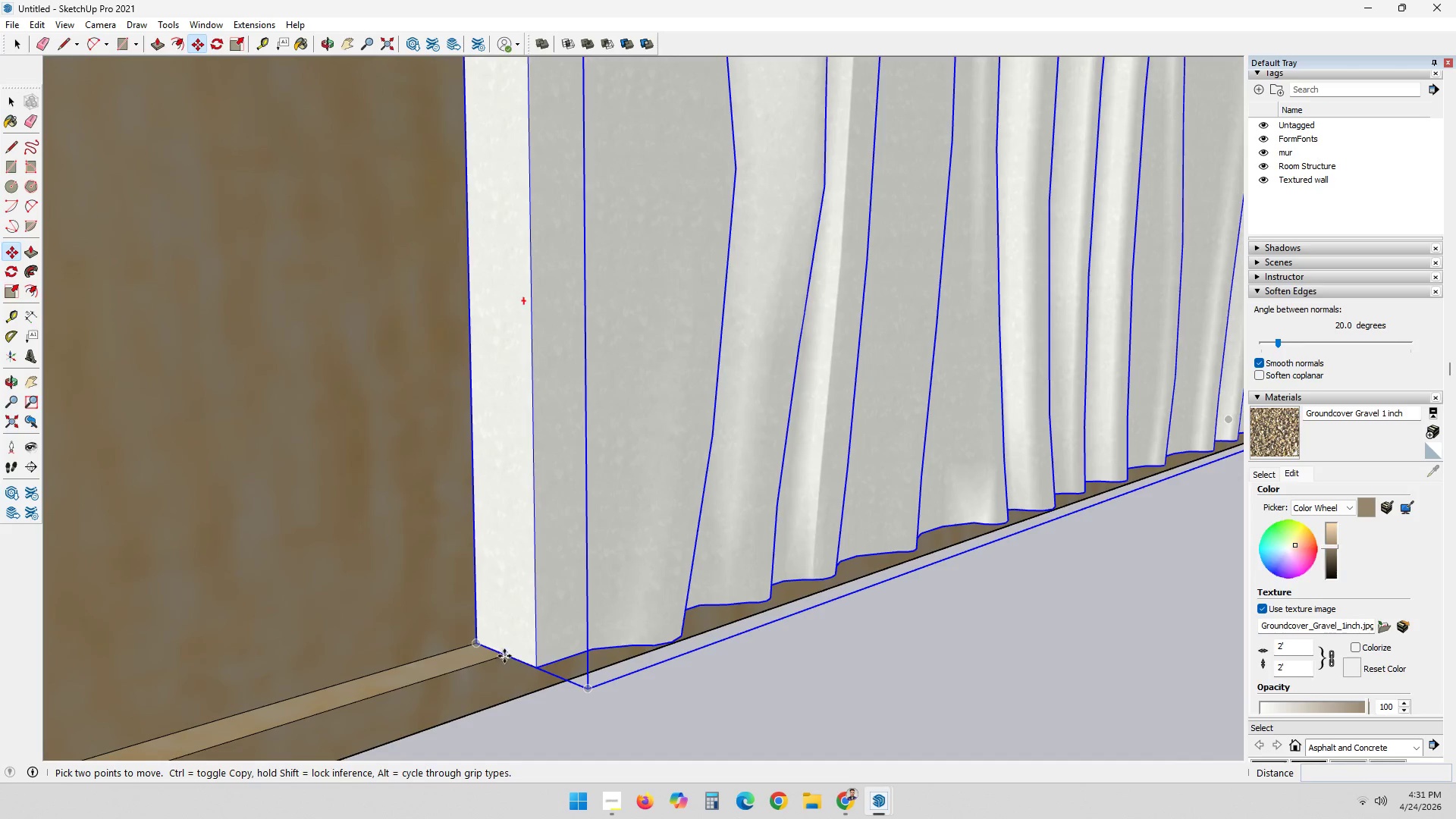 
left_click([504, 656])
 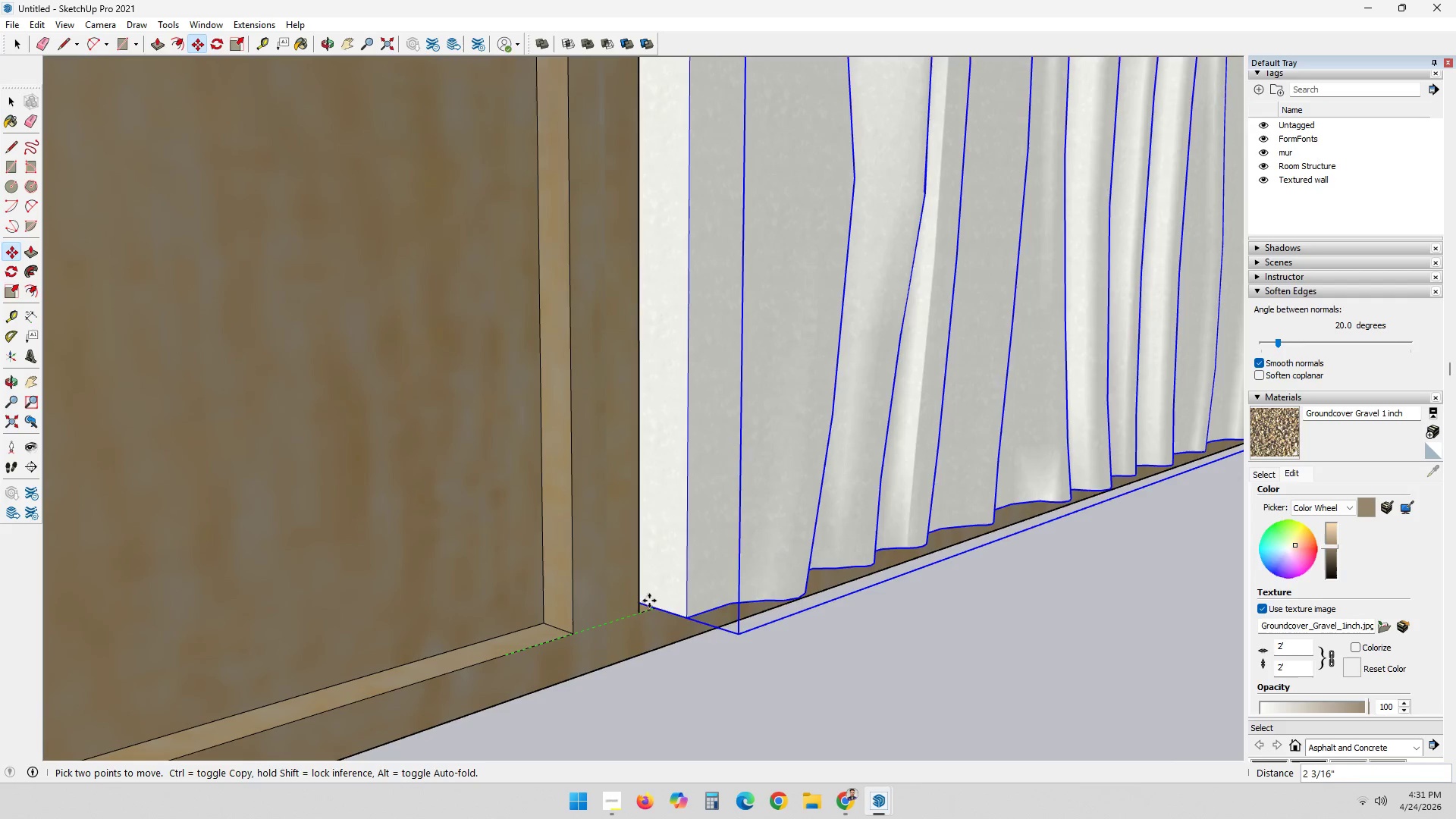 
left_click([639, 608])
 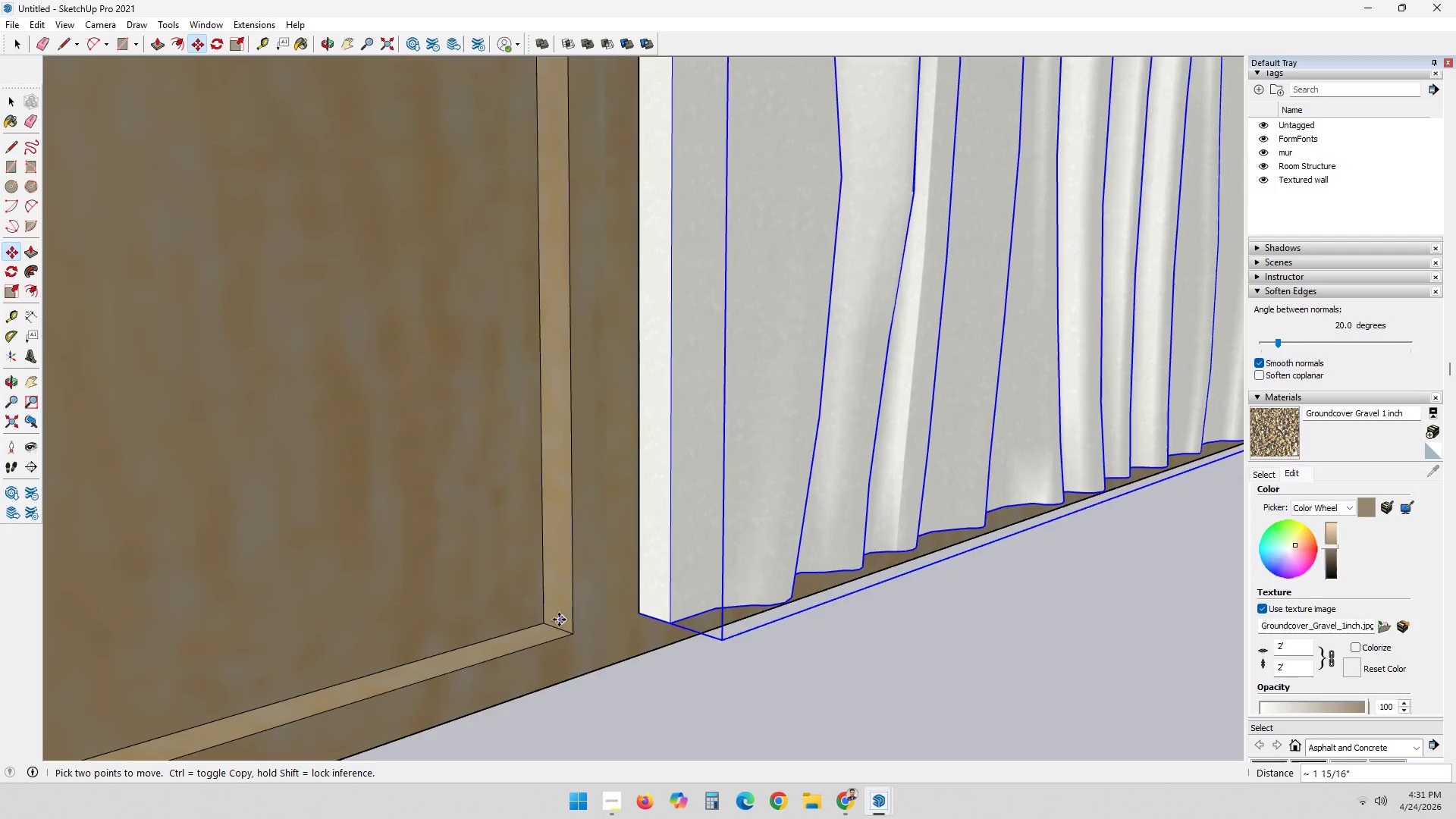 
key(Space)
 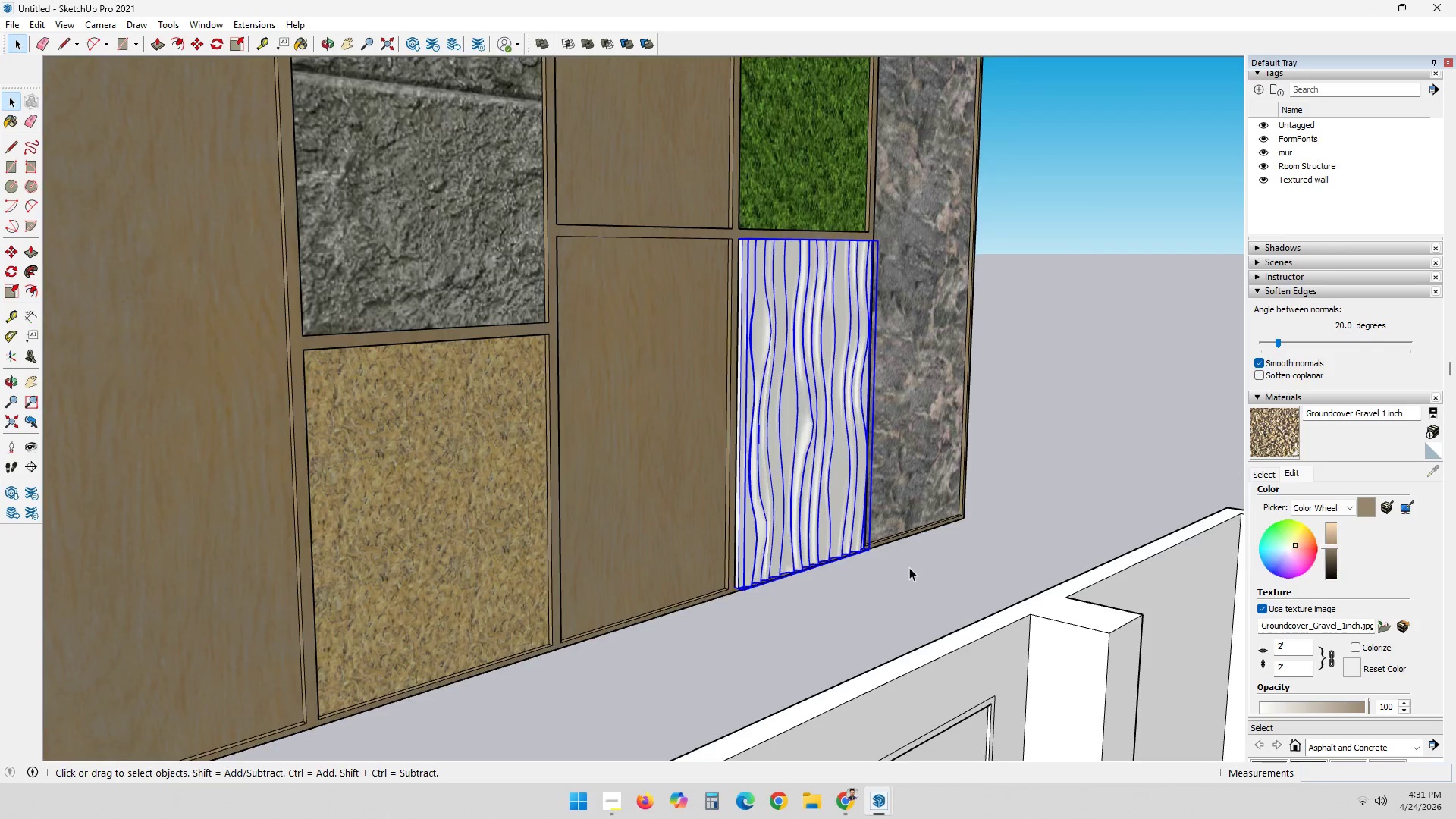 
left_click([987, 398])
 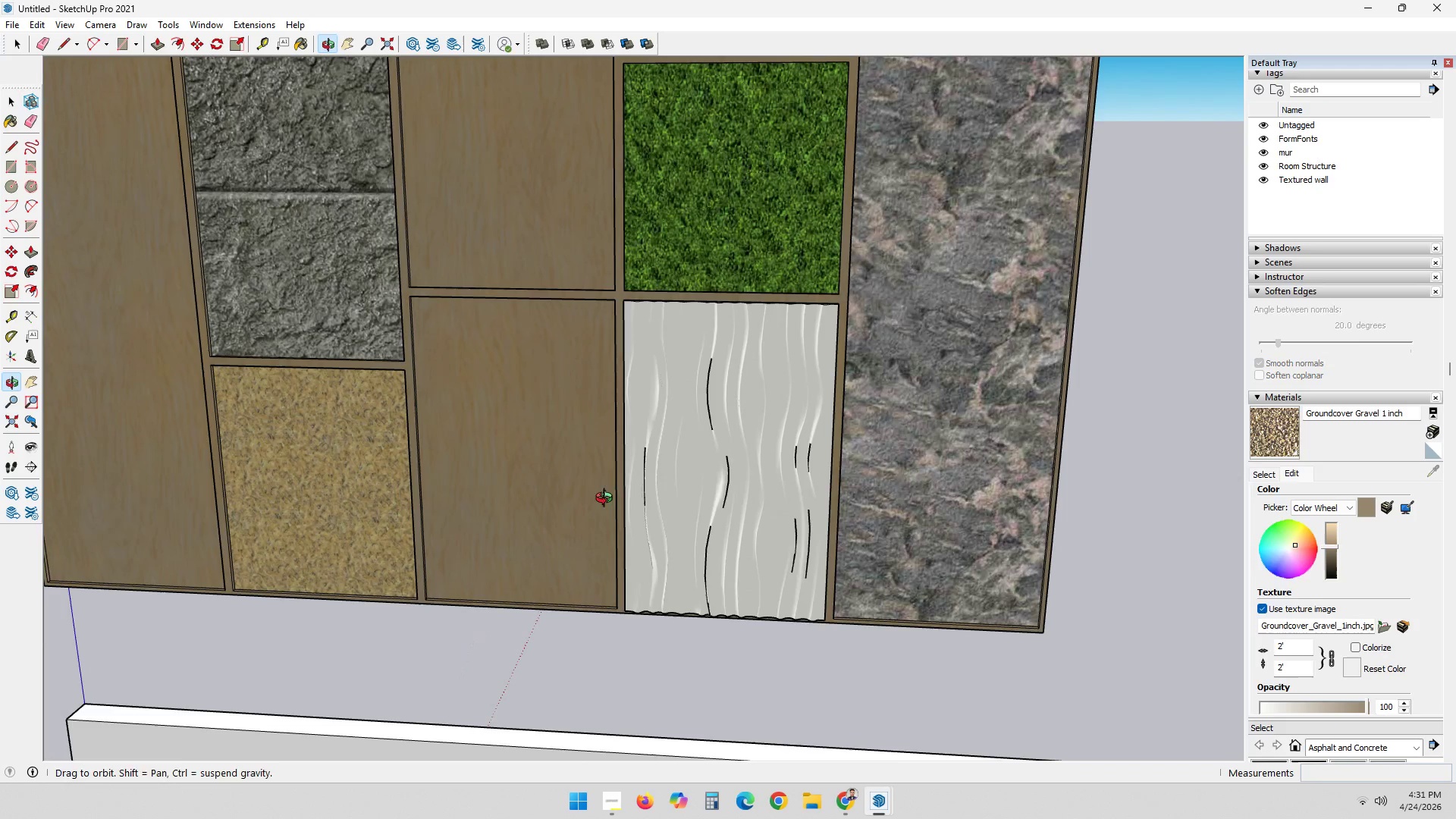 
scroll: coordinate [855, 418], scroll_direction: down, amount: 34.0
 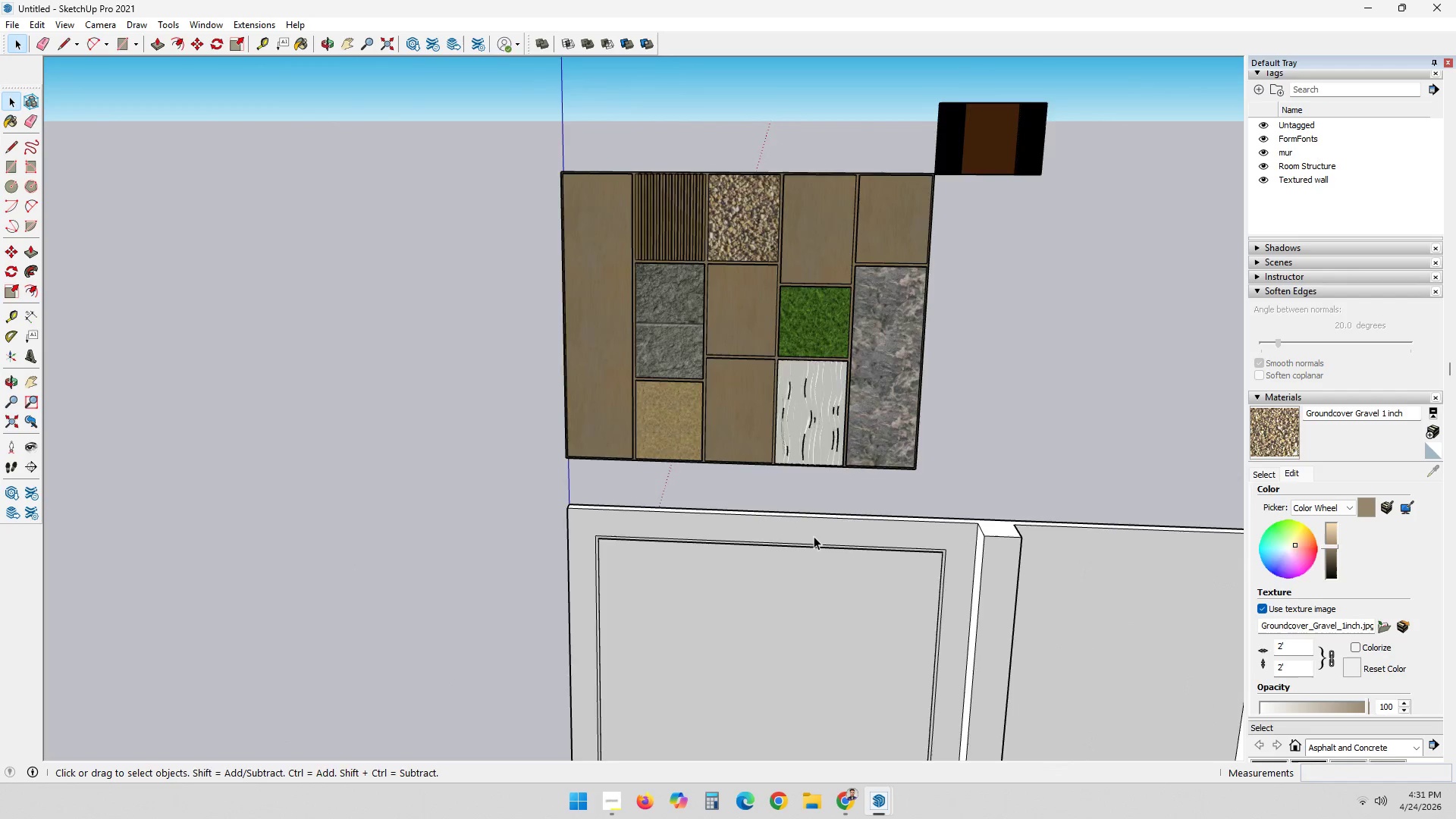 
left_click([971, 224])
 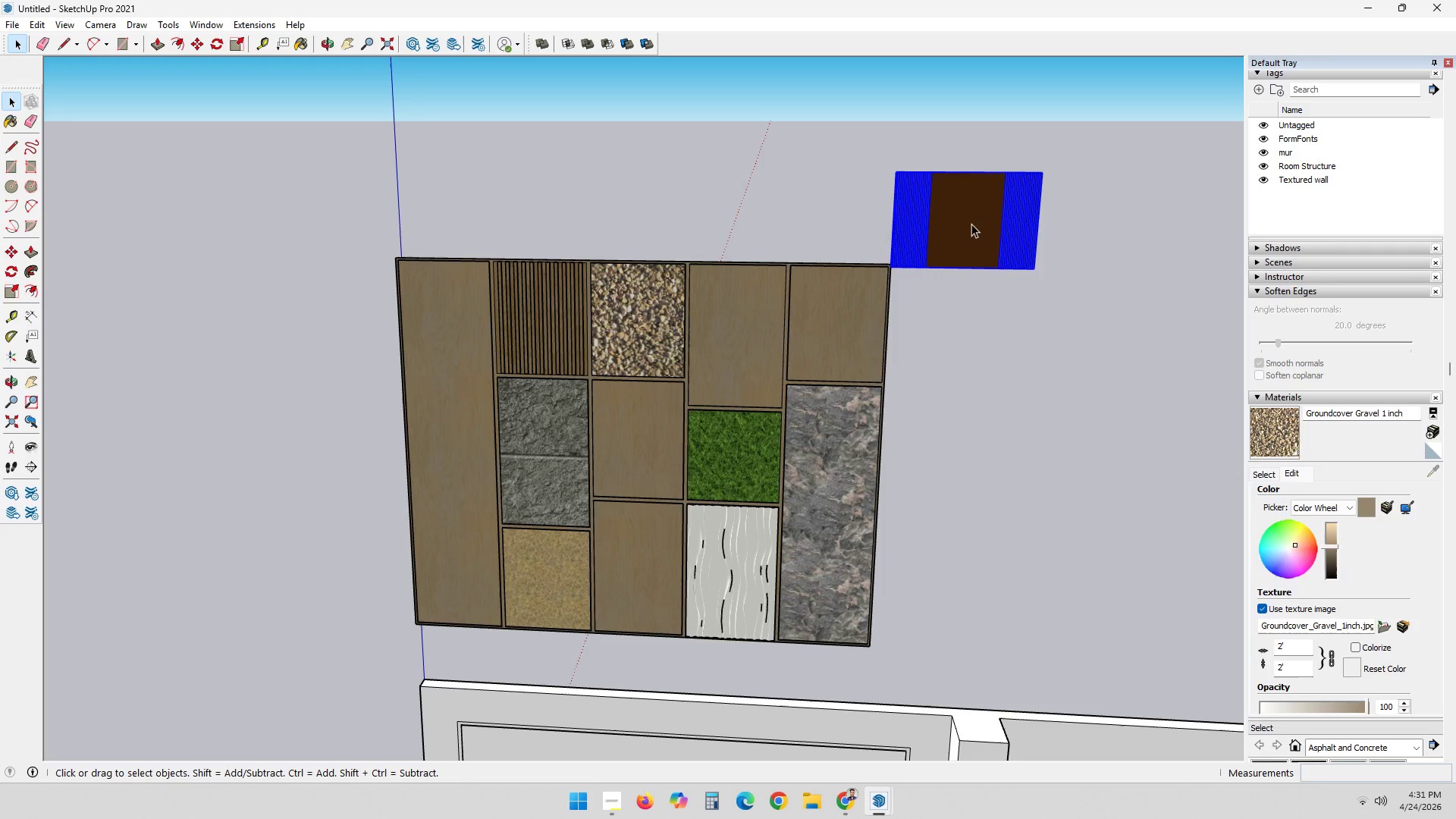 
scroll: coordinate [962, 240], scroll_direction: up, amount: 3.0
 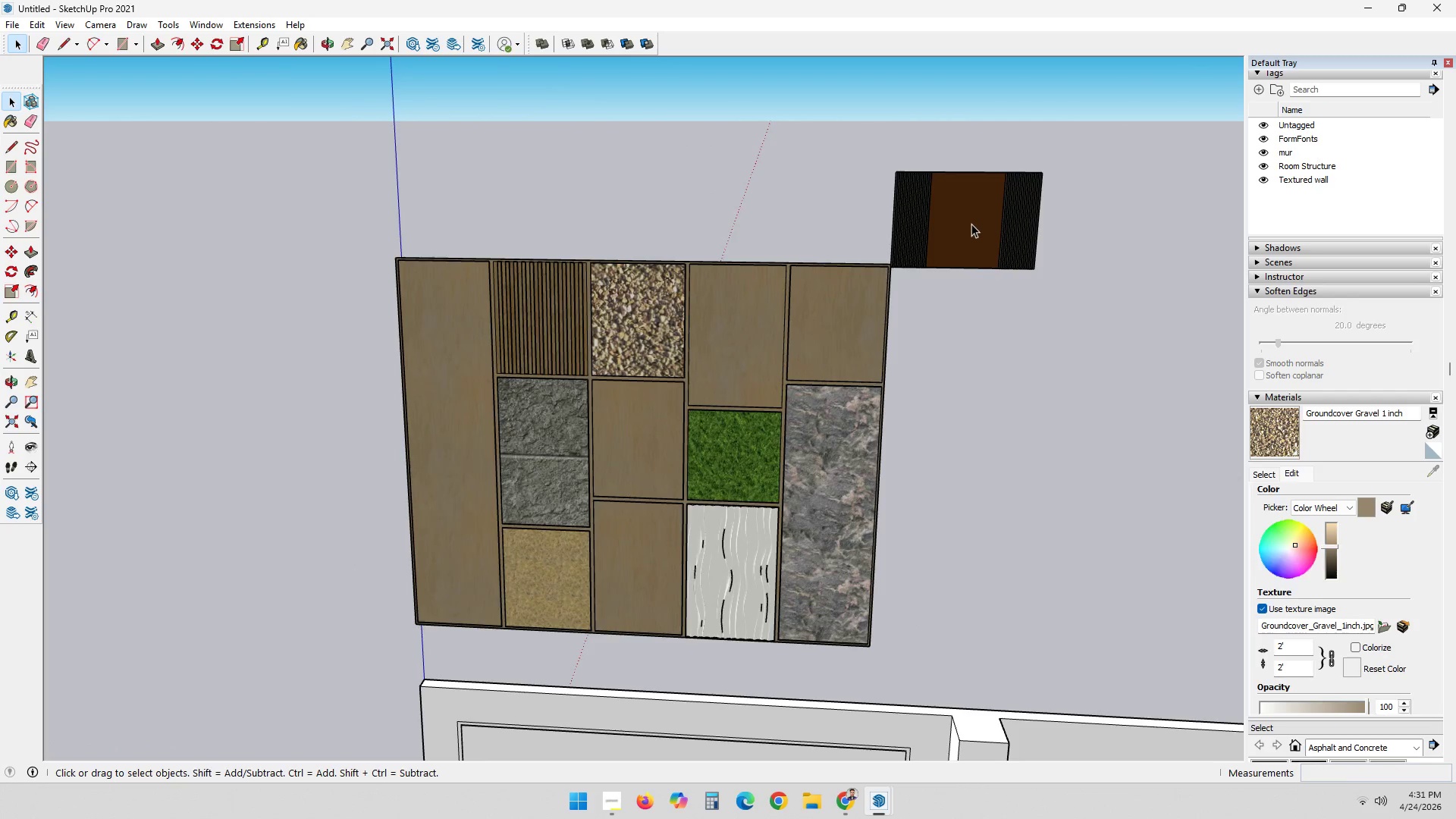 
key(Delete)
 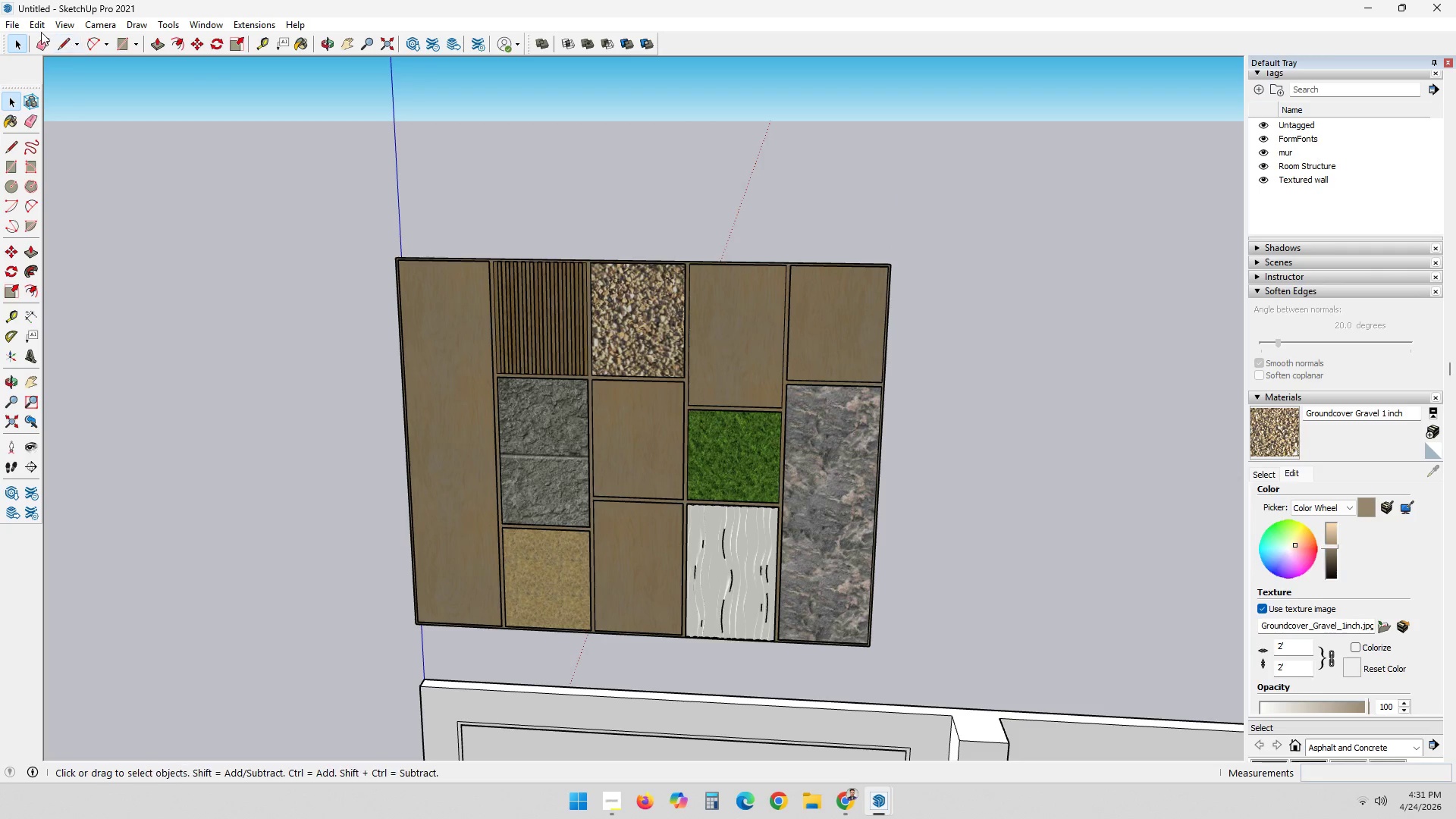 
left_click([11, 29])
 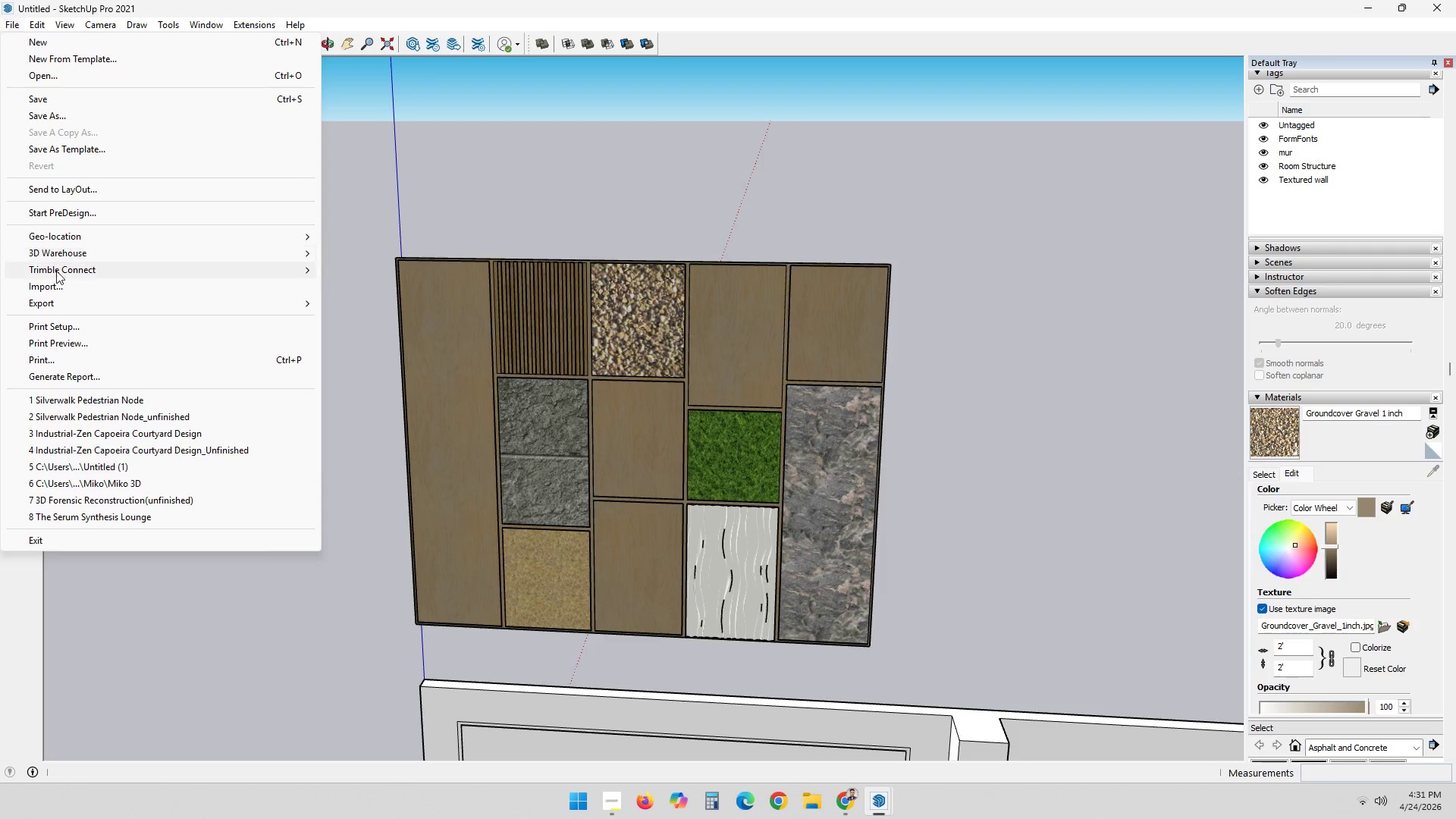 
left_click([61, 287])
 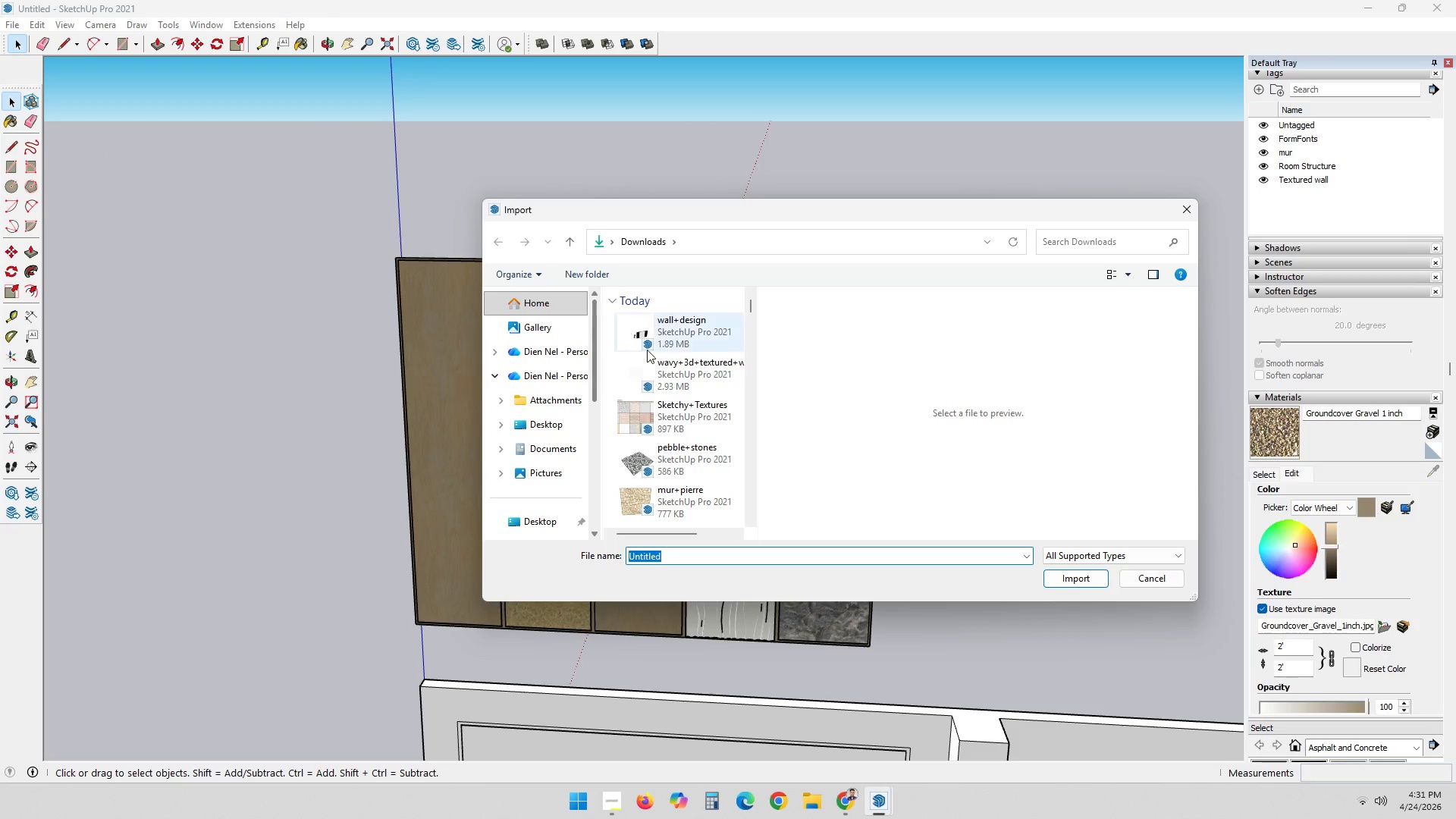 
left_click([670, 381])
 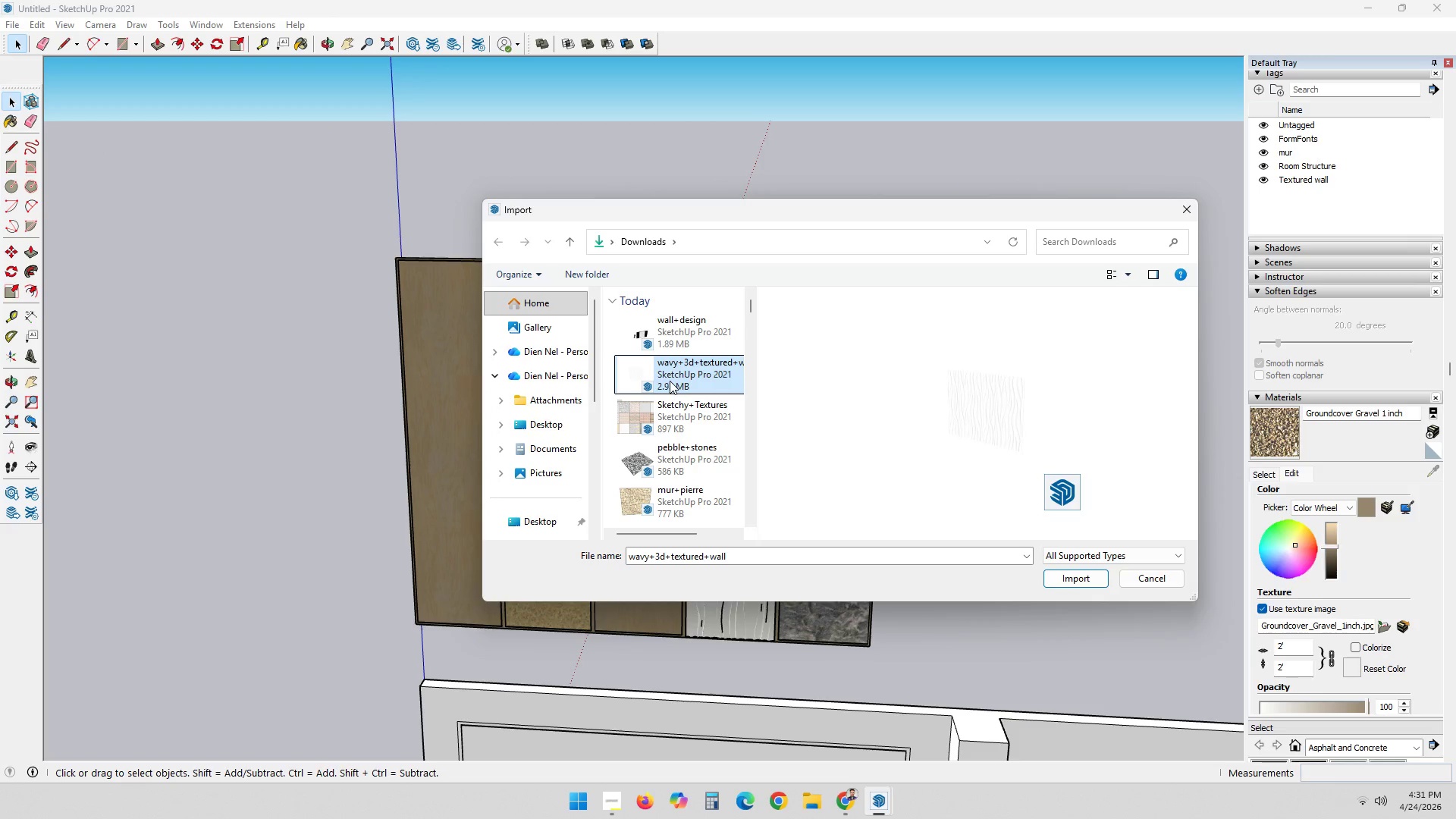 
key(Enter)
 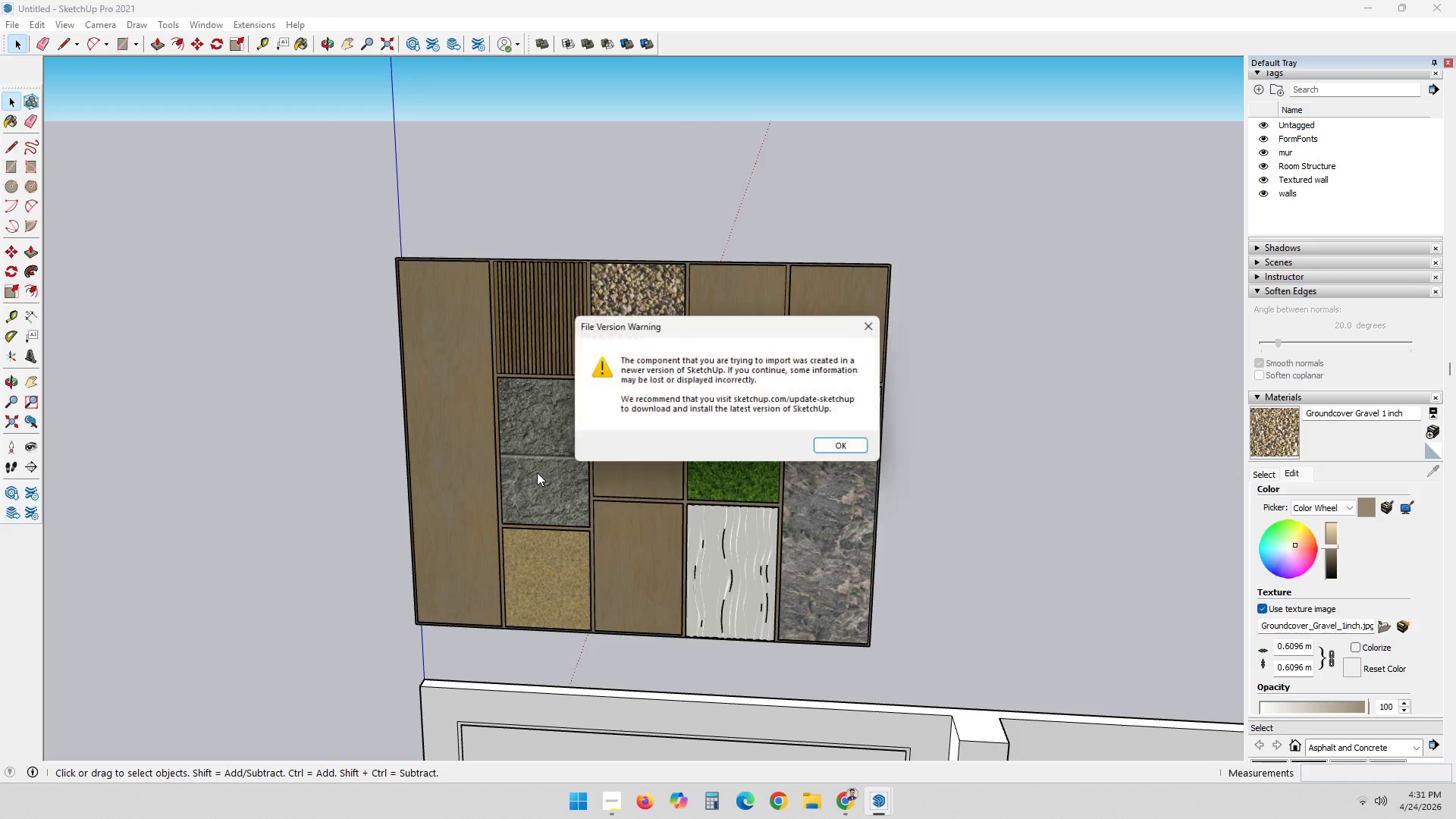 
left_click([835, 444])
 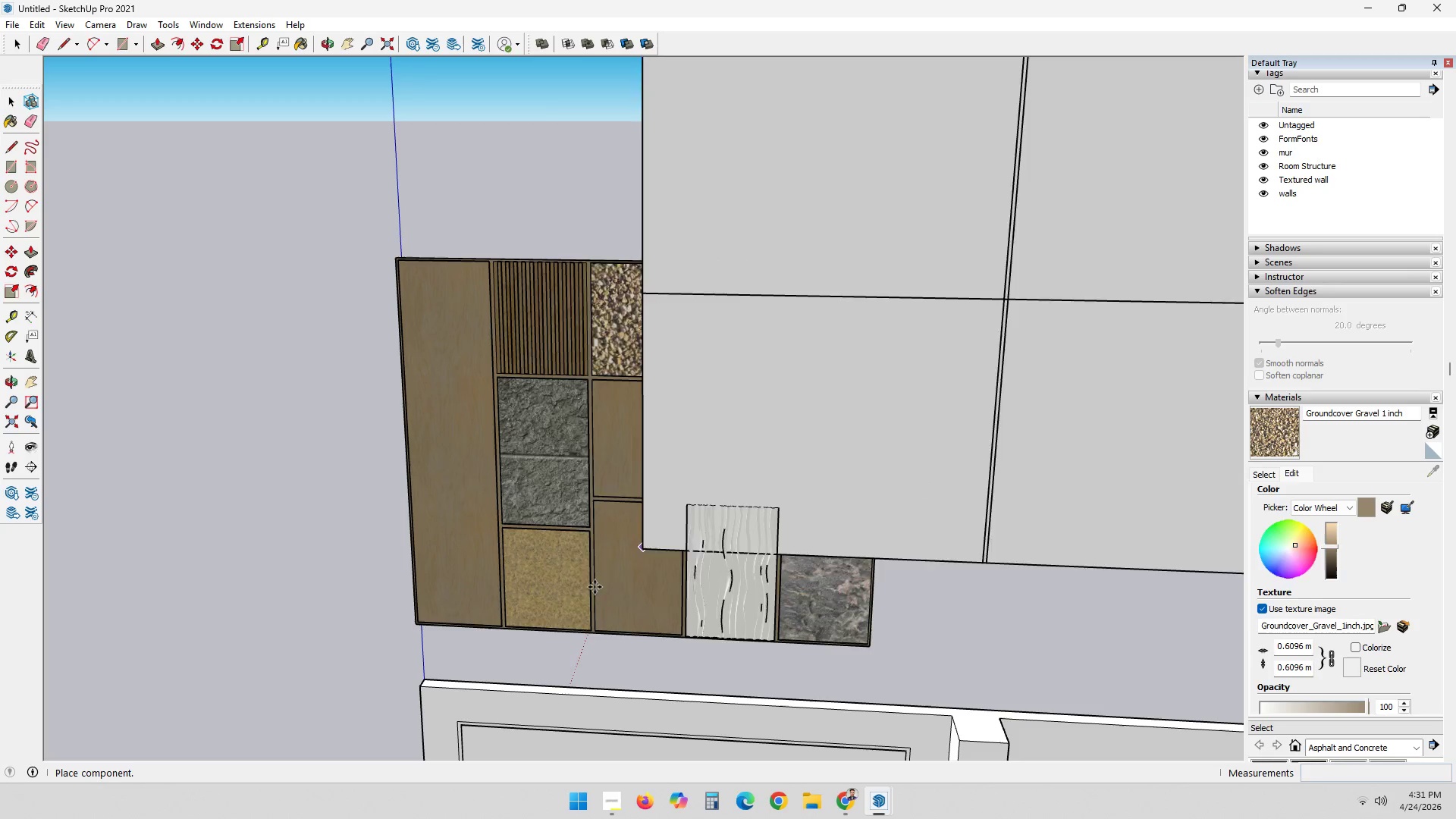 
scroll: coordinate [425, 575], scroll_direction: down, amount: 4.0
 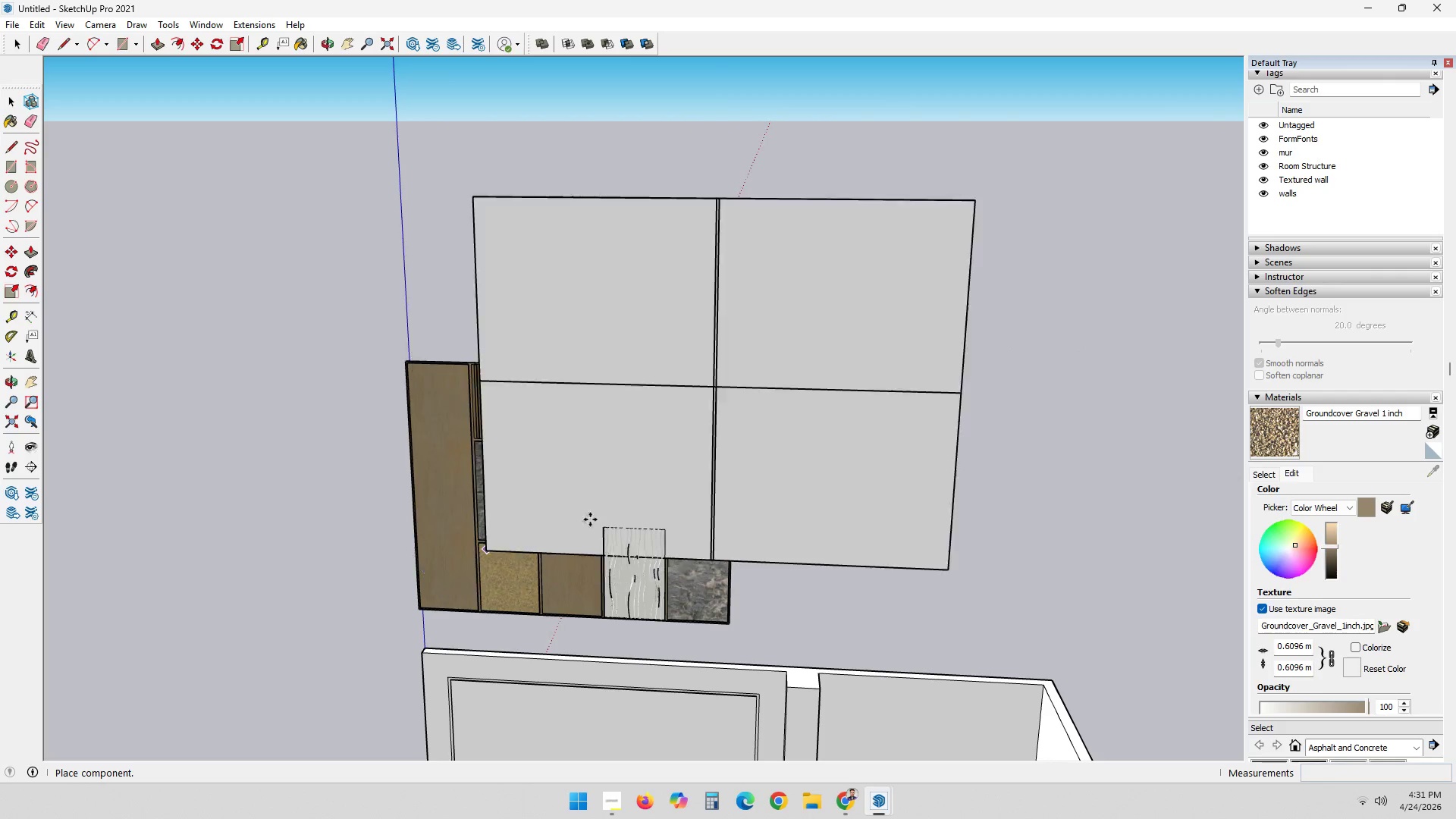 
key(Delete)
 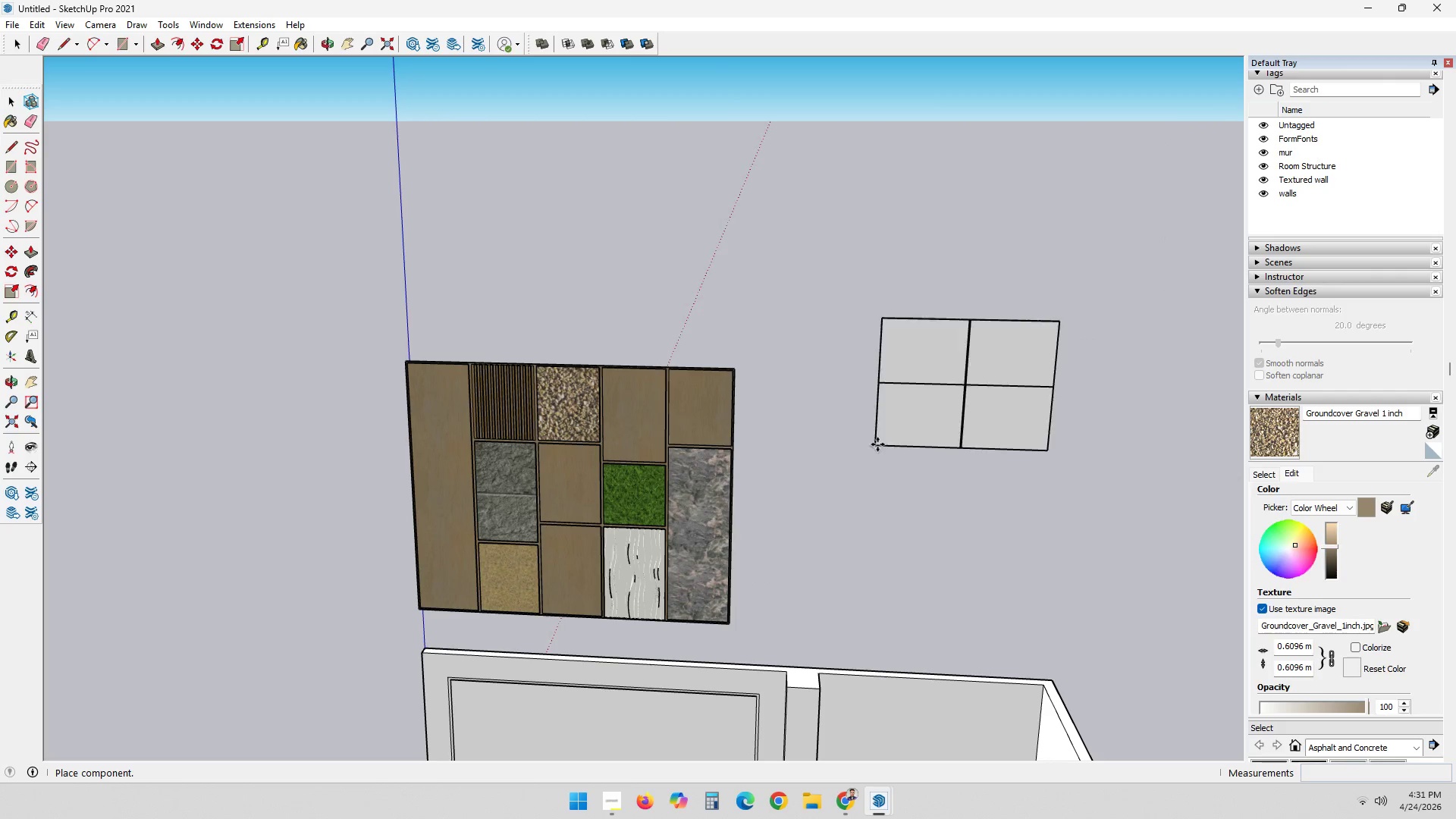 
key(Space)
 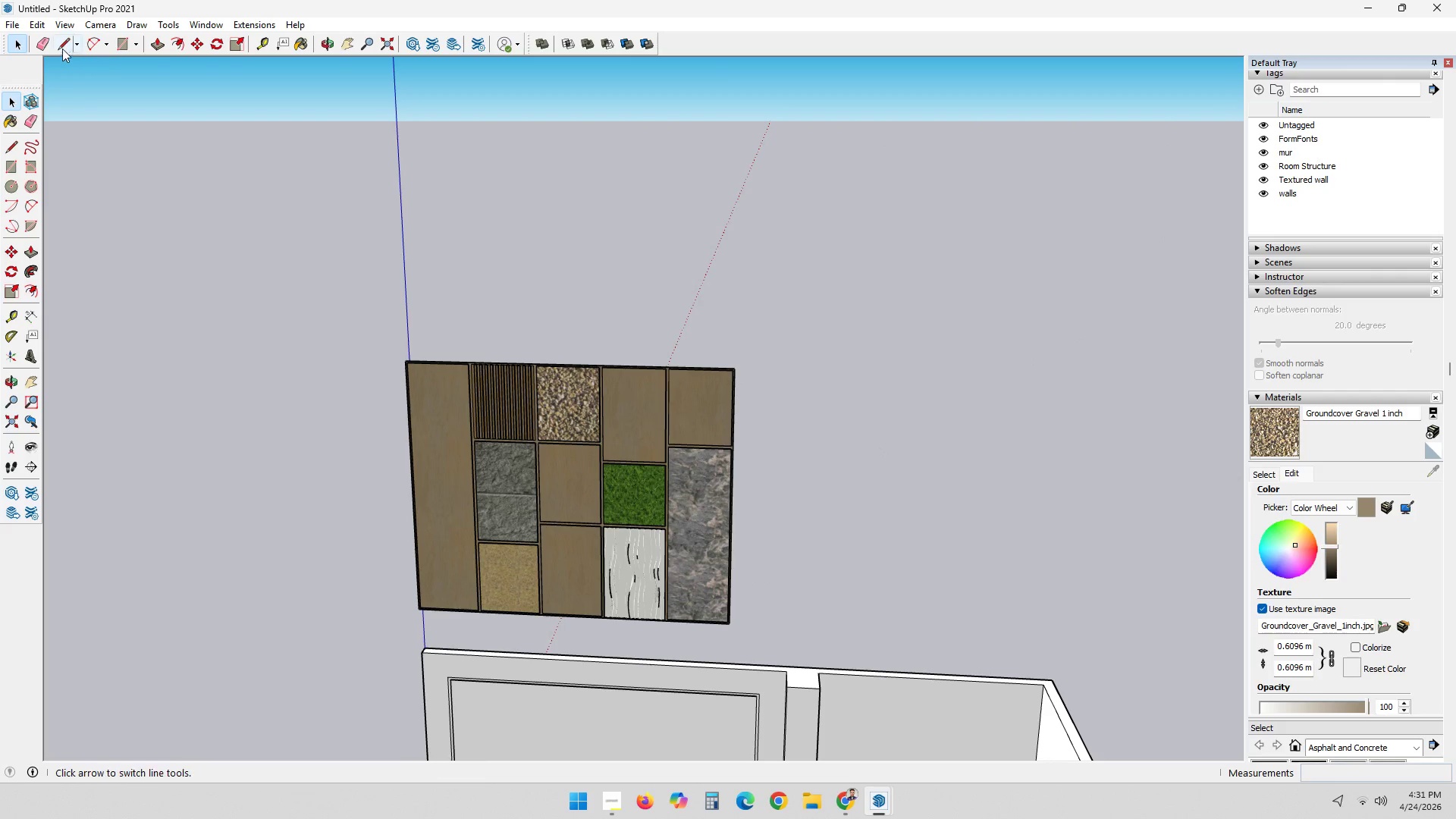 
left_click([17, 31])
 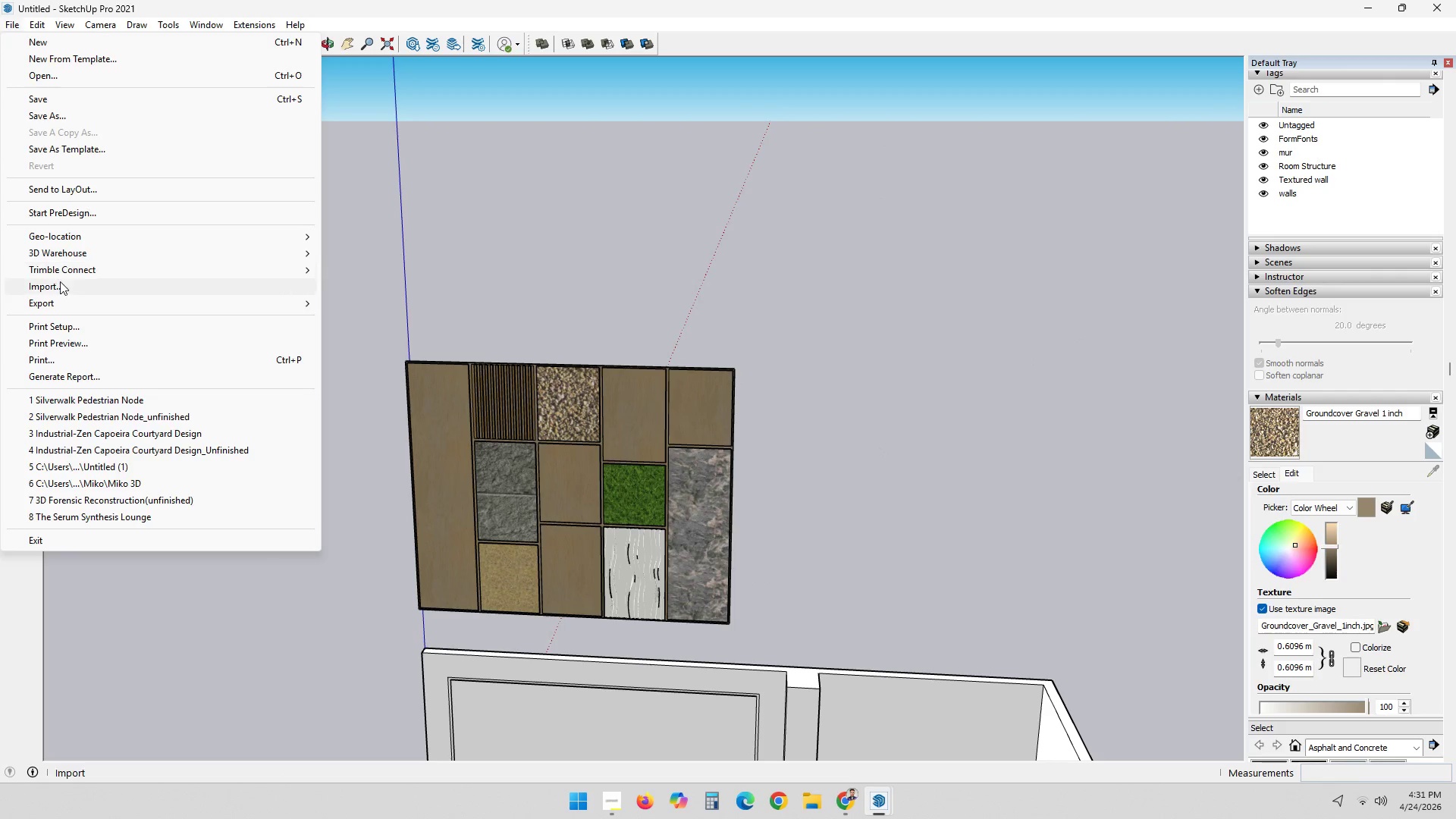 
left_click([61, 285])
 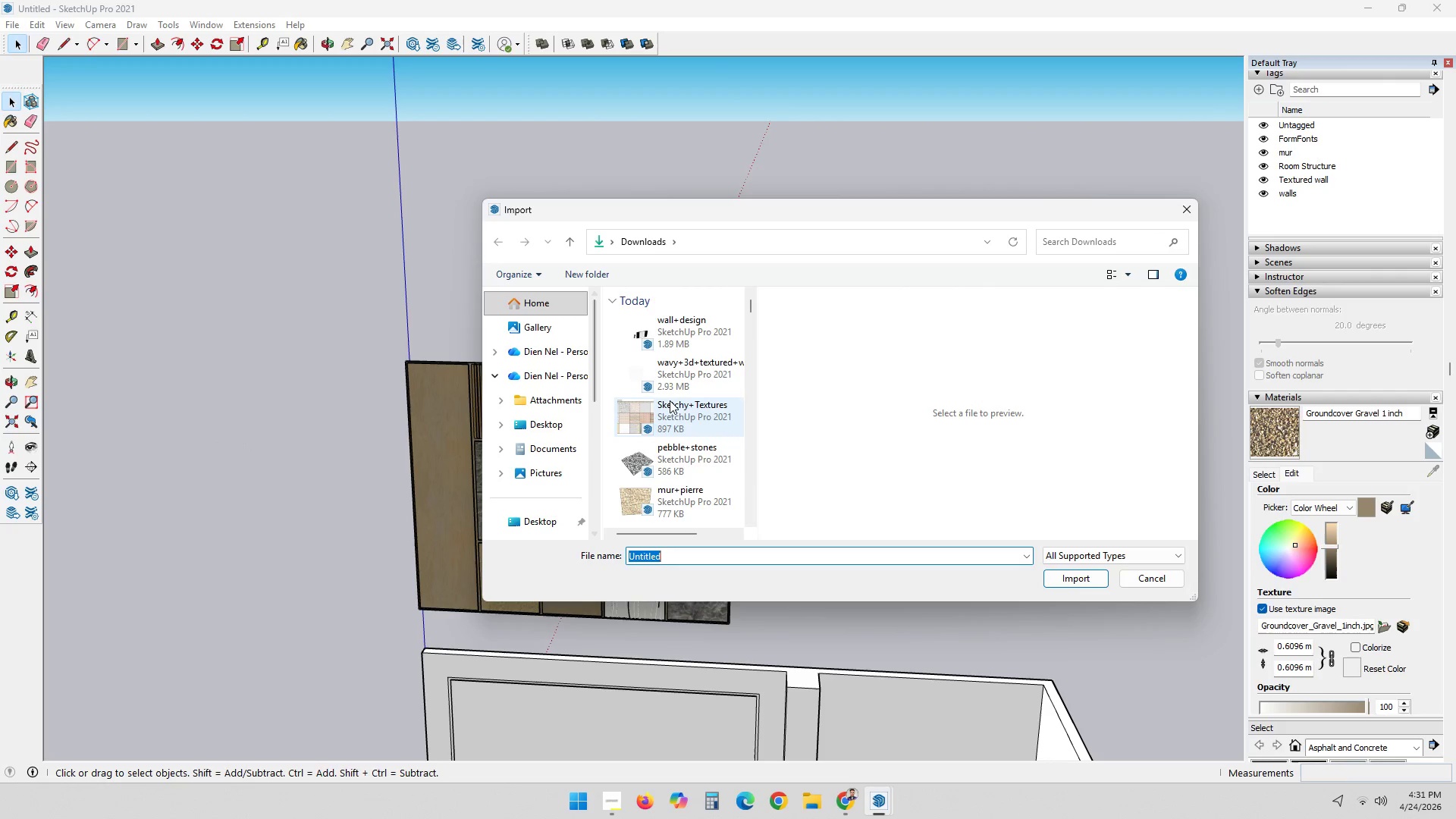 
double_click([670, 400])
 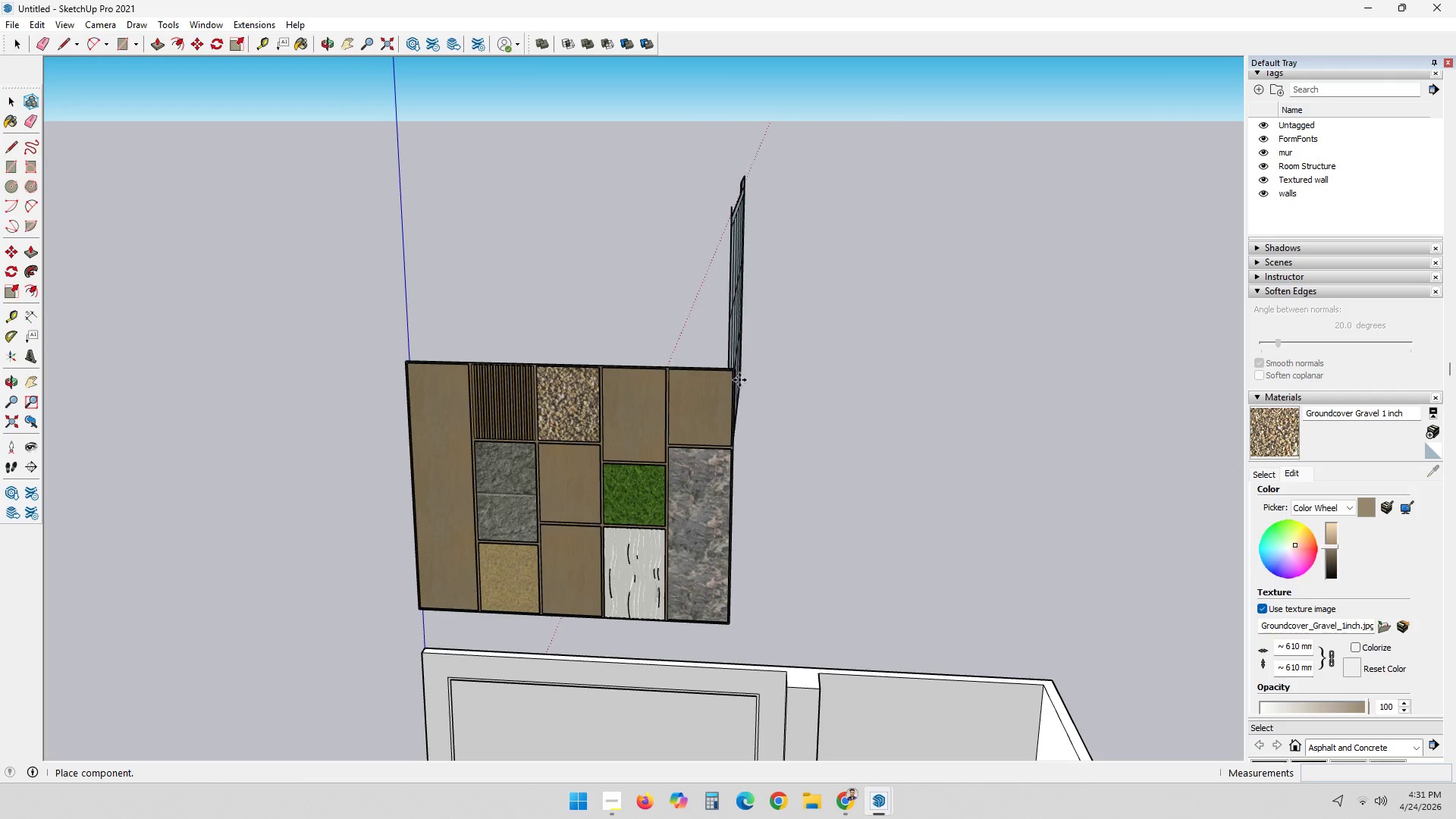 
left_click([733, 375])
 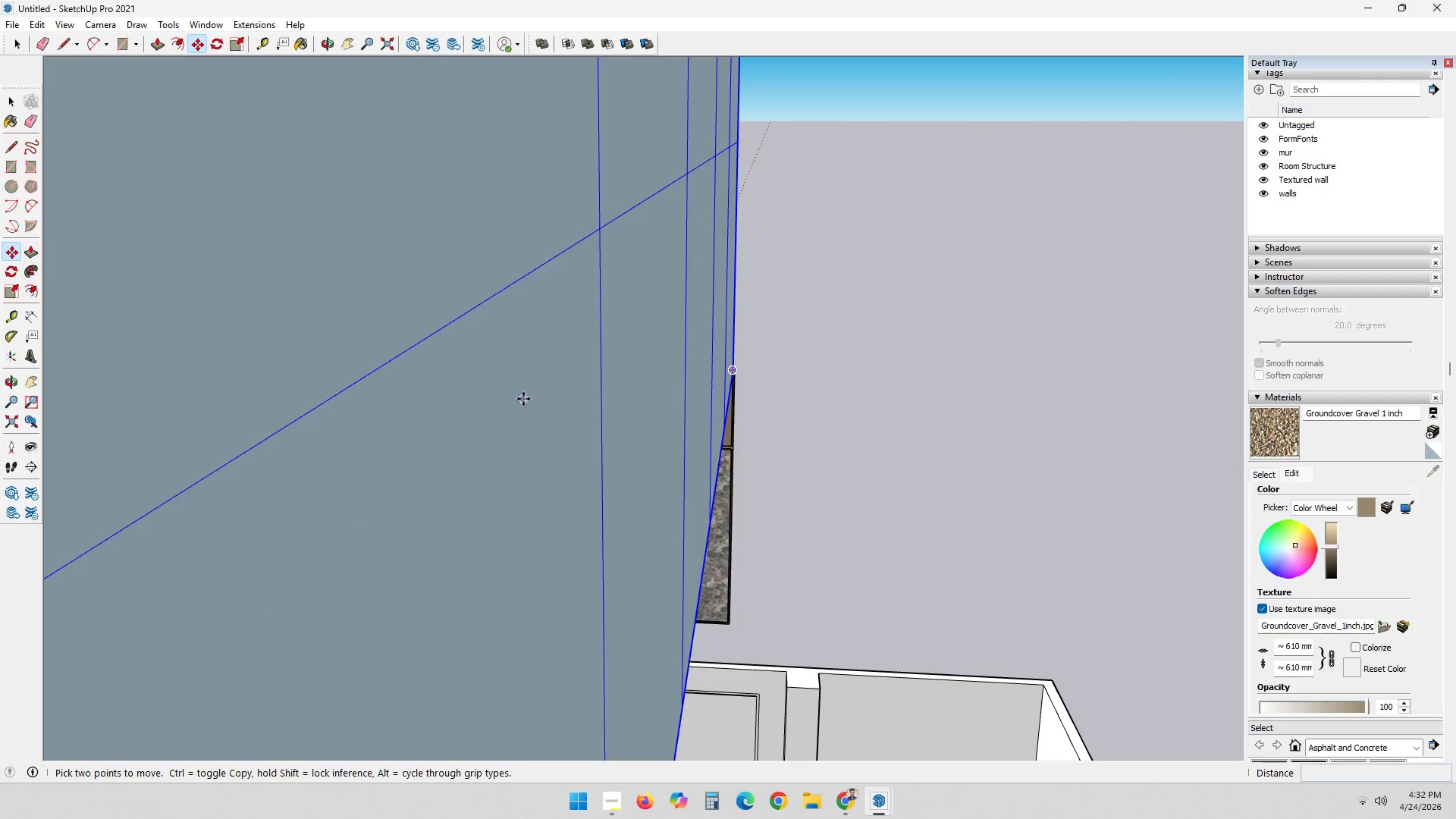 
scroll: coordinate [523, 399], scroll_direction: down, amount: 3.0
 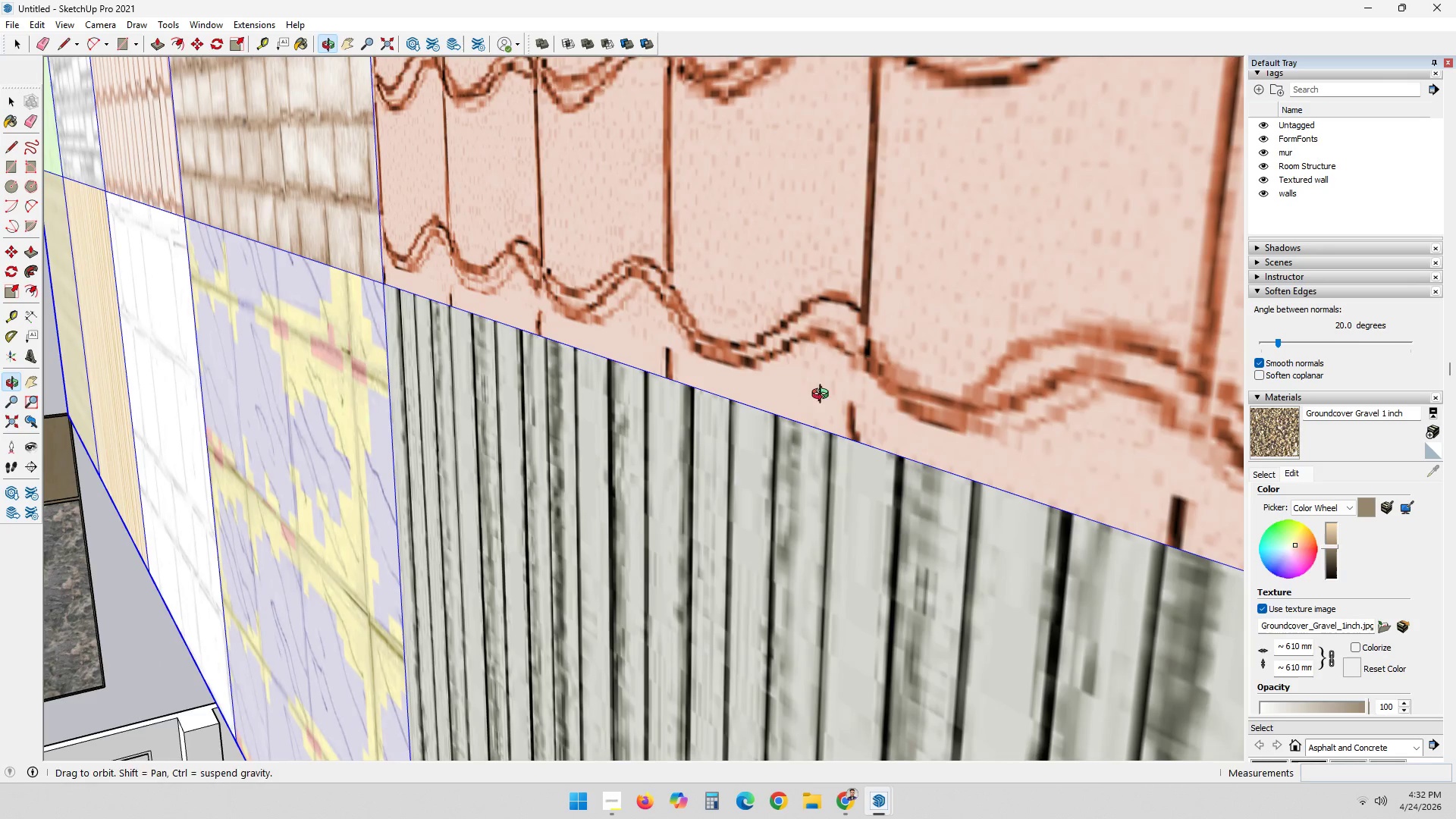 
key(Space)
 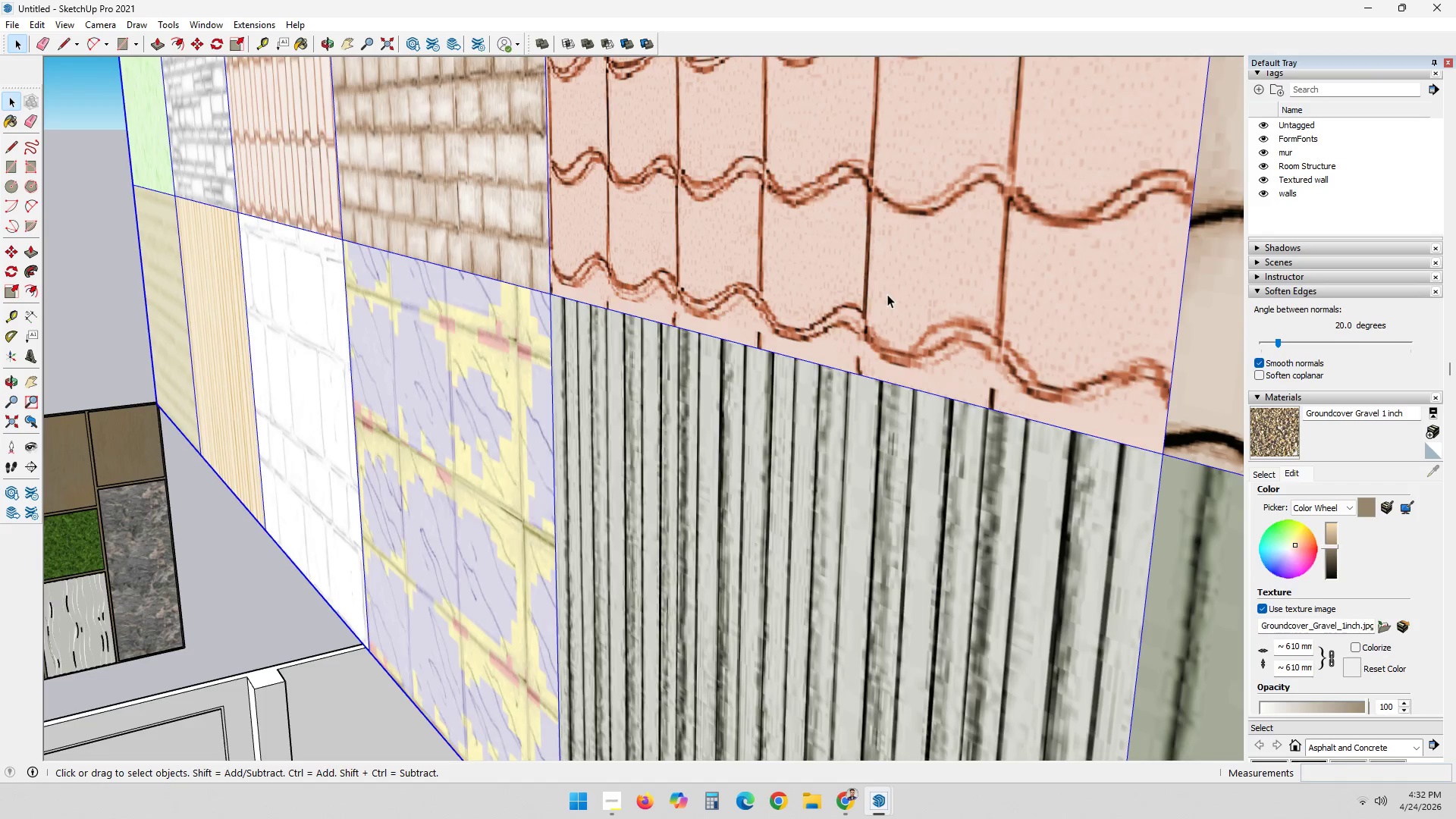 
key(Delete)
 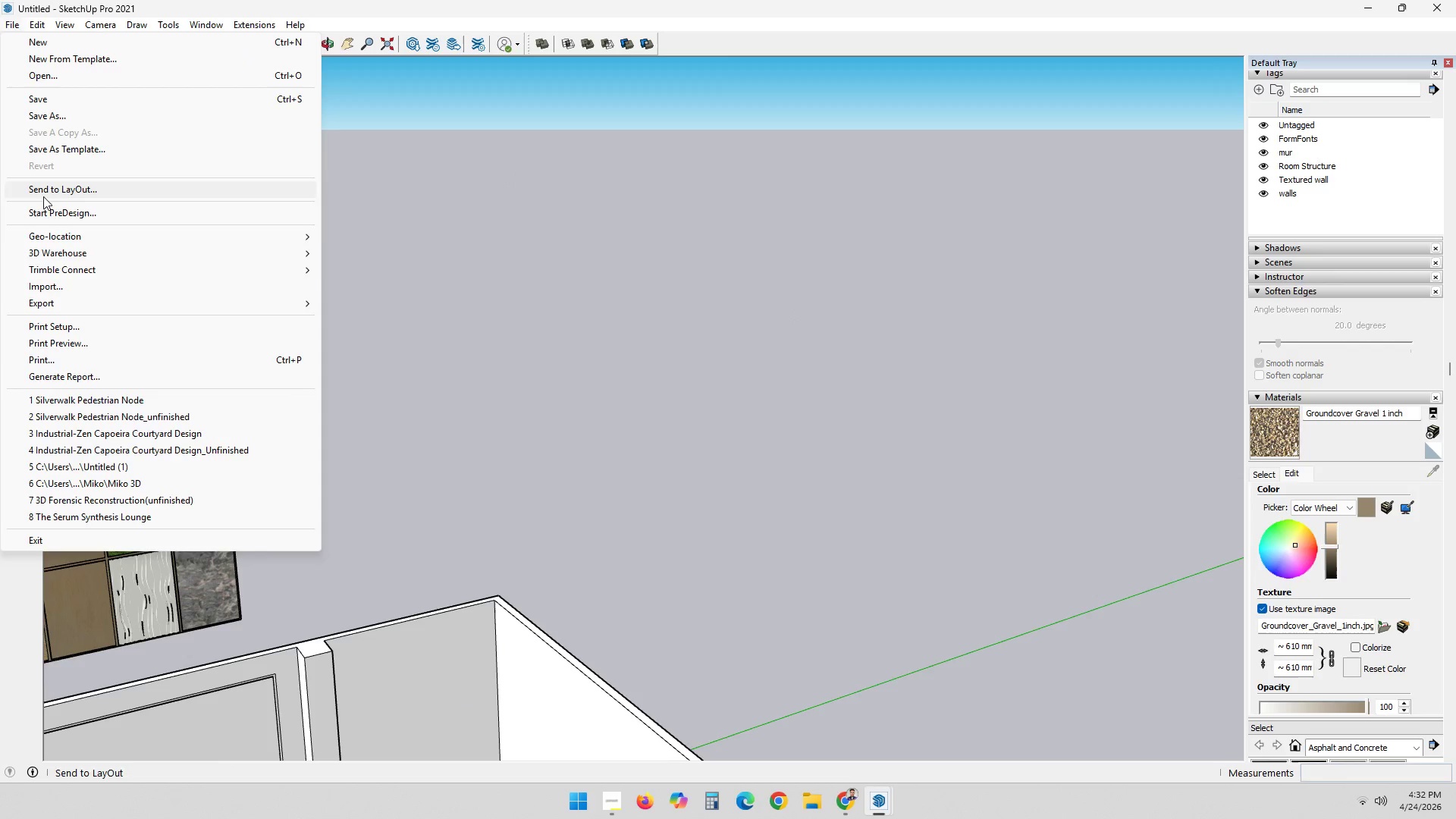 
scroll: coordinate [887, 294], scroll_direction: down, amount: 12.0
 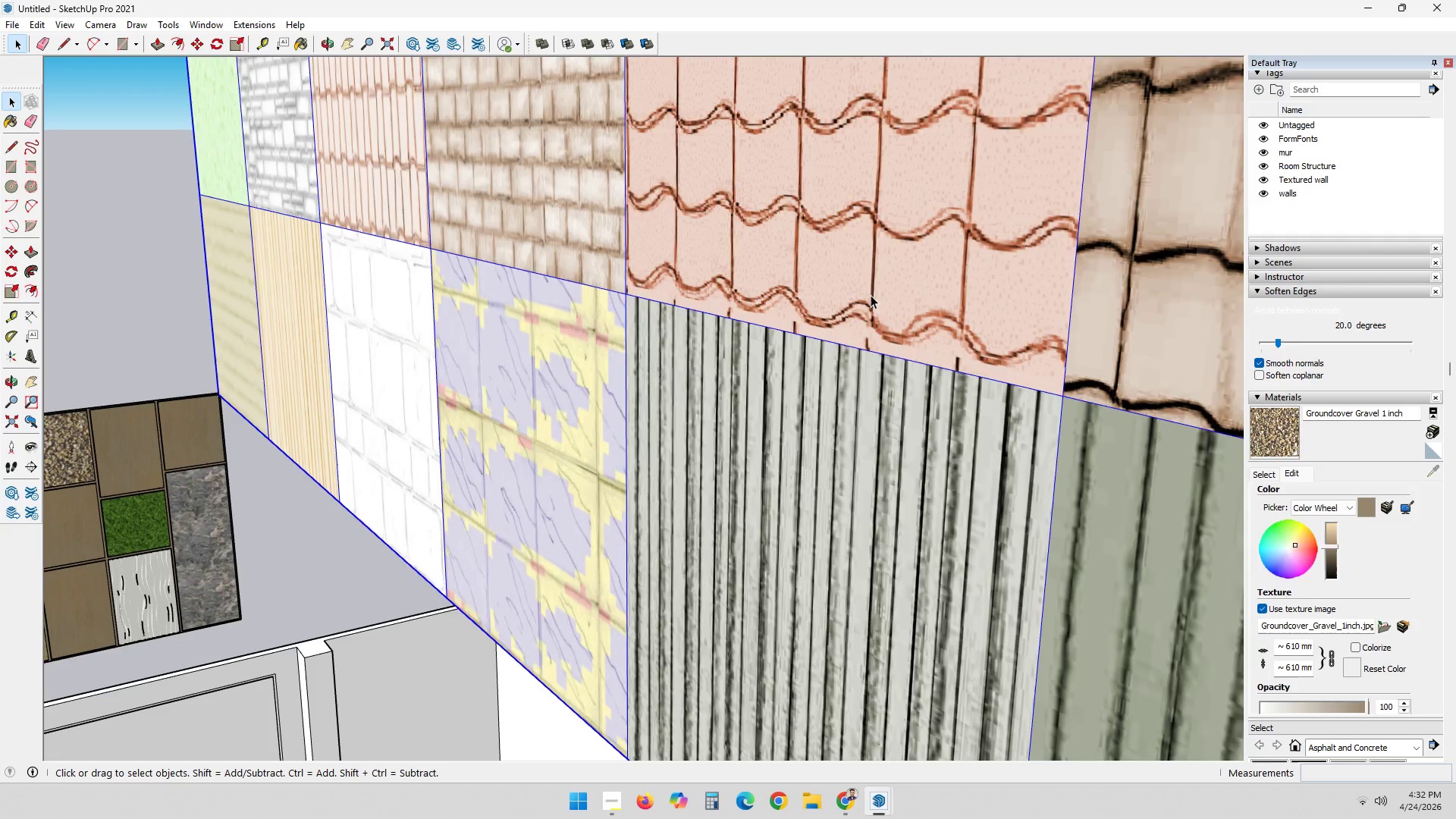 
left_click([55, 285])
 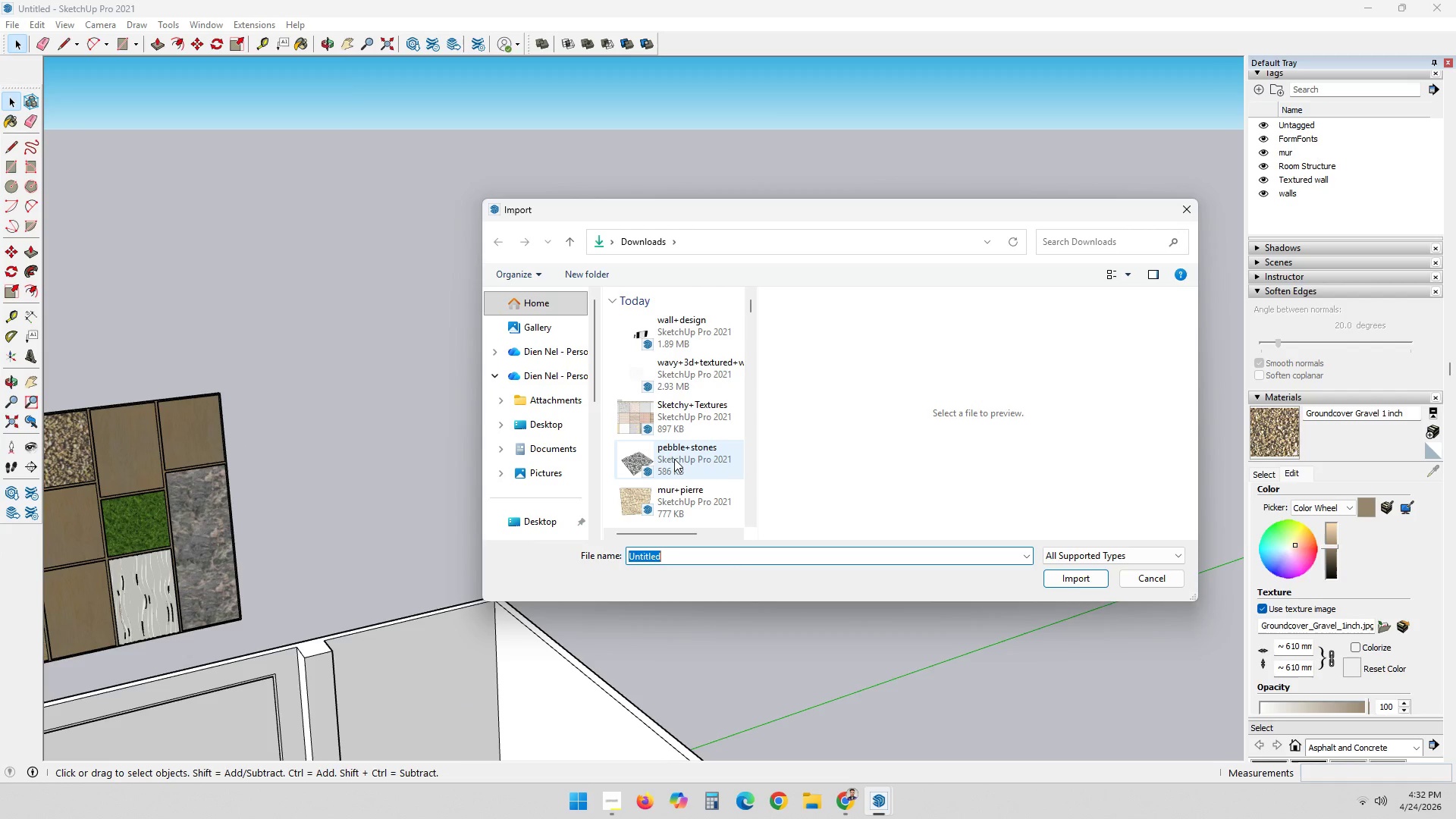 
double_click([674, 459])
 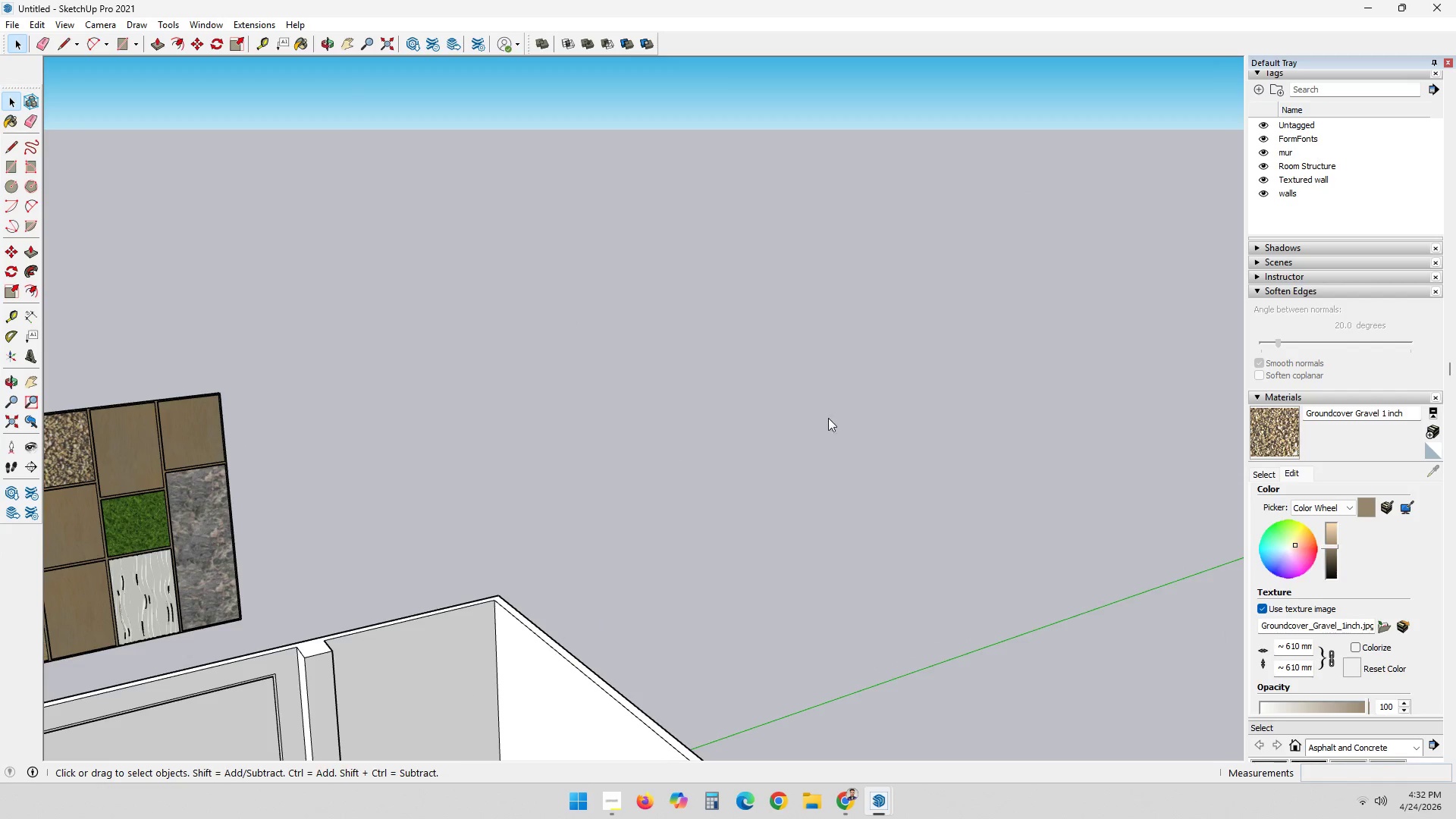 
scroll: coordinate [386, 410], scroll_direction: up, amount: 9.0
 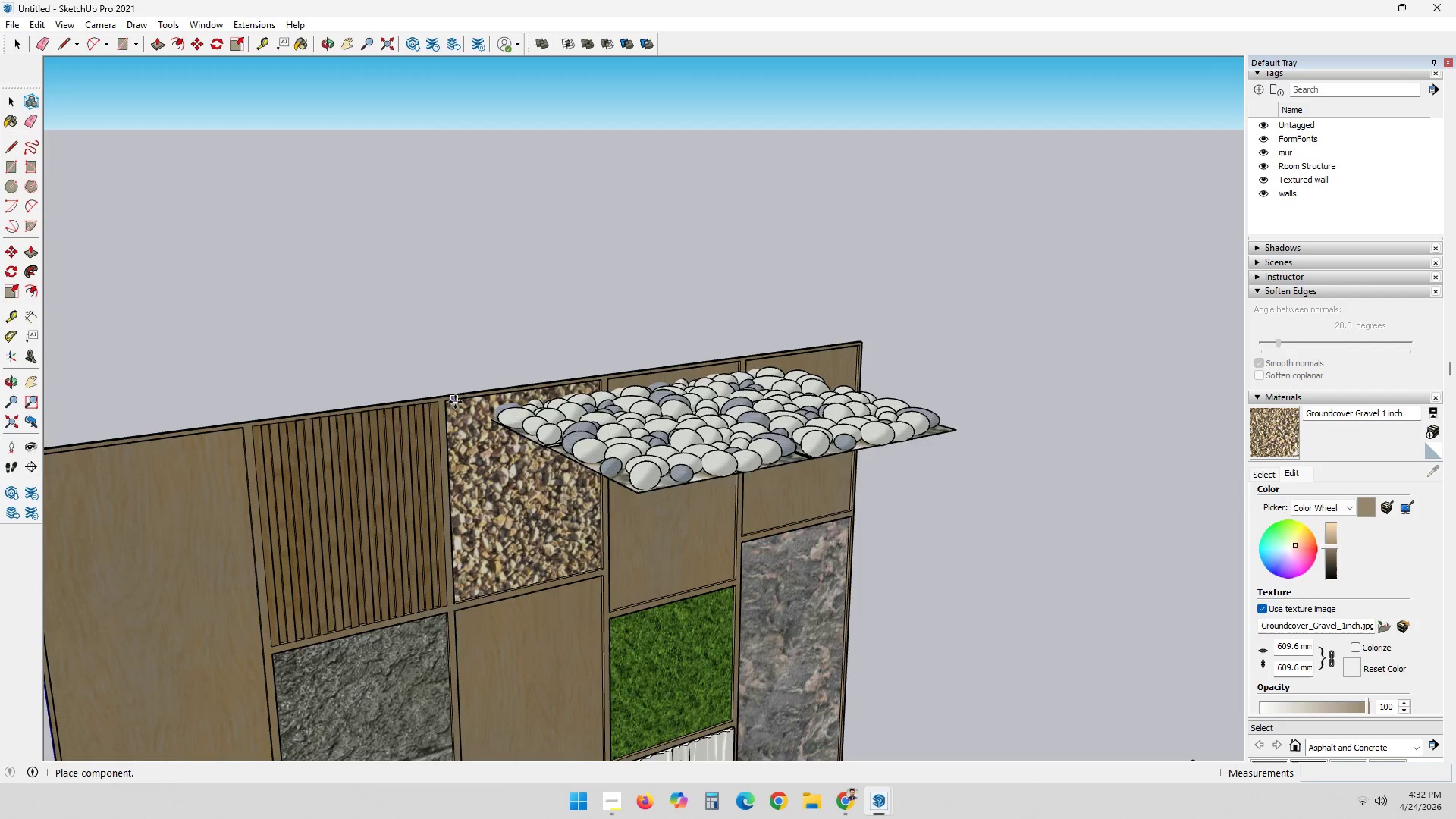 
left_click([450, 400])
 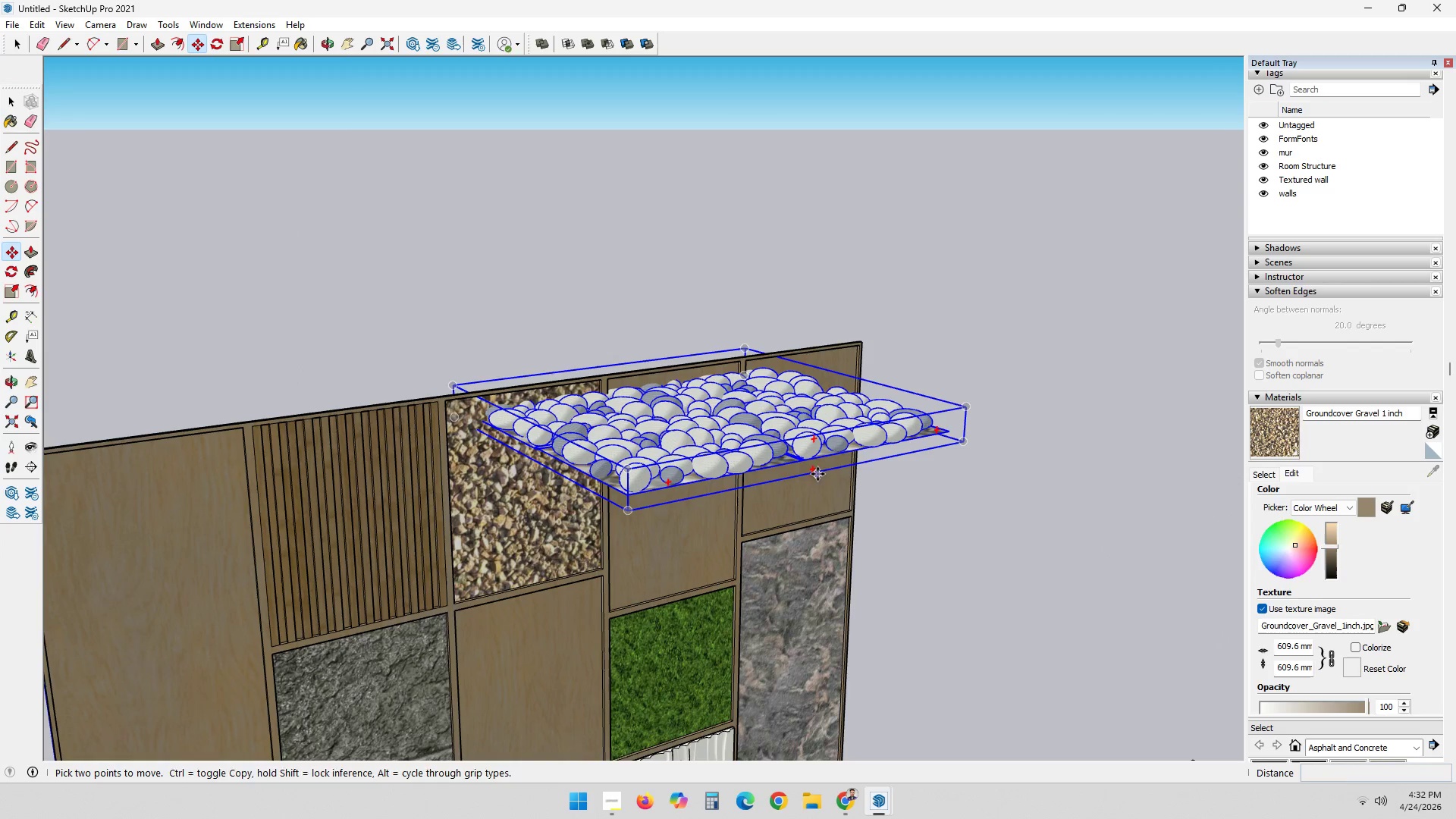 
left_click([813, 468])
 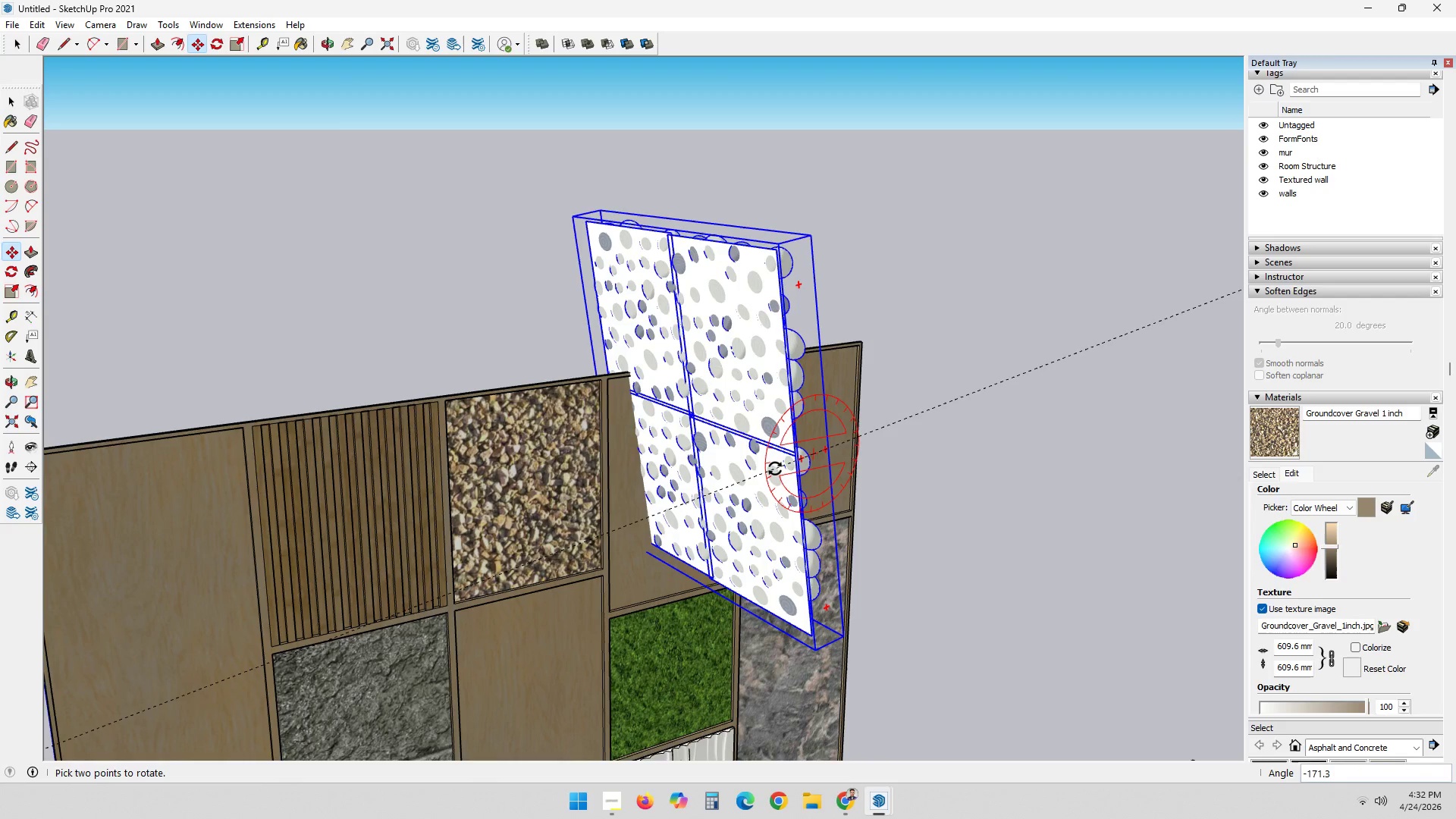 
type( sm)
 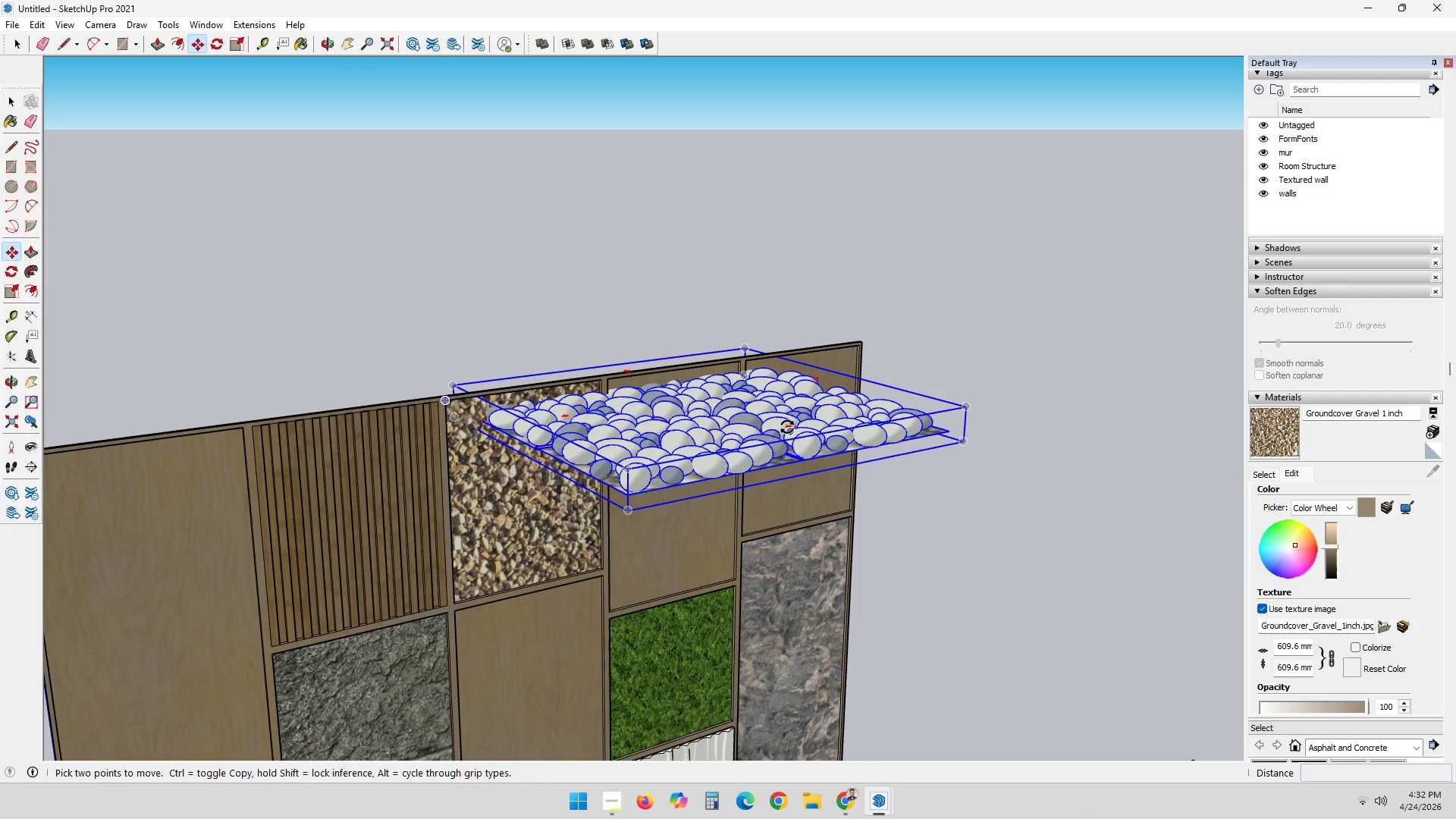 
left_click([787, 427])
 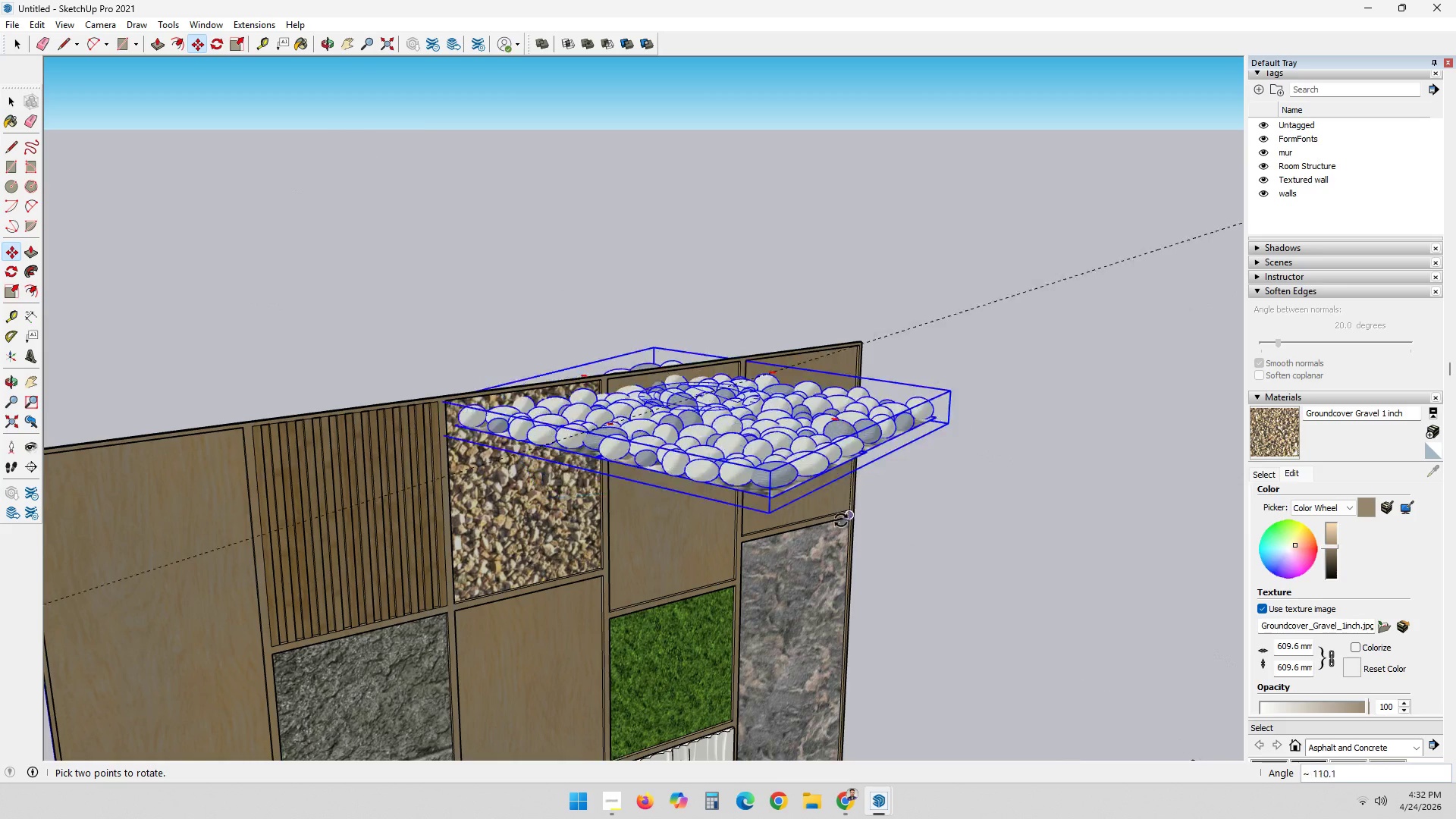 
key(Escape)
 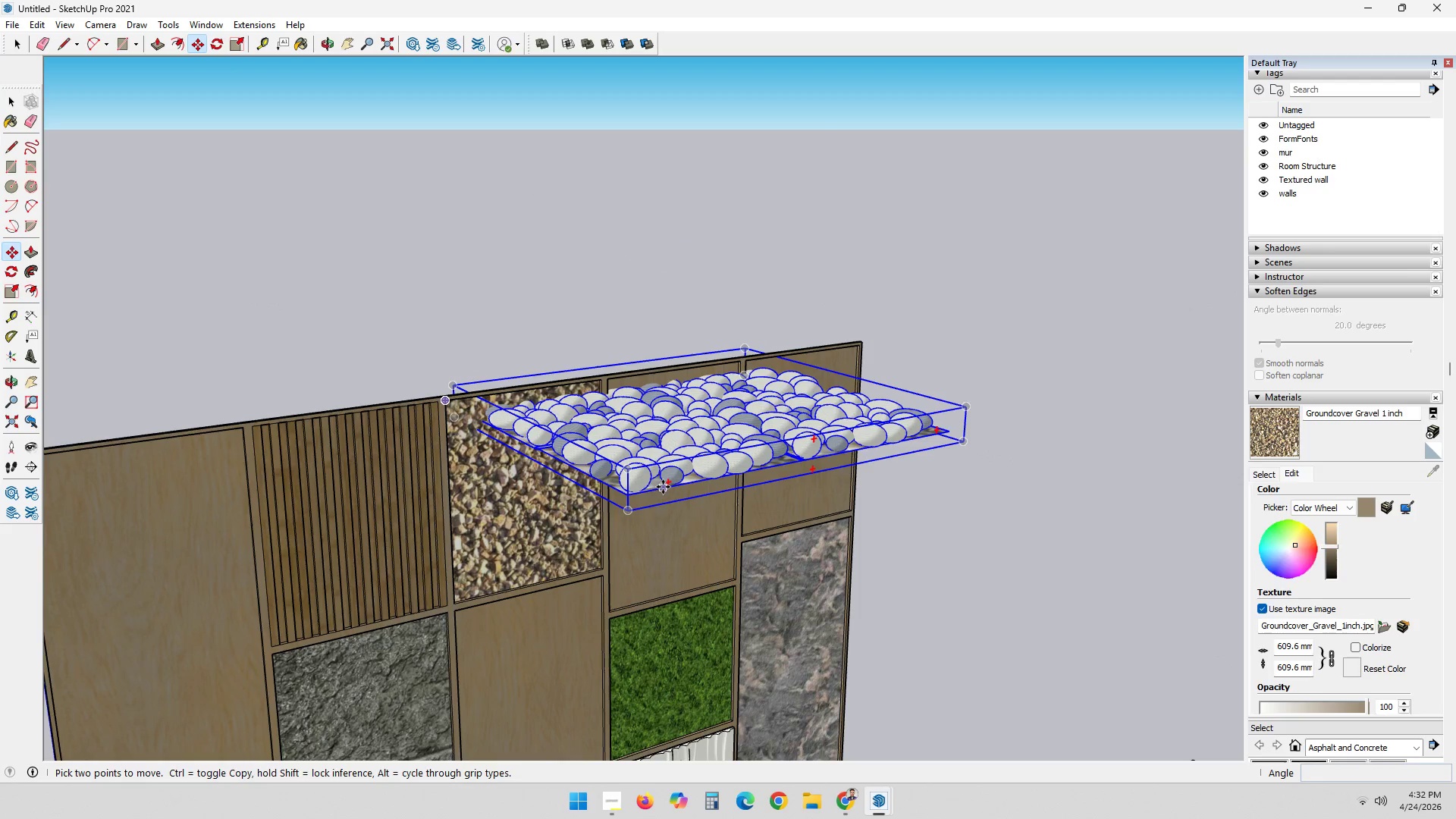 
left_click([666, 484])
 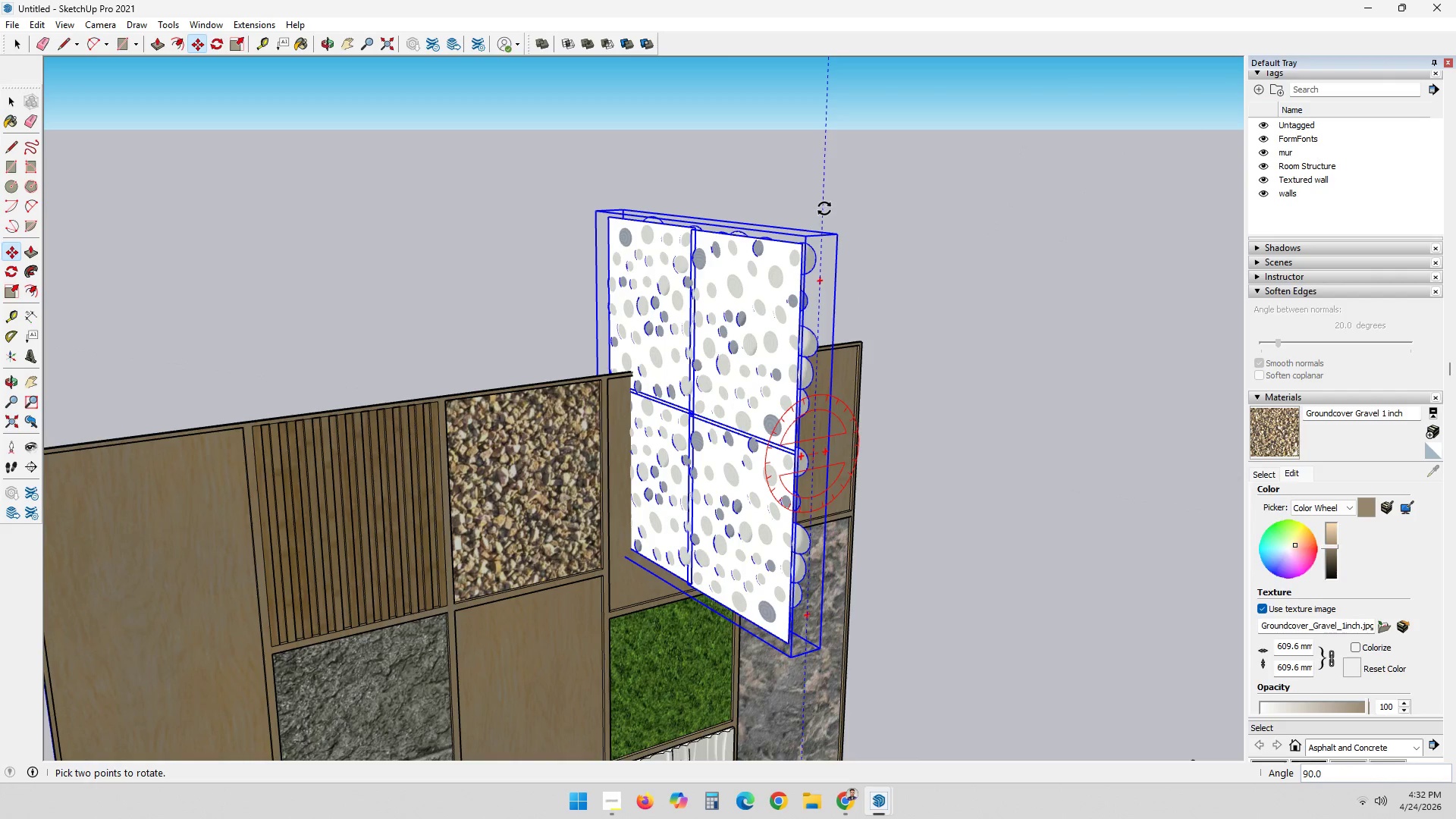 
left_click([824, 205])
 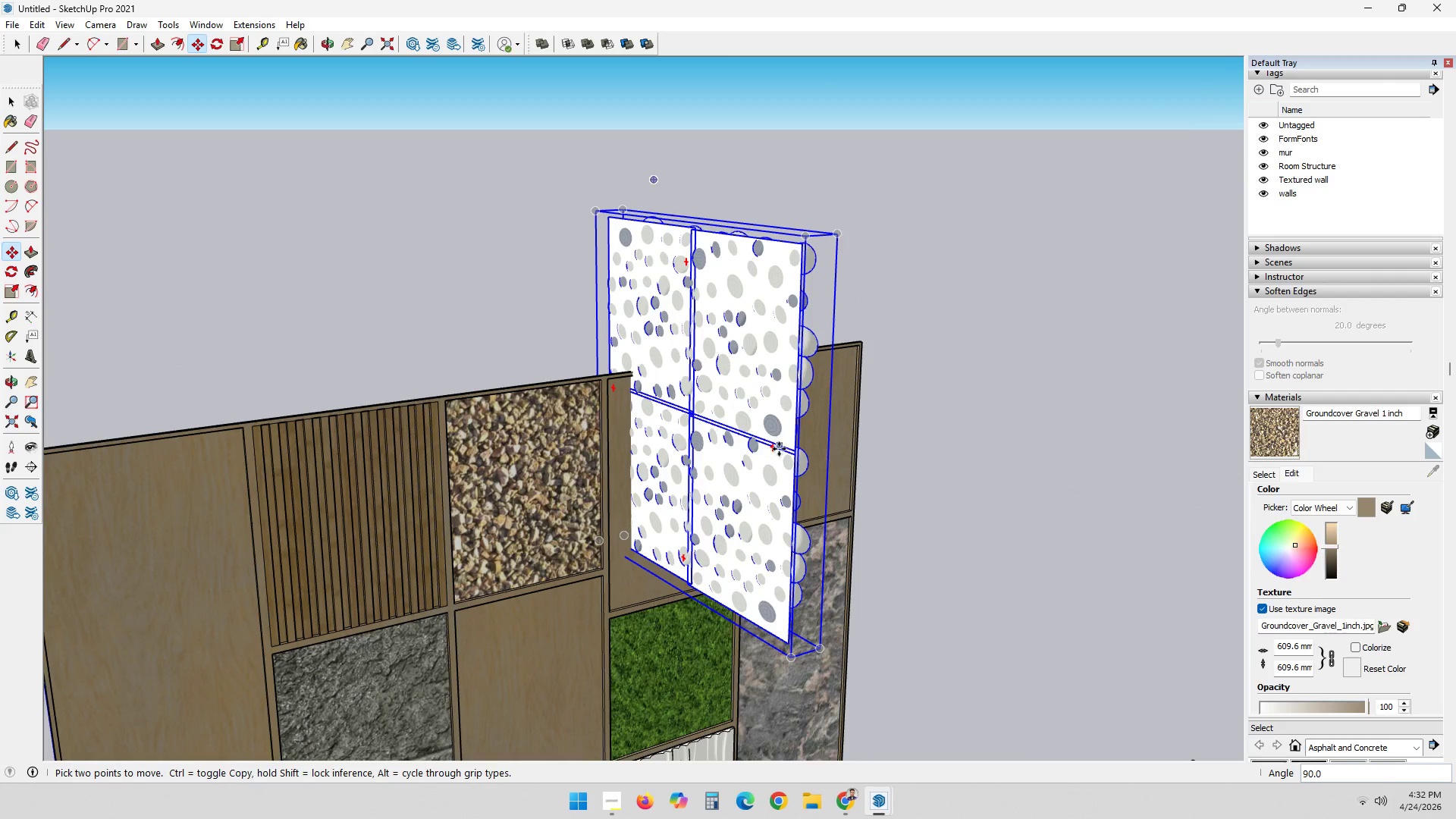 
left_click([774, 452])
 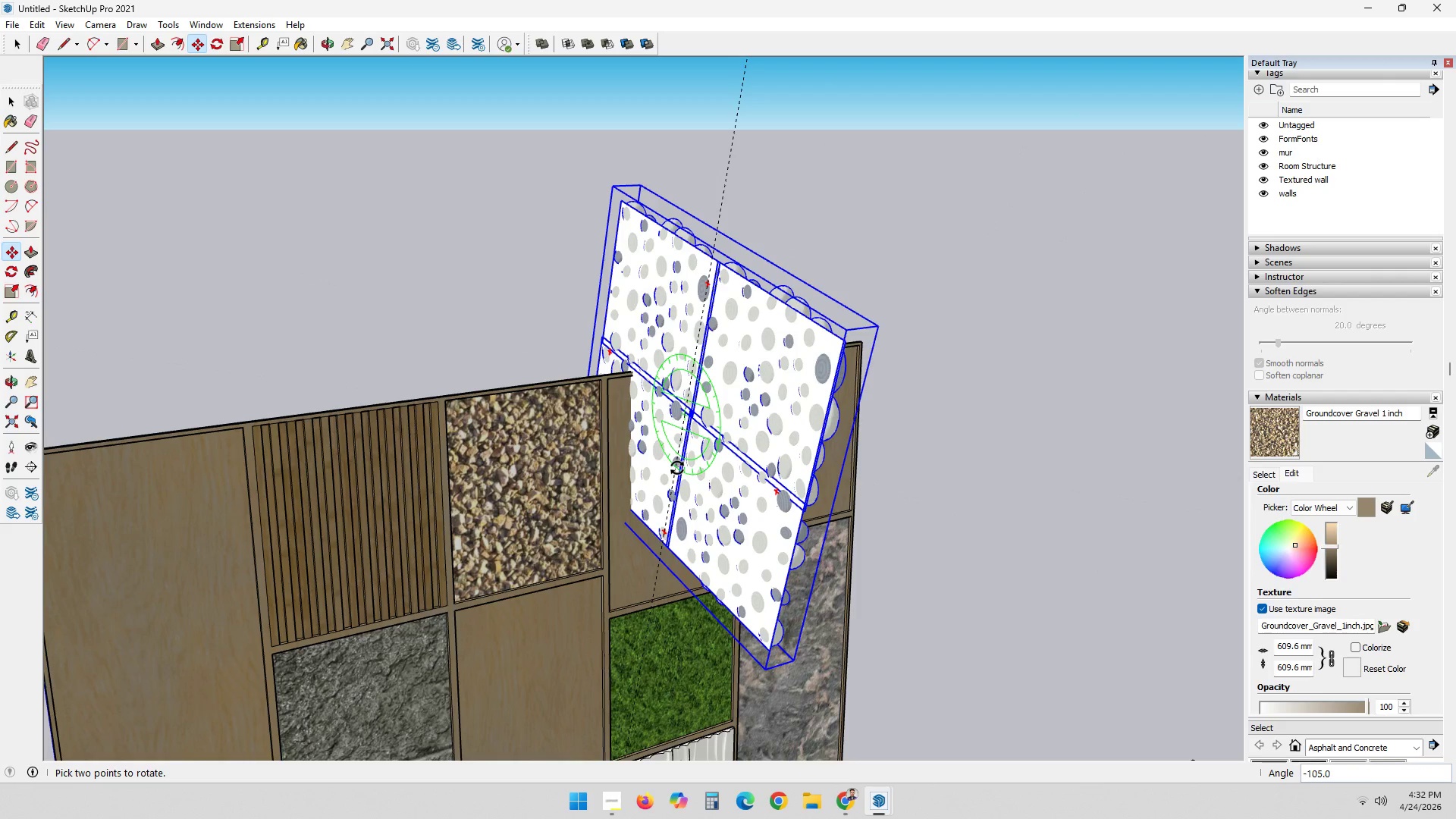 
key(Escape)
 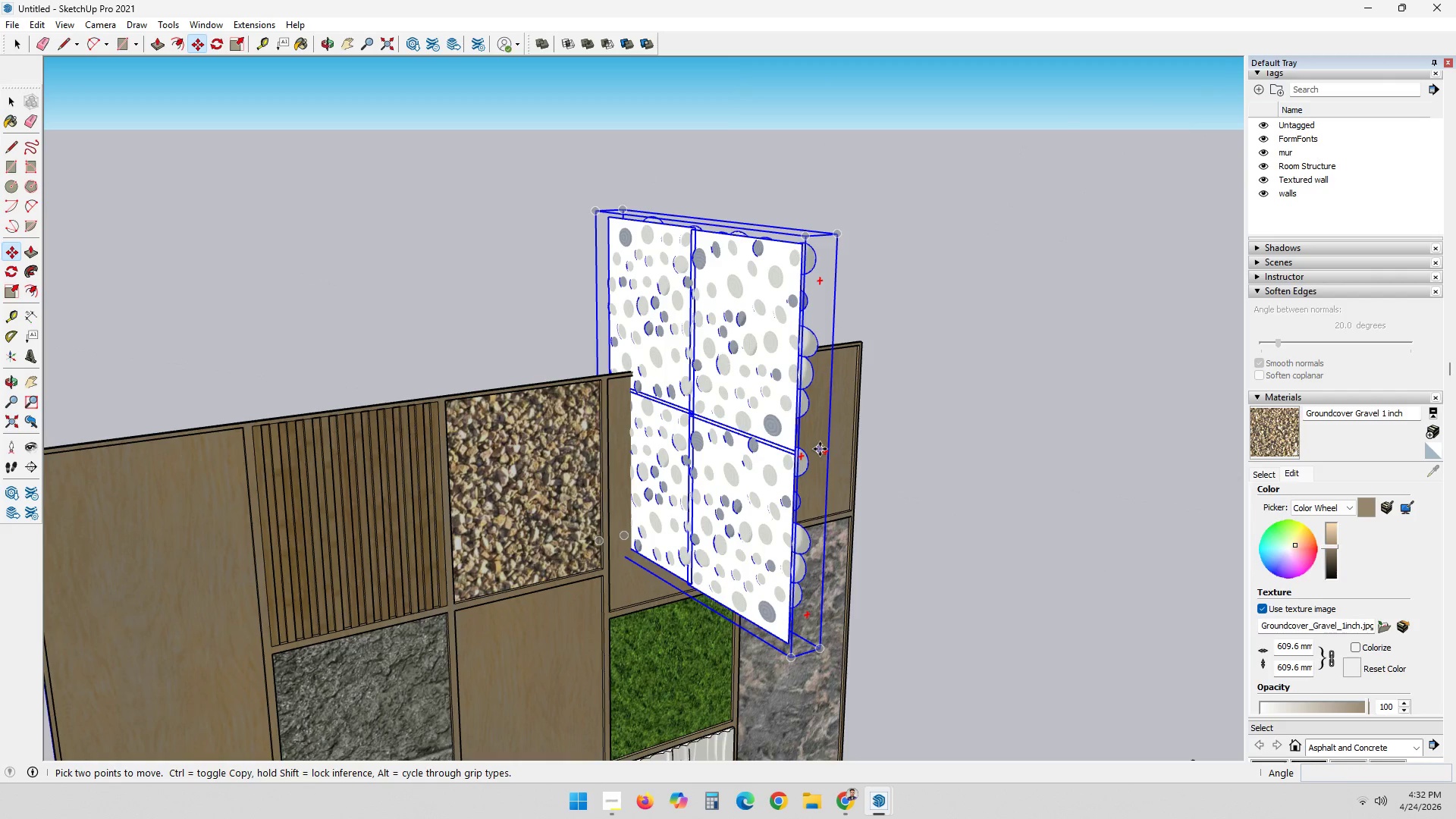 
left_click([823, 451])
 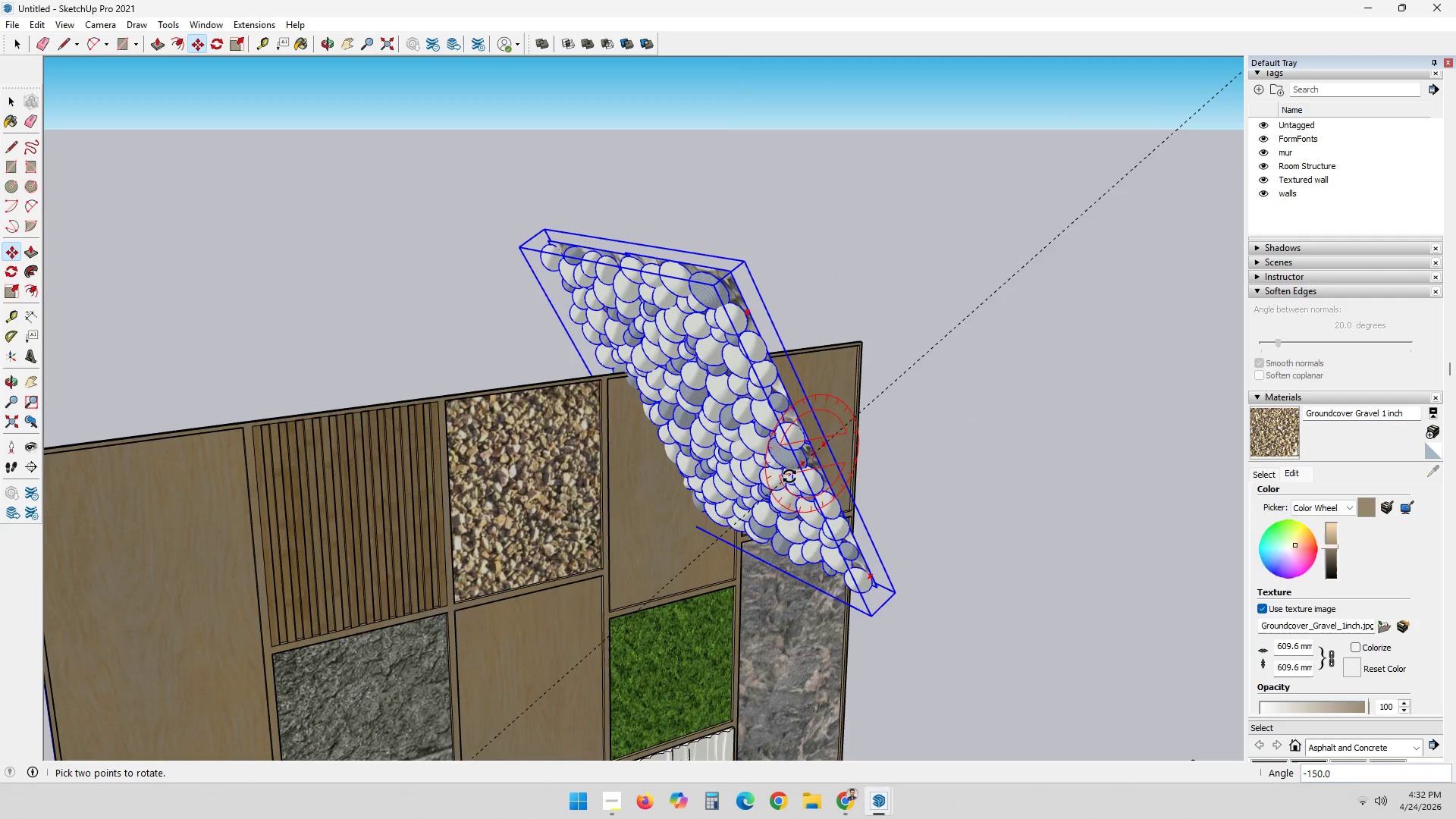 
key(Space)
 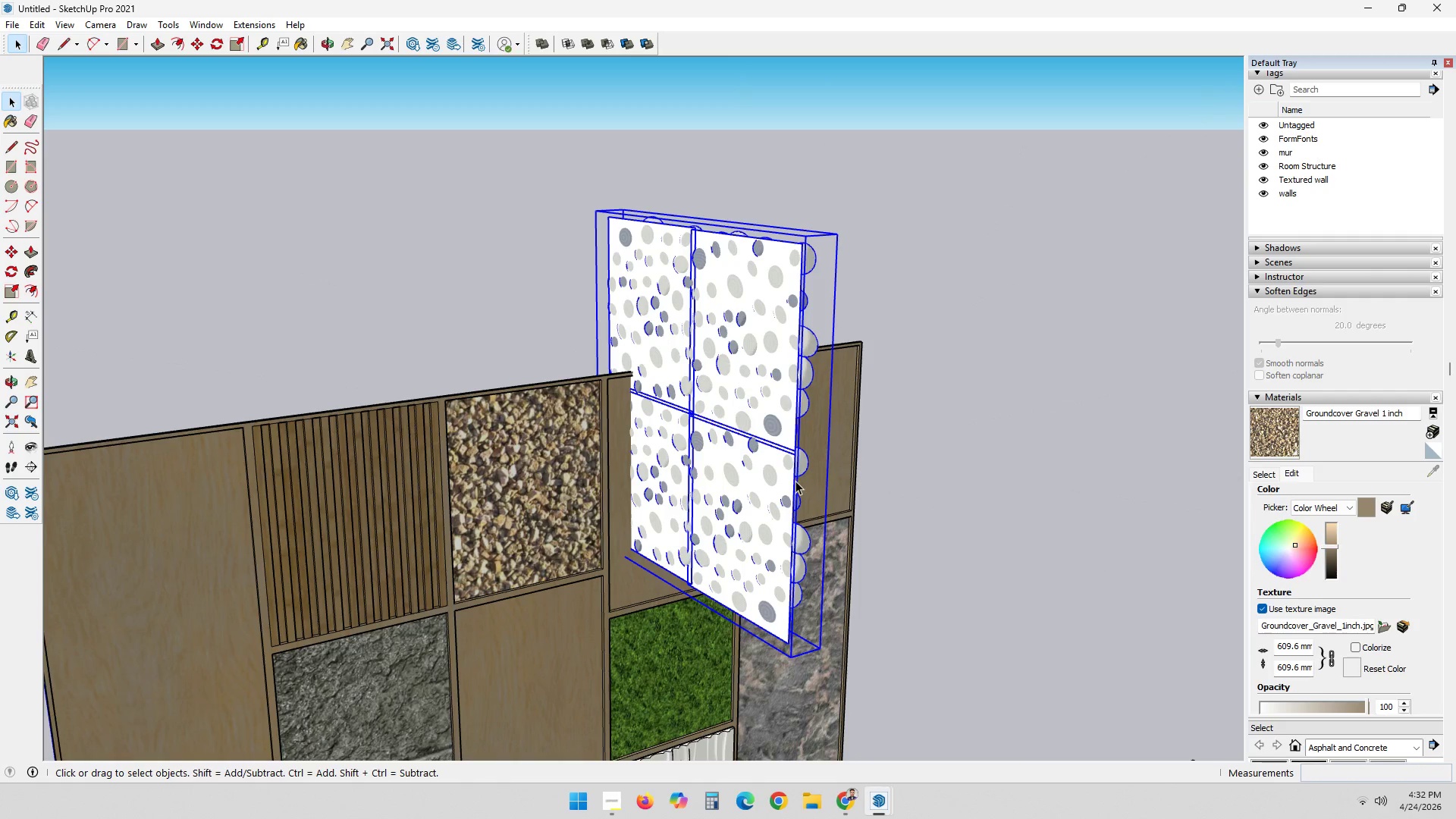 
key(M)
 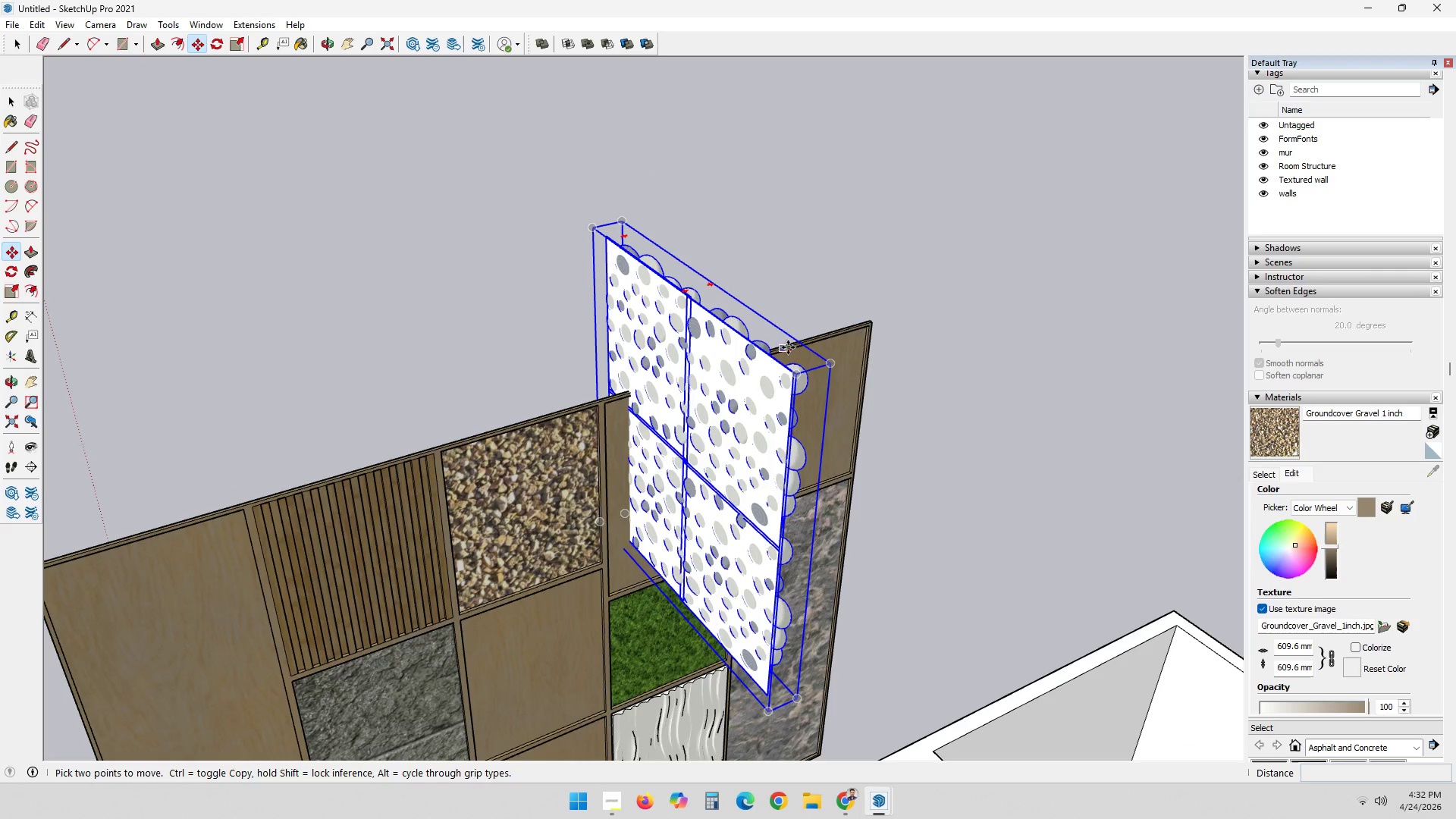 
left_click([787, 353])
 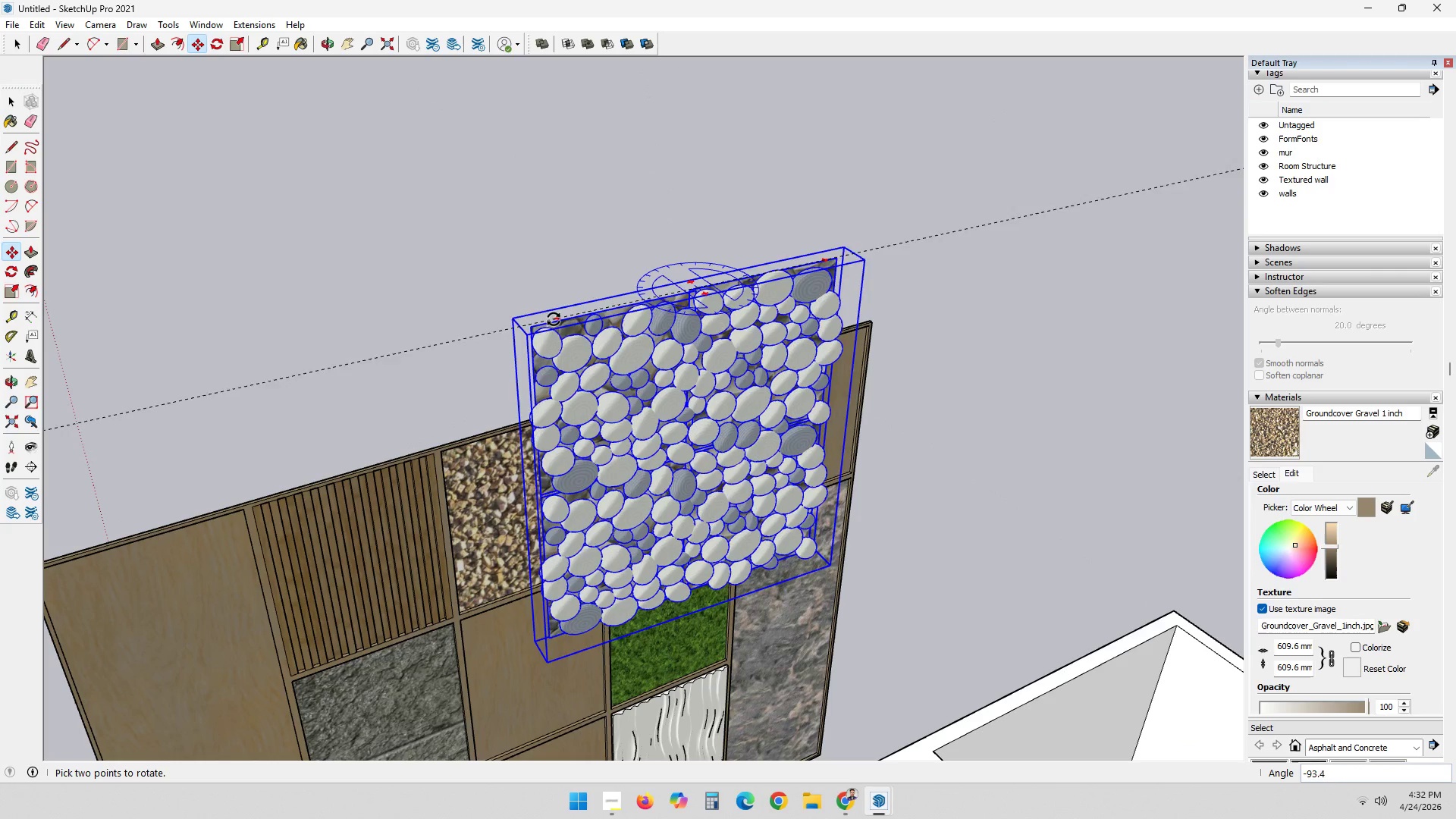 
left_click([562, 322])
 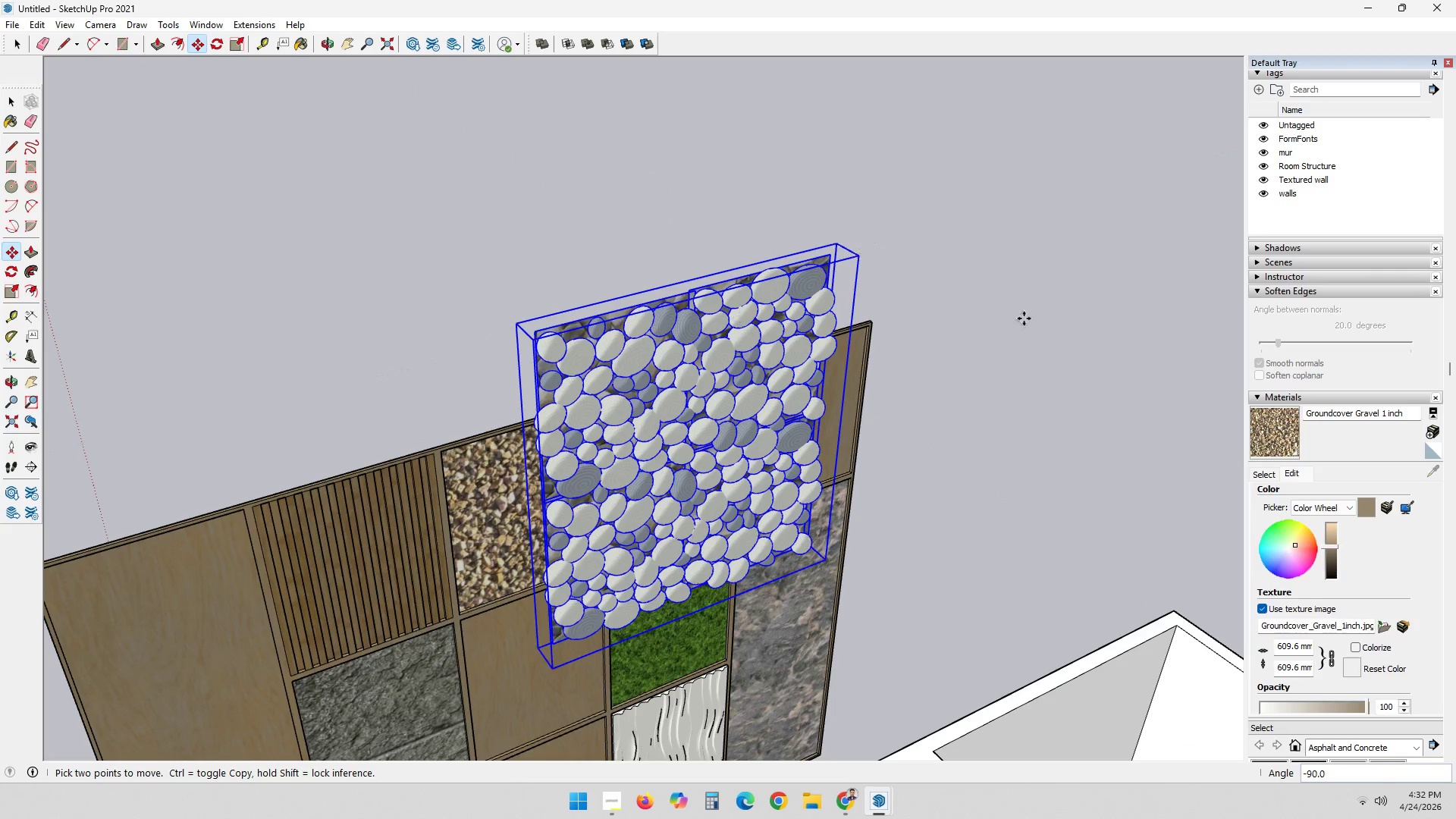 
key(Space)
 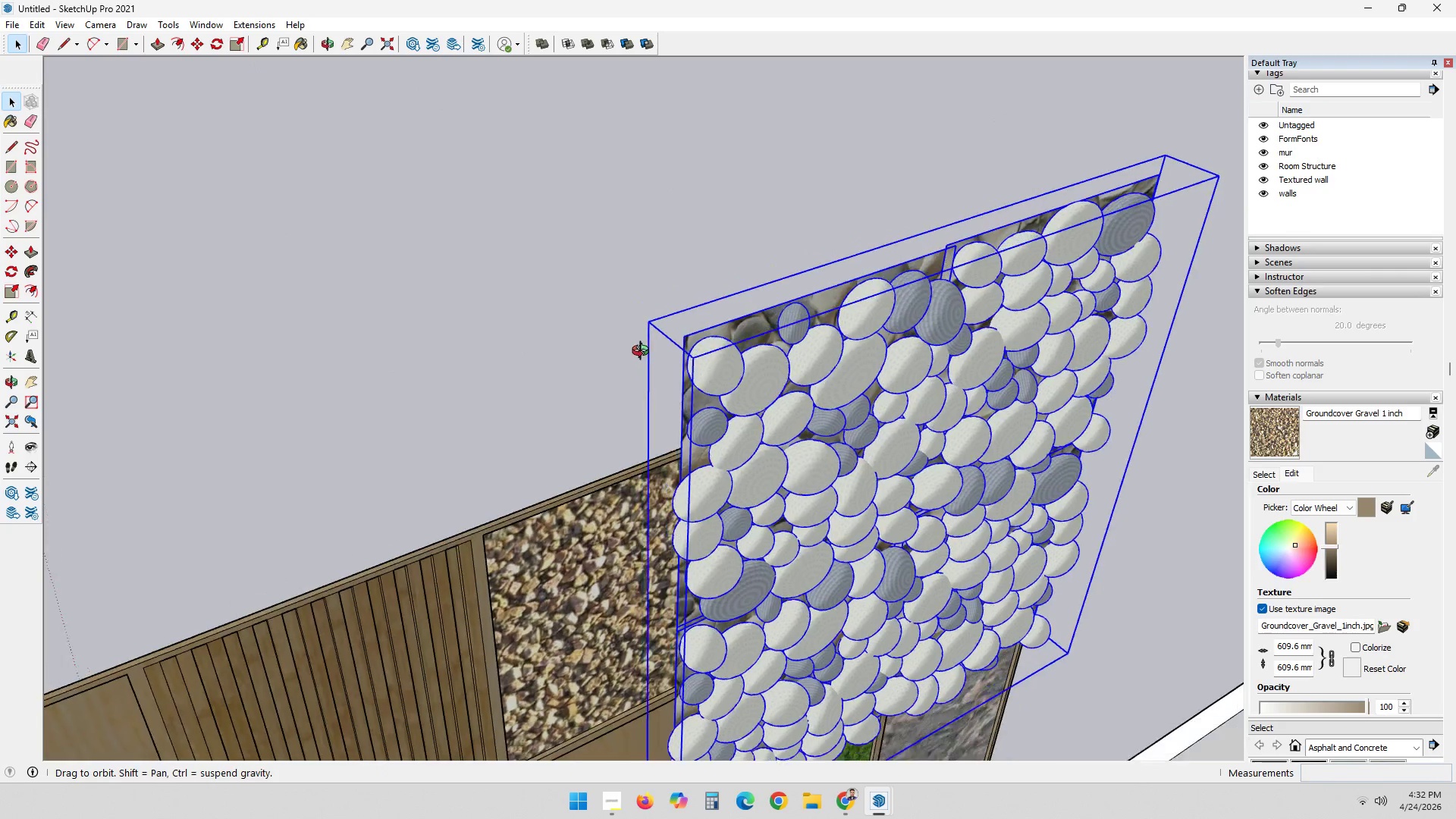 
scroll: coordinate [624, 315], scroll_direction: up, amount: 5.0
 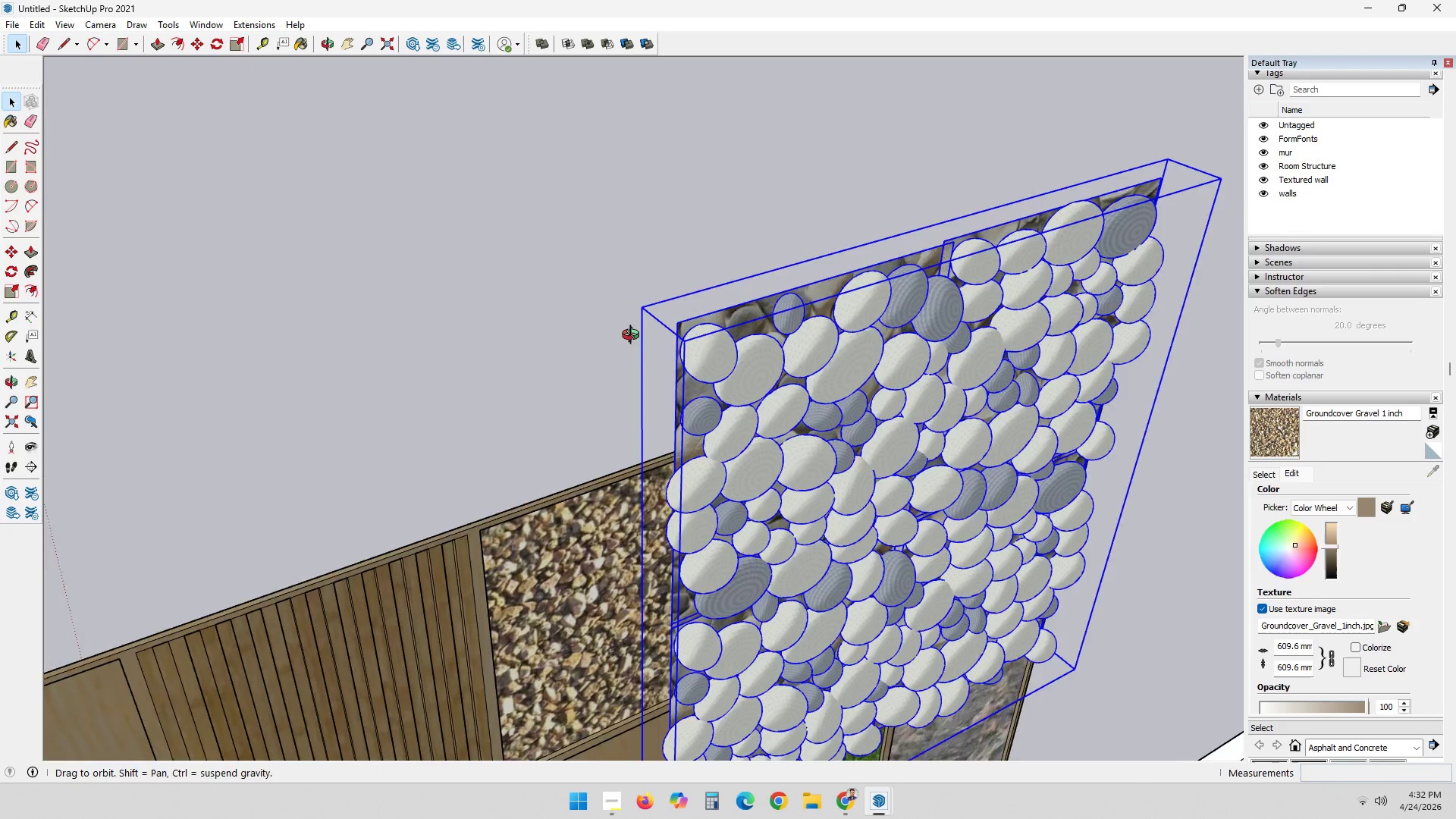 
key(M)
 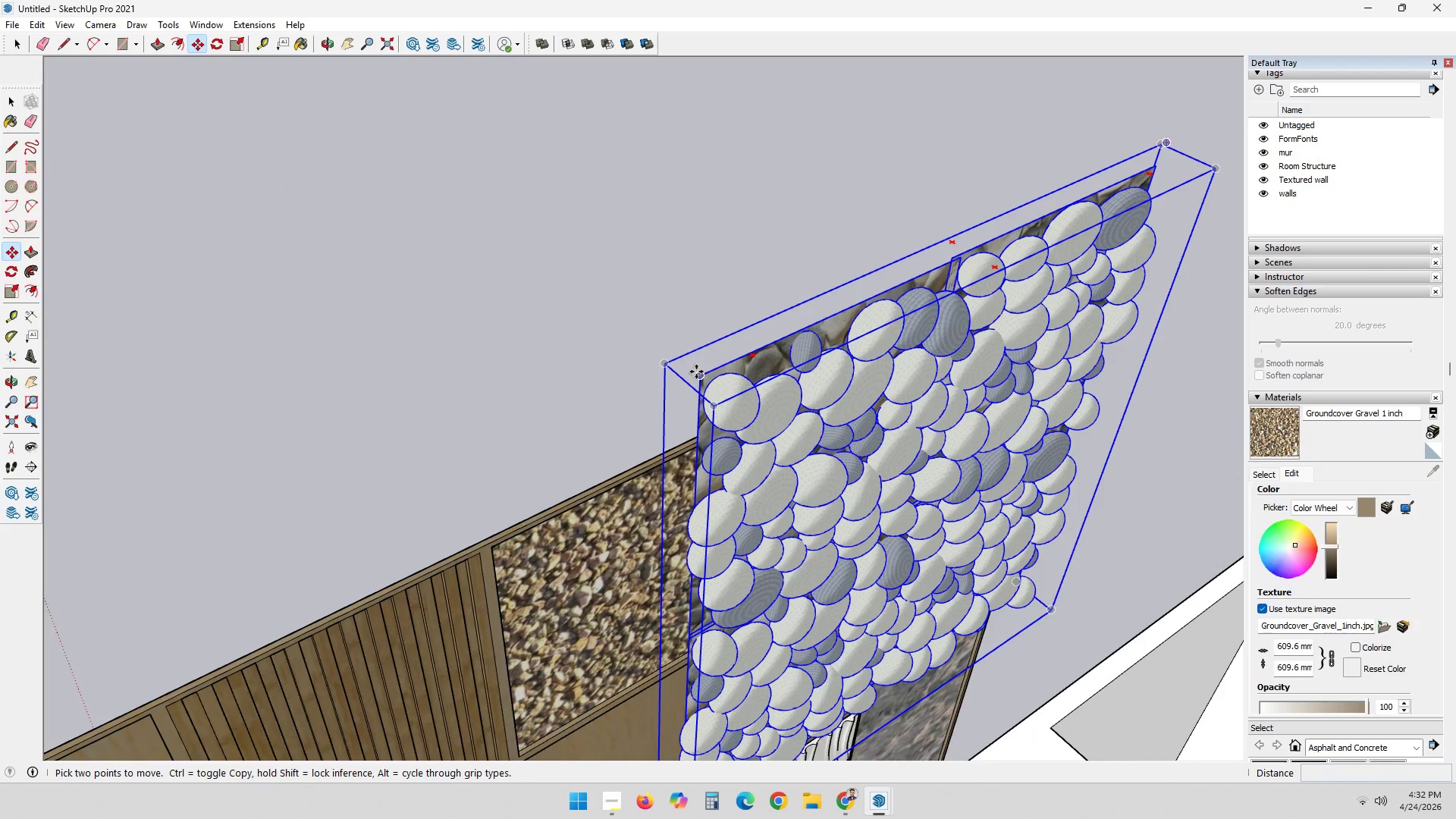 
left_click([698, 374])
 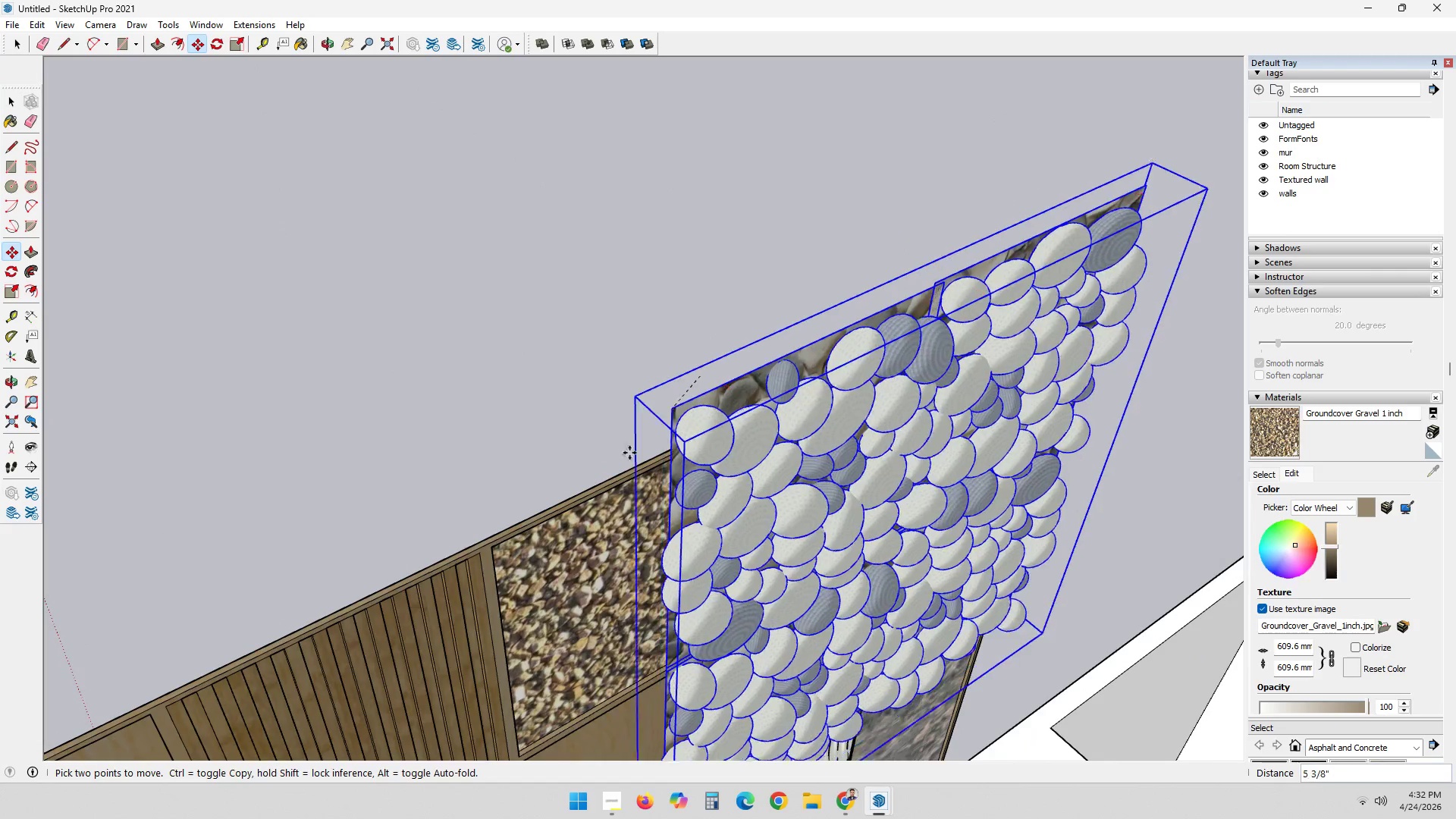 
scroll: coordinate [477, 505], scroll_direction: up, amount: 14.0
 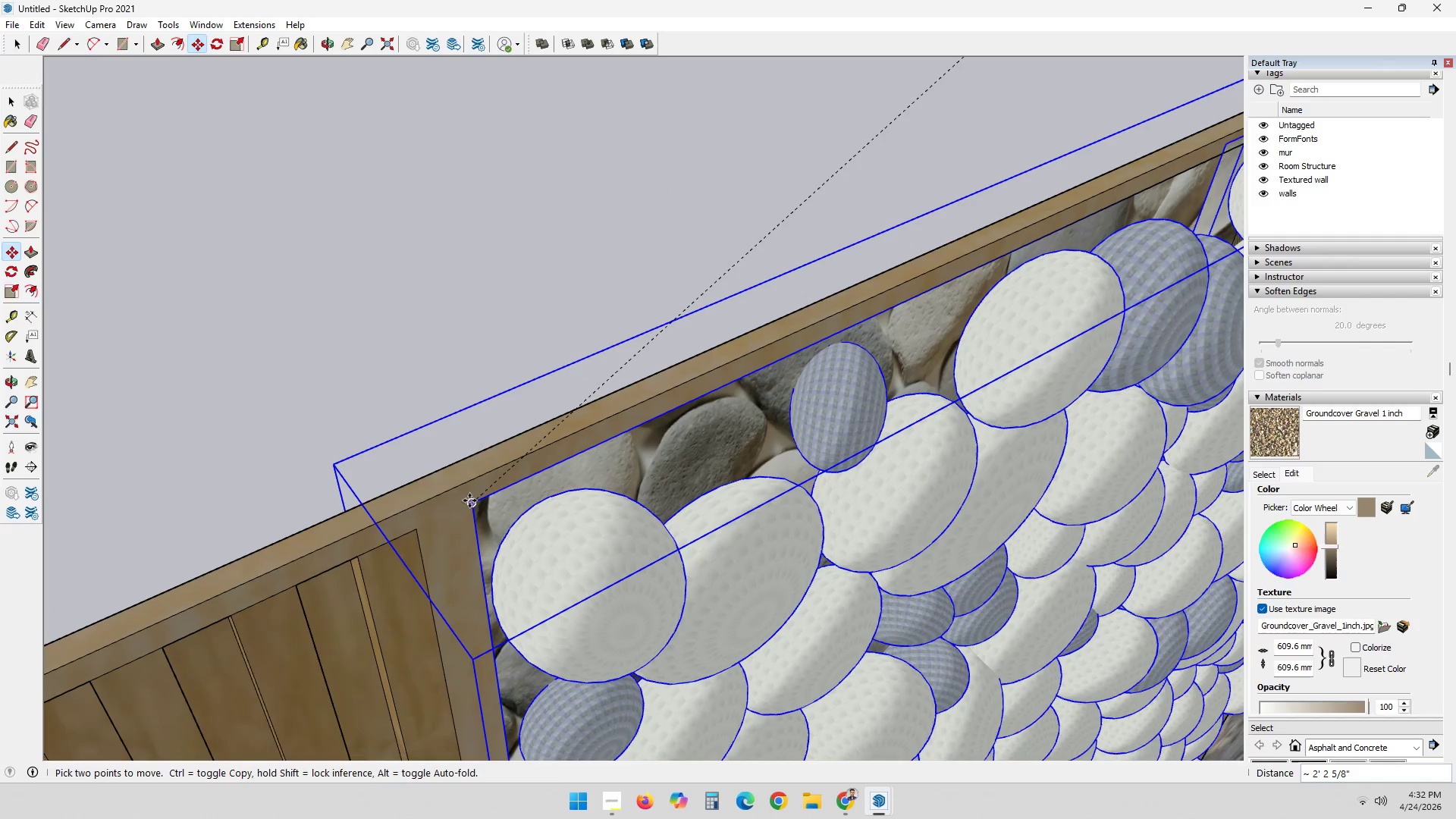 
left_click([469, 500])
 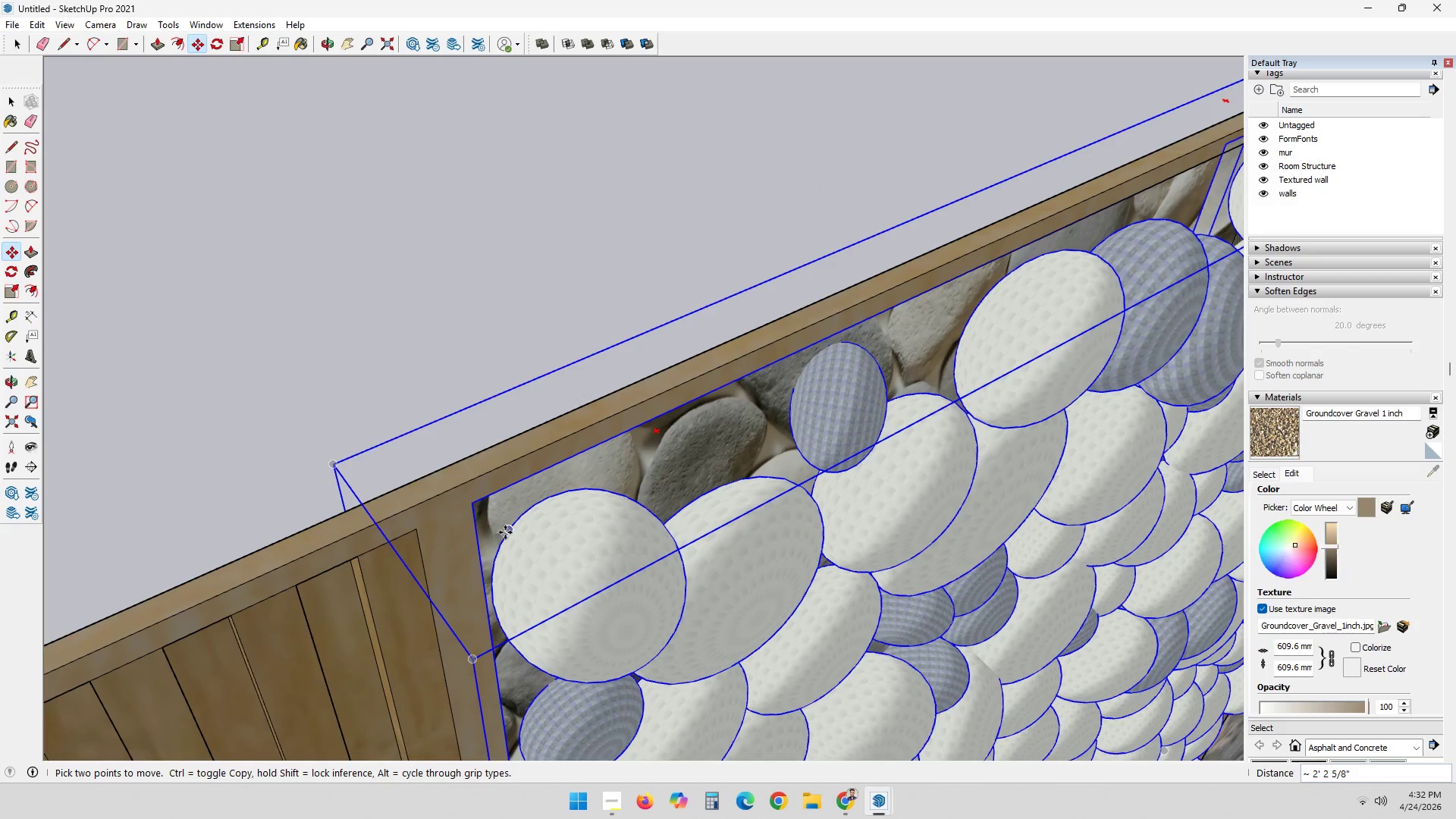 
scroll: coordinate [505, 532], scroll_direction: up, amount: 5.0
 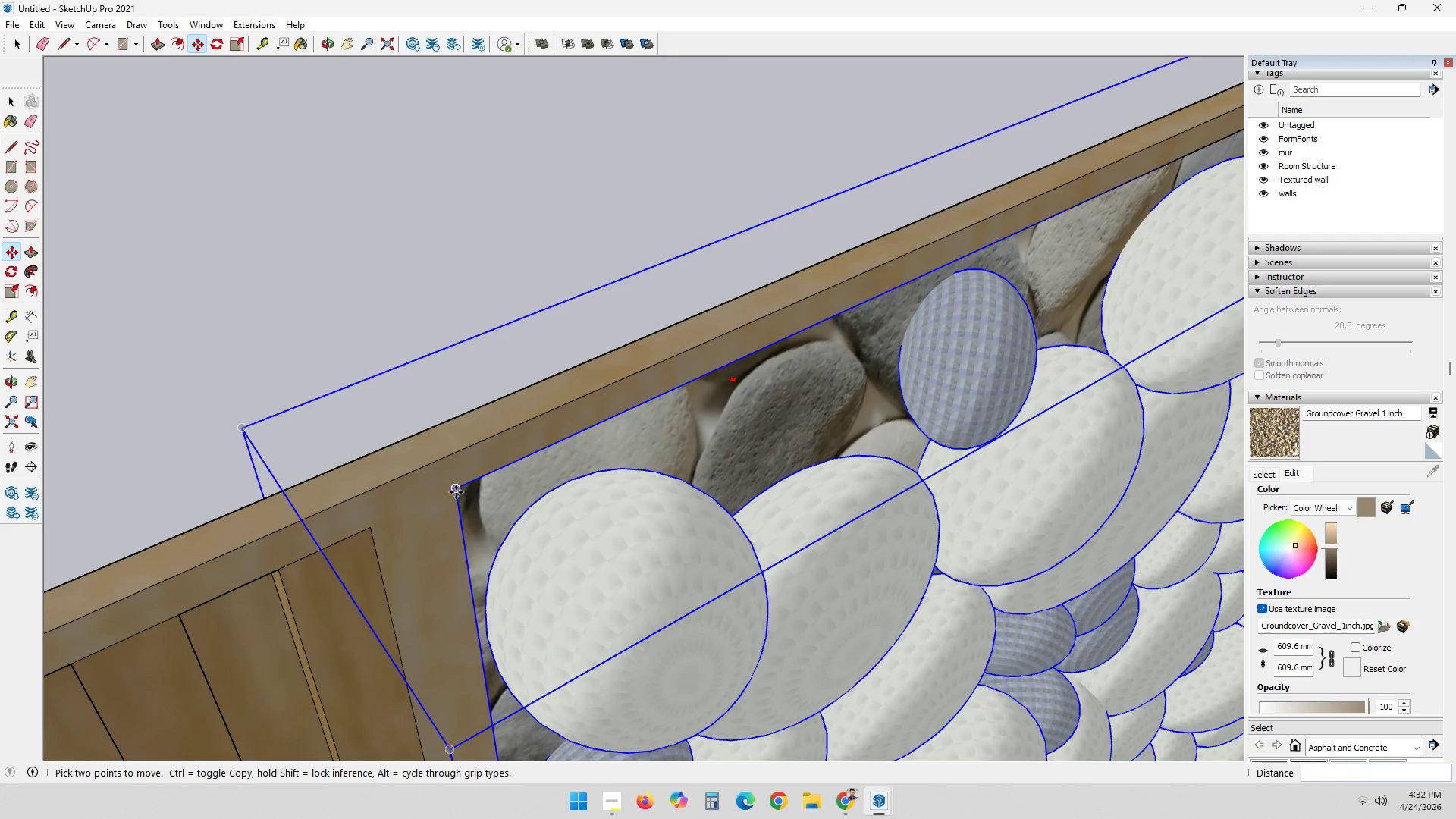 
left_click([456, 492])
 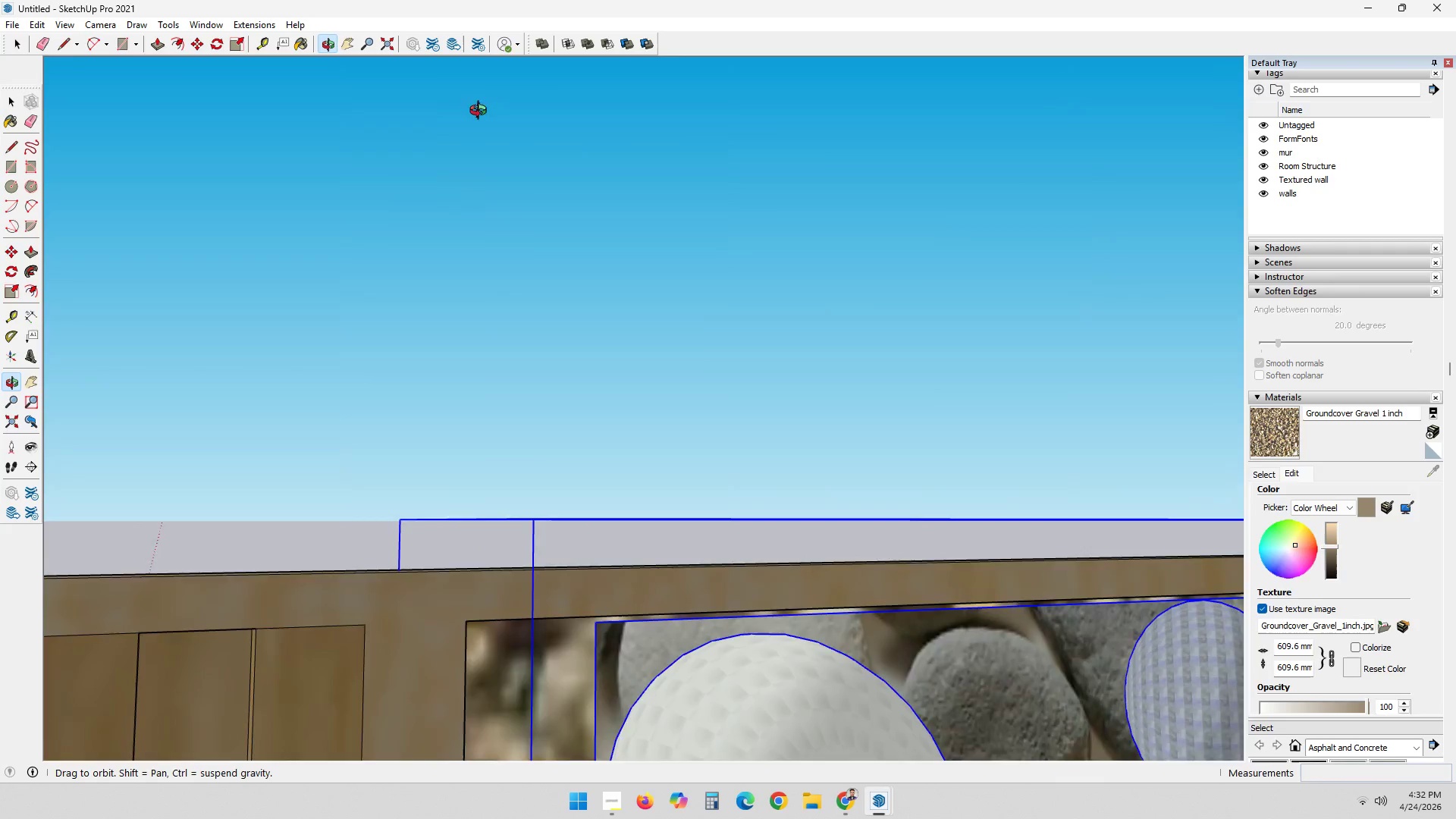 
scroll: coordinate [461, 235], scroll_direction: down, amount: 6.0
 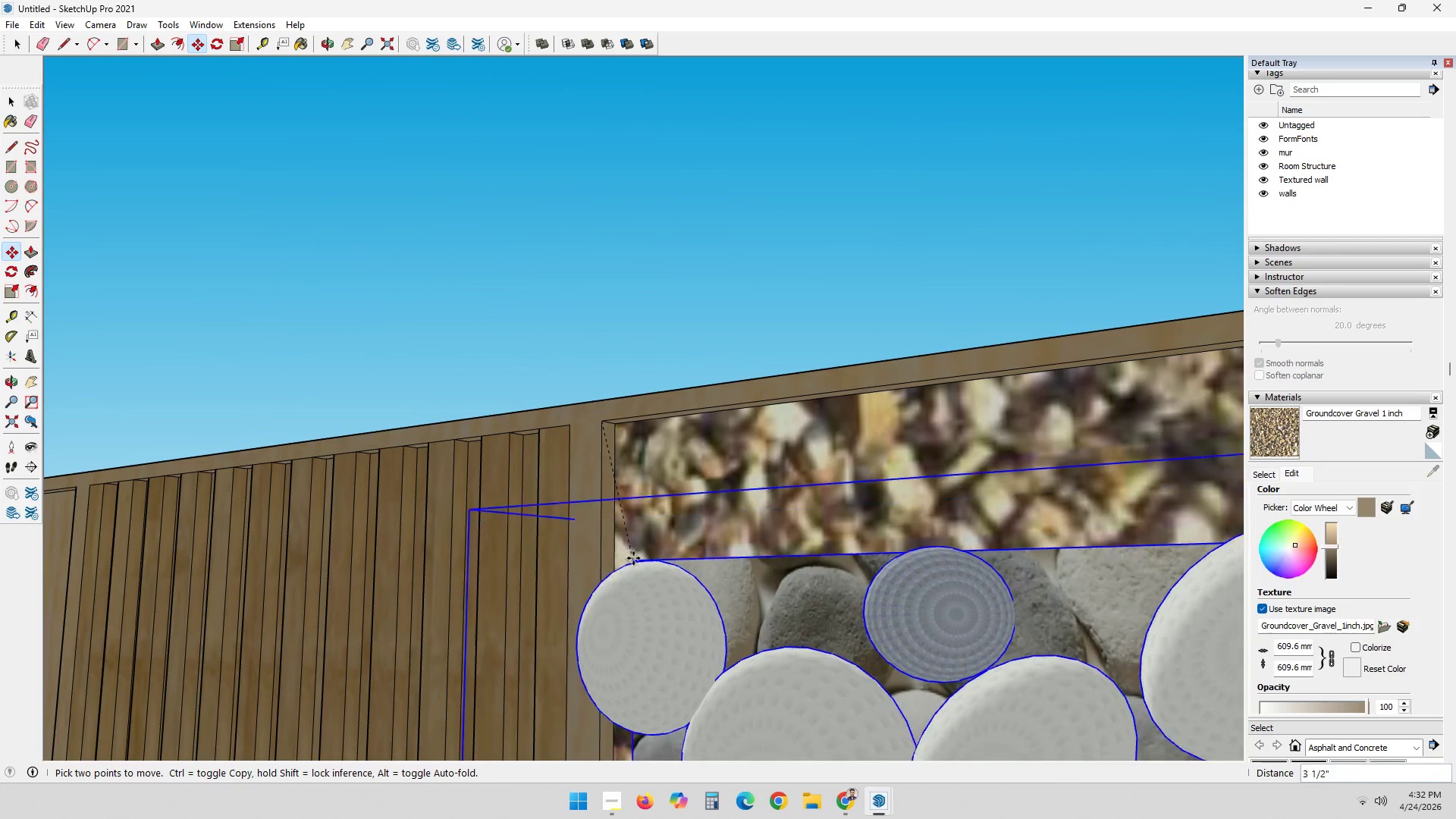 
left_click([616, 475])
 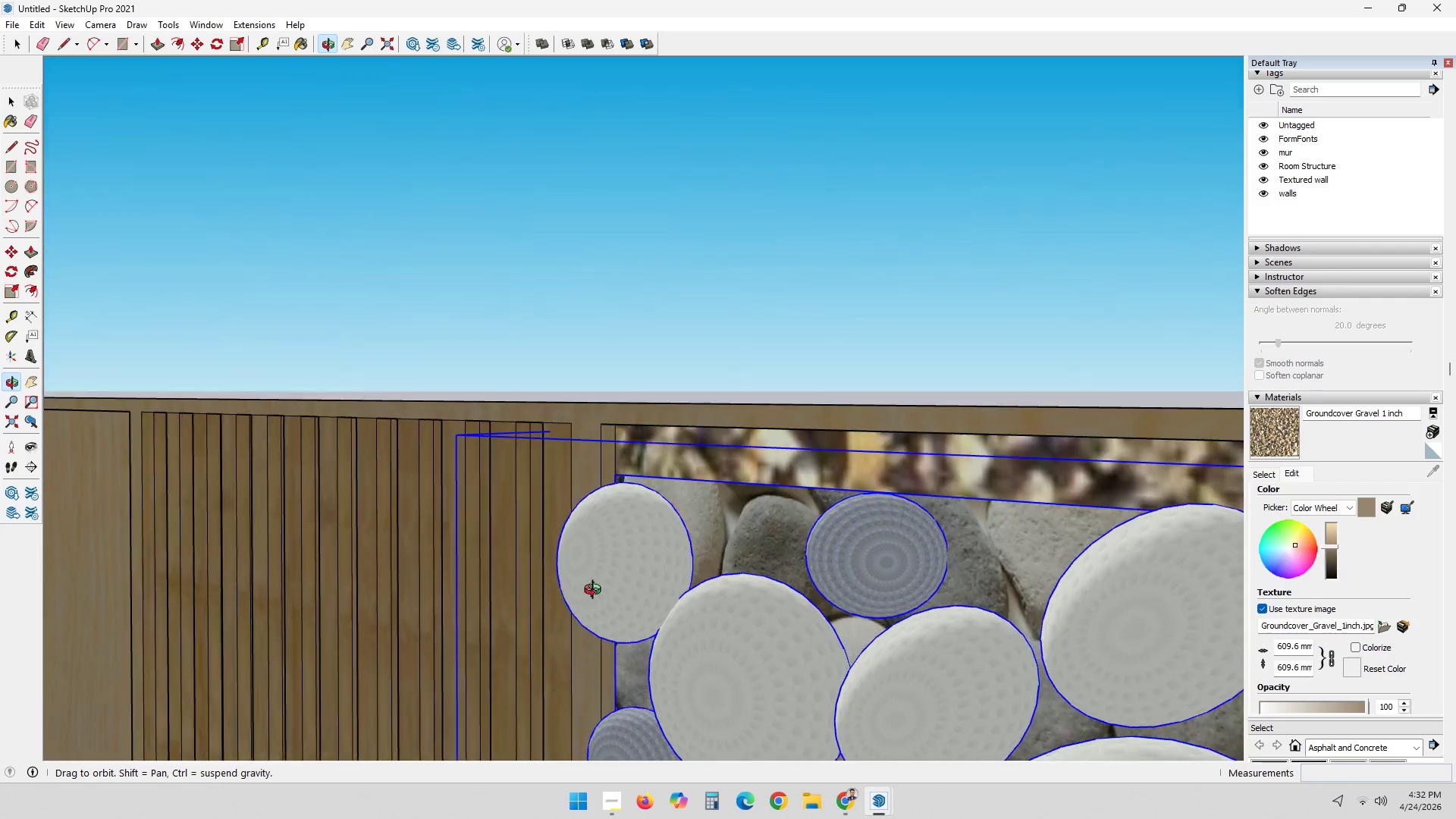 
scroll: coordinate [608, 505], scroll_direction: up, amount: 1.0
 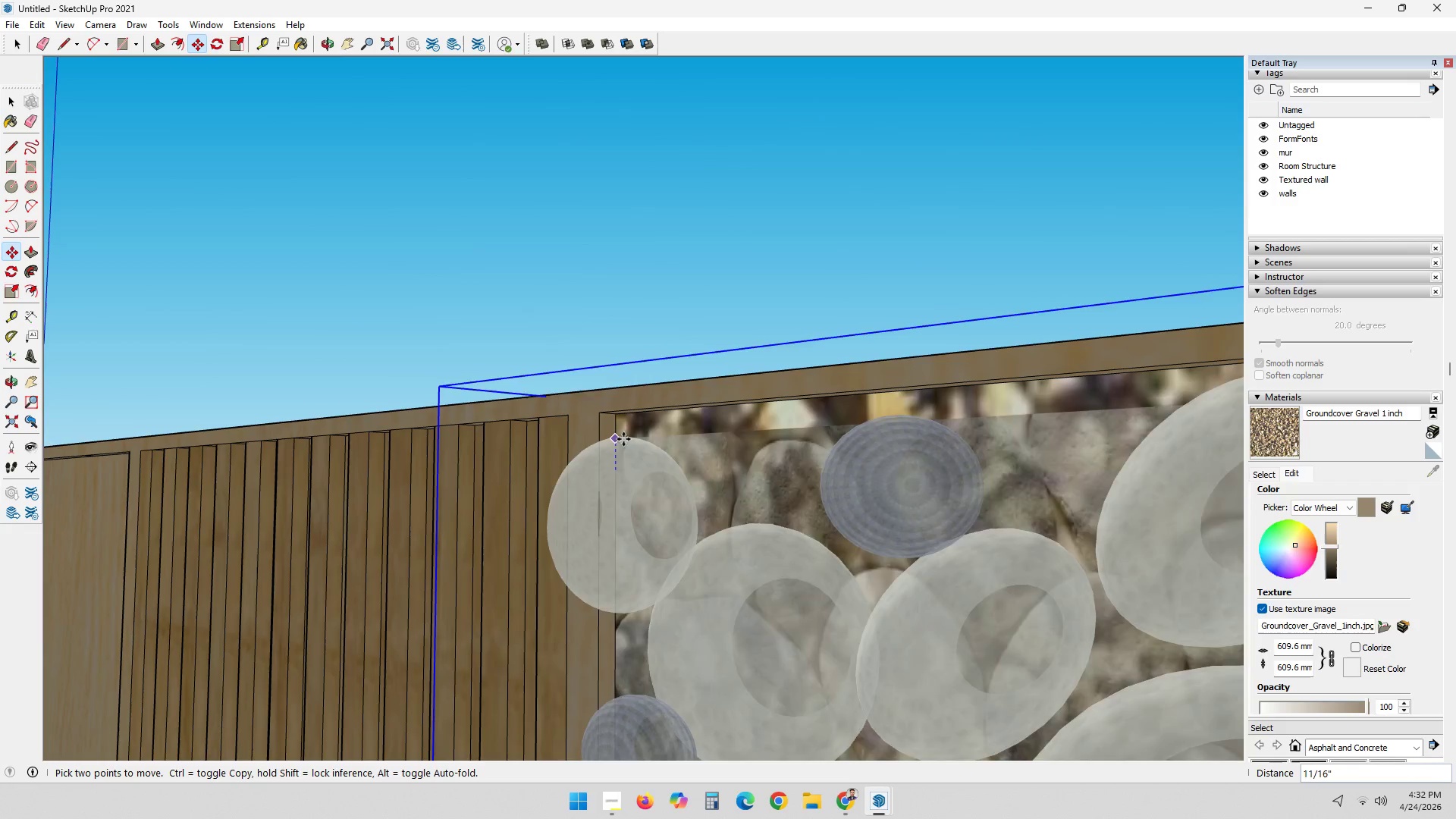 
left_click([620, 416])
 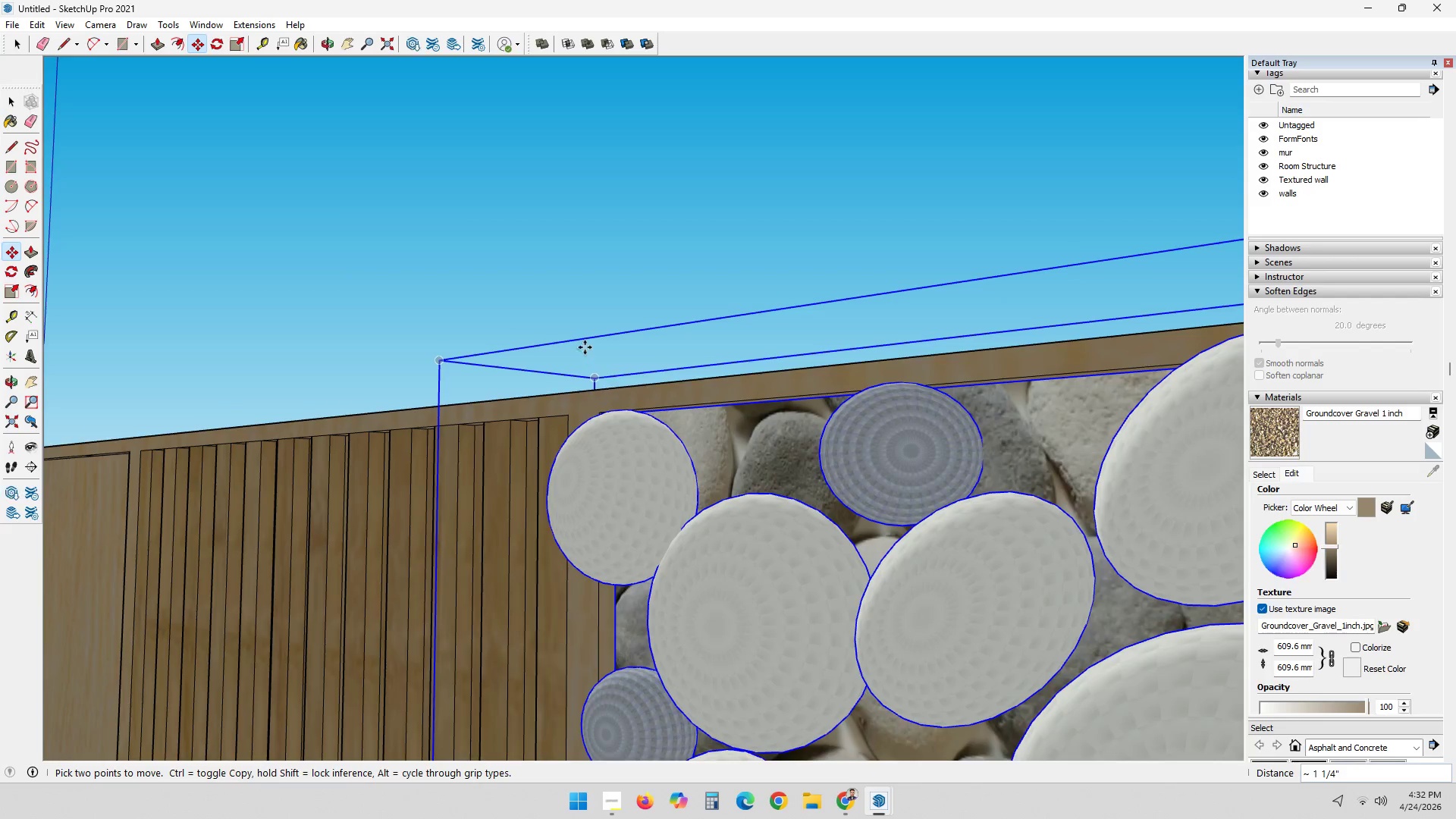 
scroll: coordinate [572, 146], scroll_direction: down, amount: 16.0
 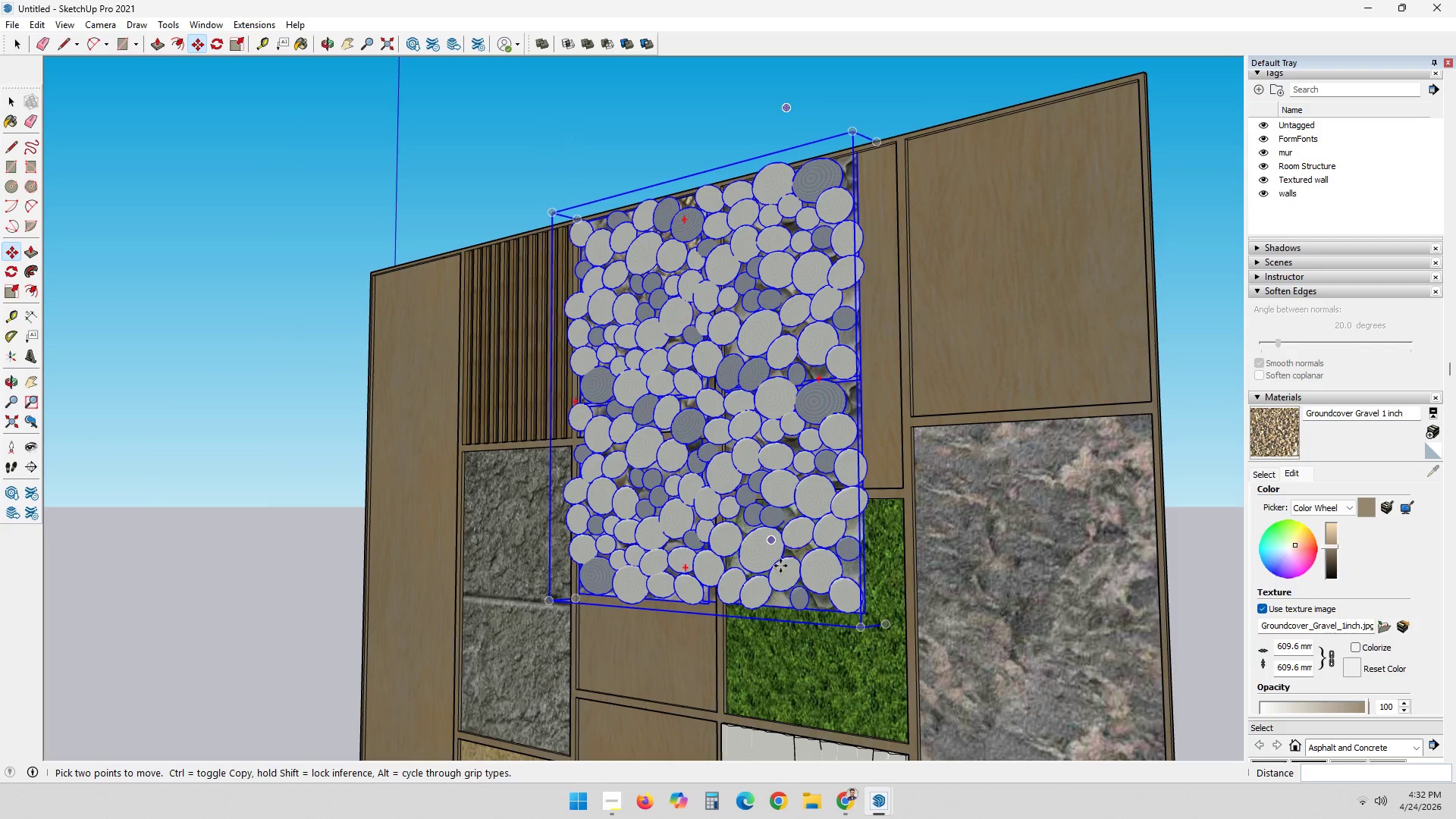 
key(S)
 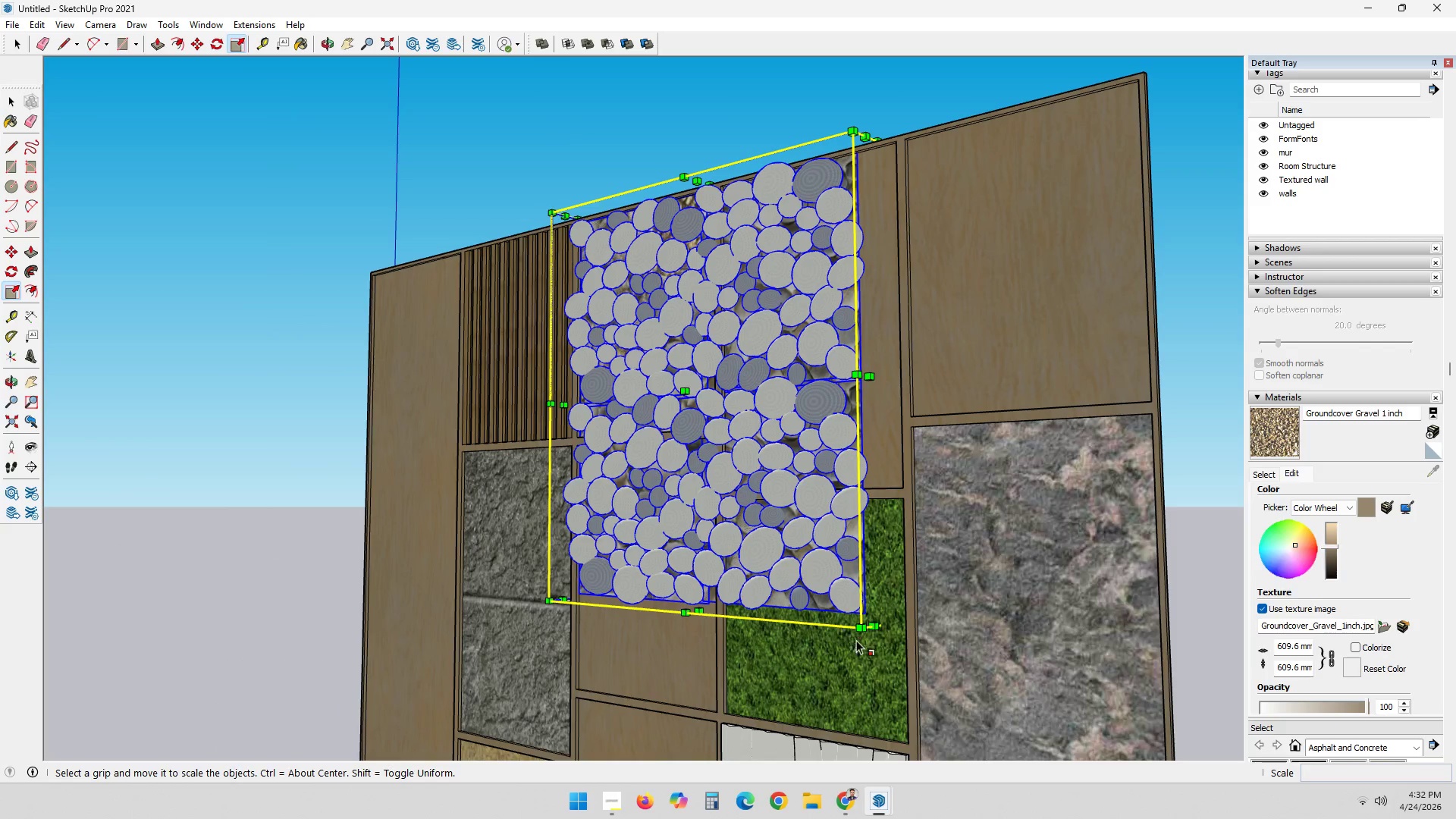 
mouse_move([890, 630])
 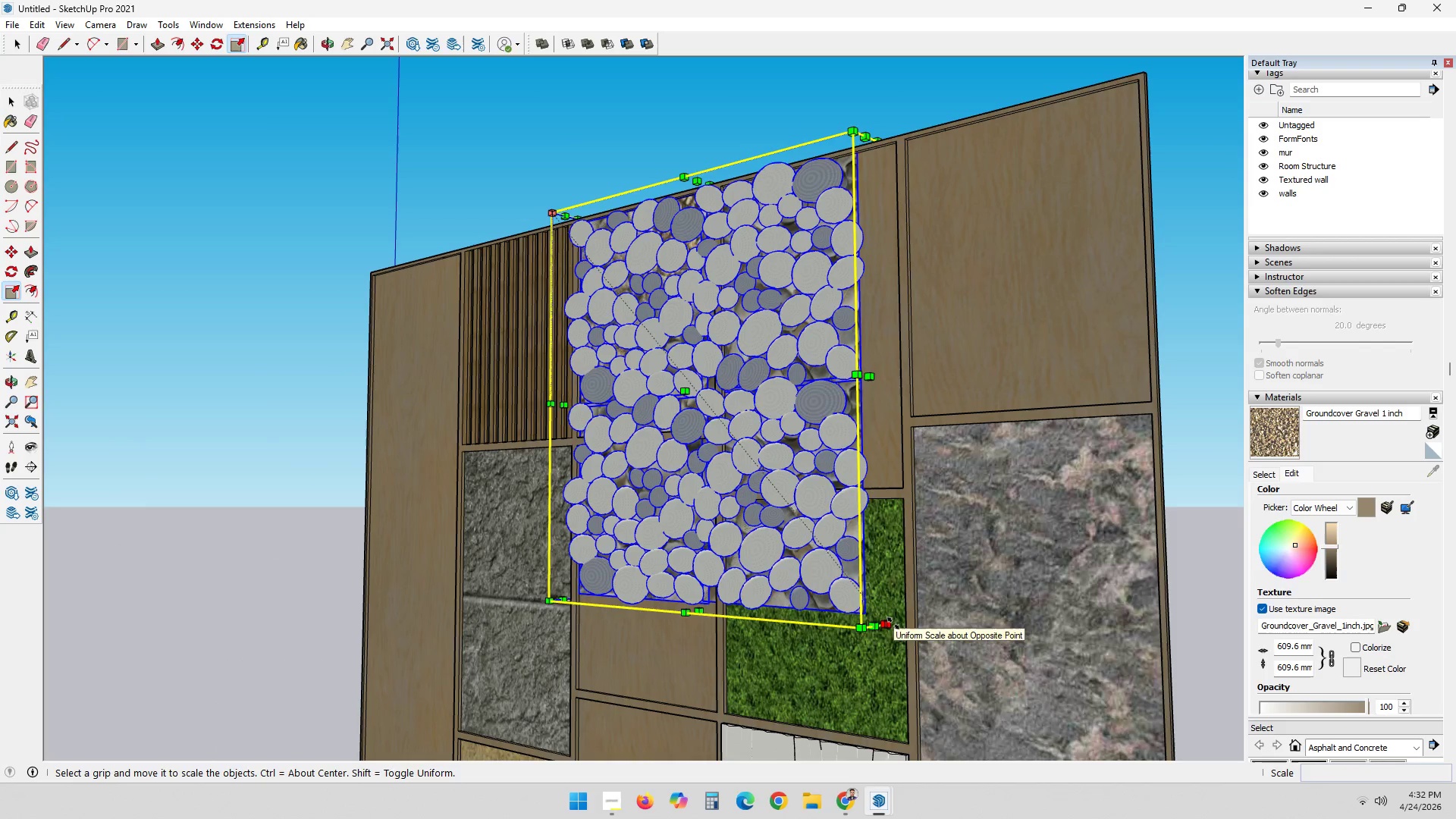 
left_click([893, 623])
 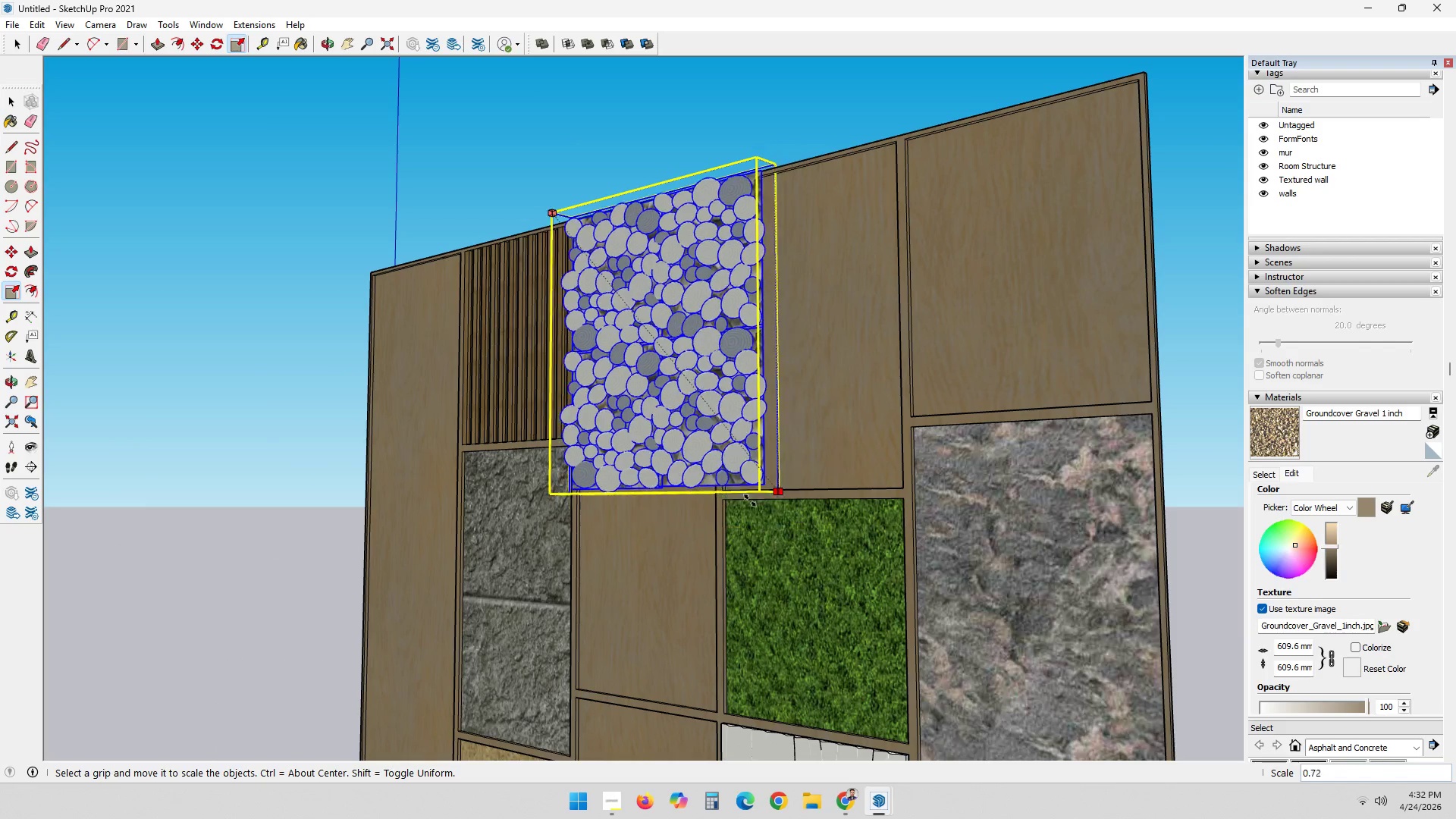 
scroll: coordinate [682, 407], scroll_direction: up, amount: 10.0
 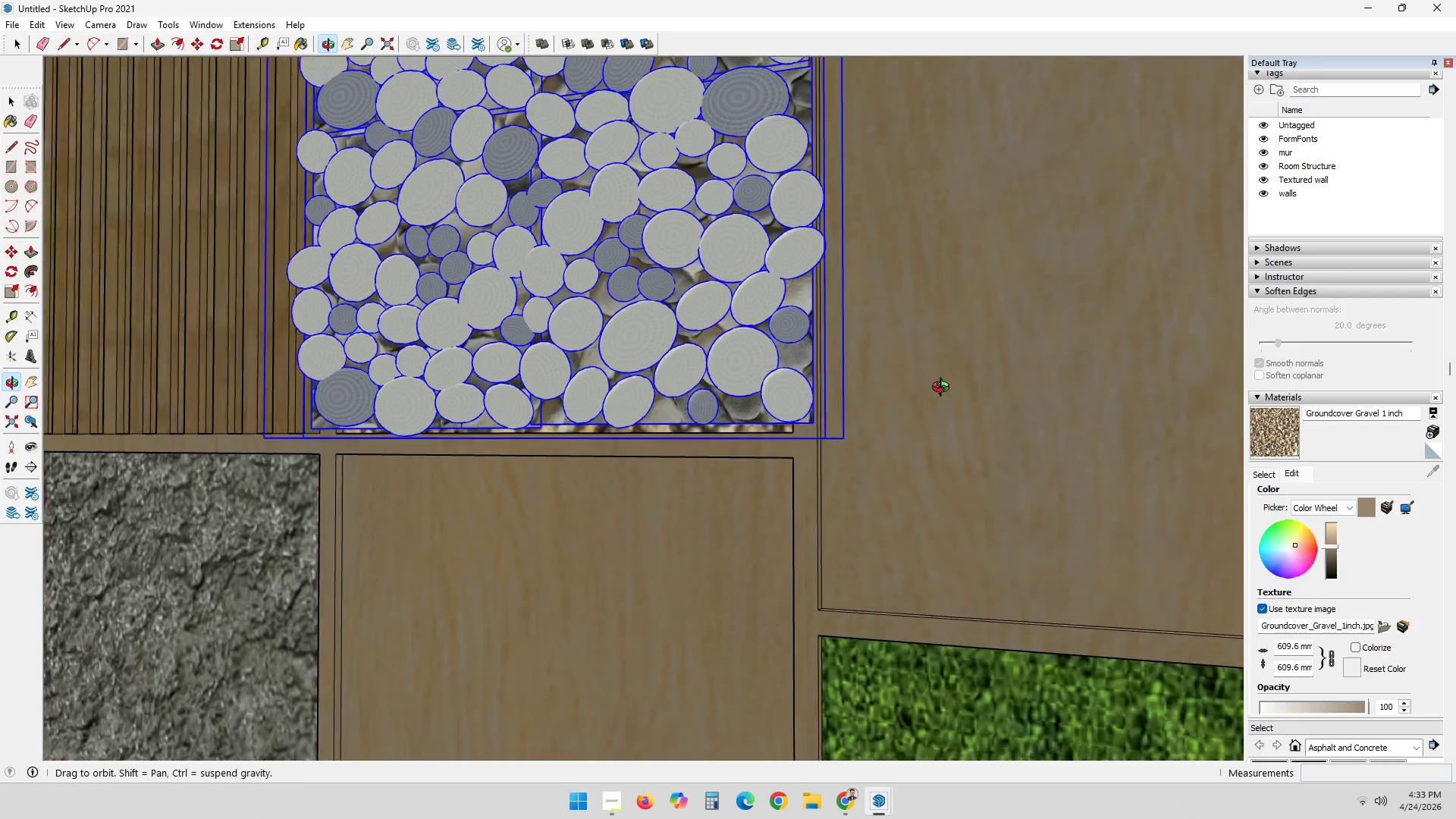 
wait(6.05)
 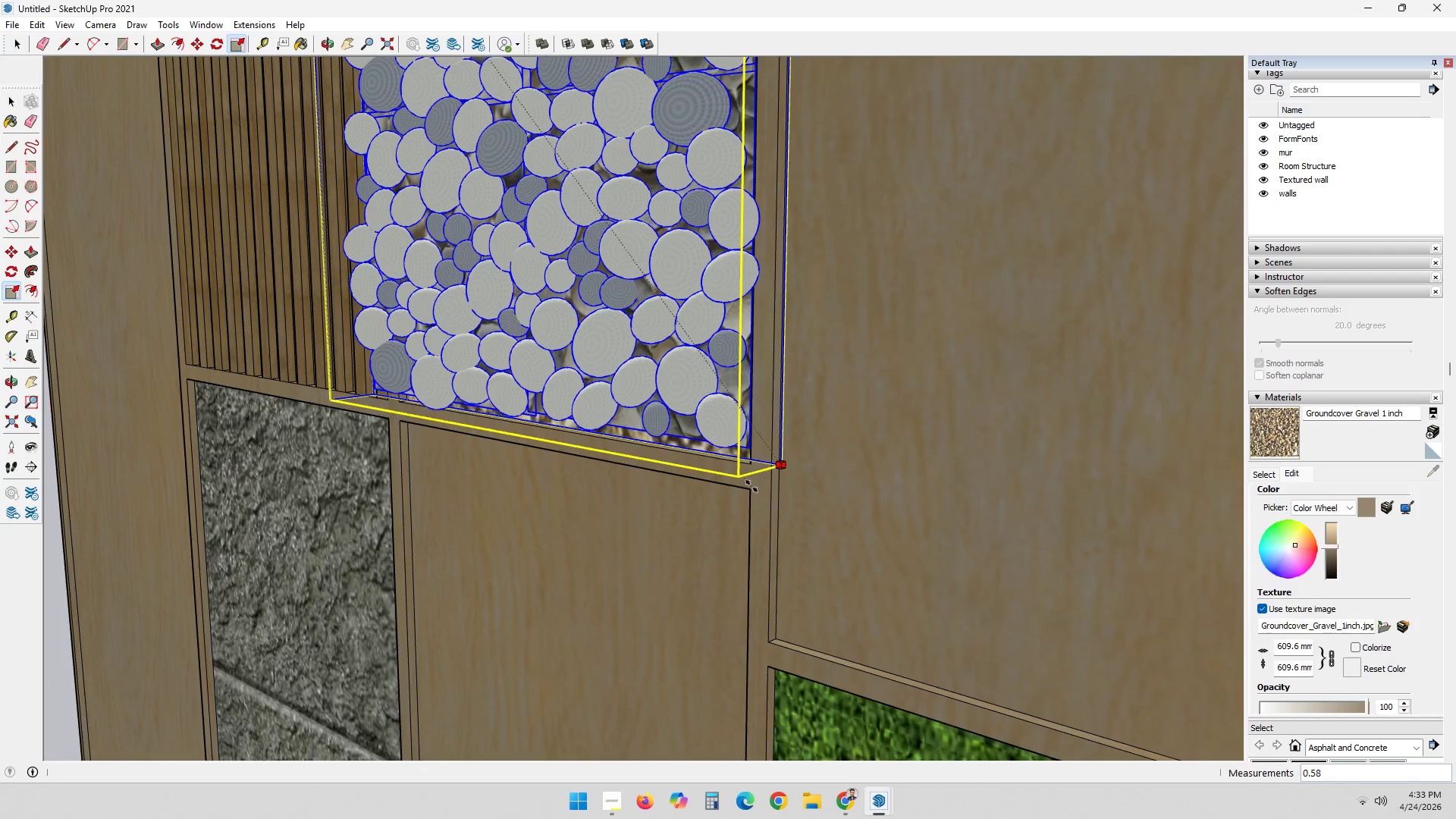 
left_click([881, 436])
 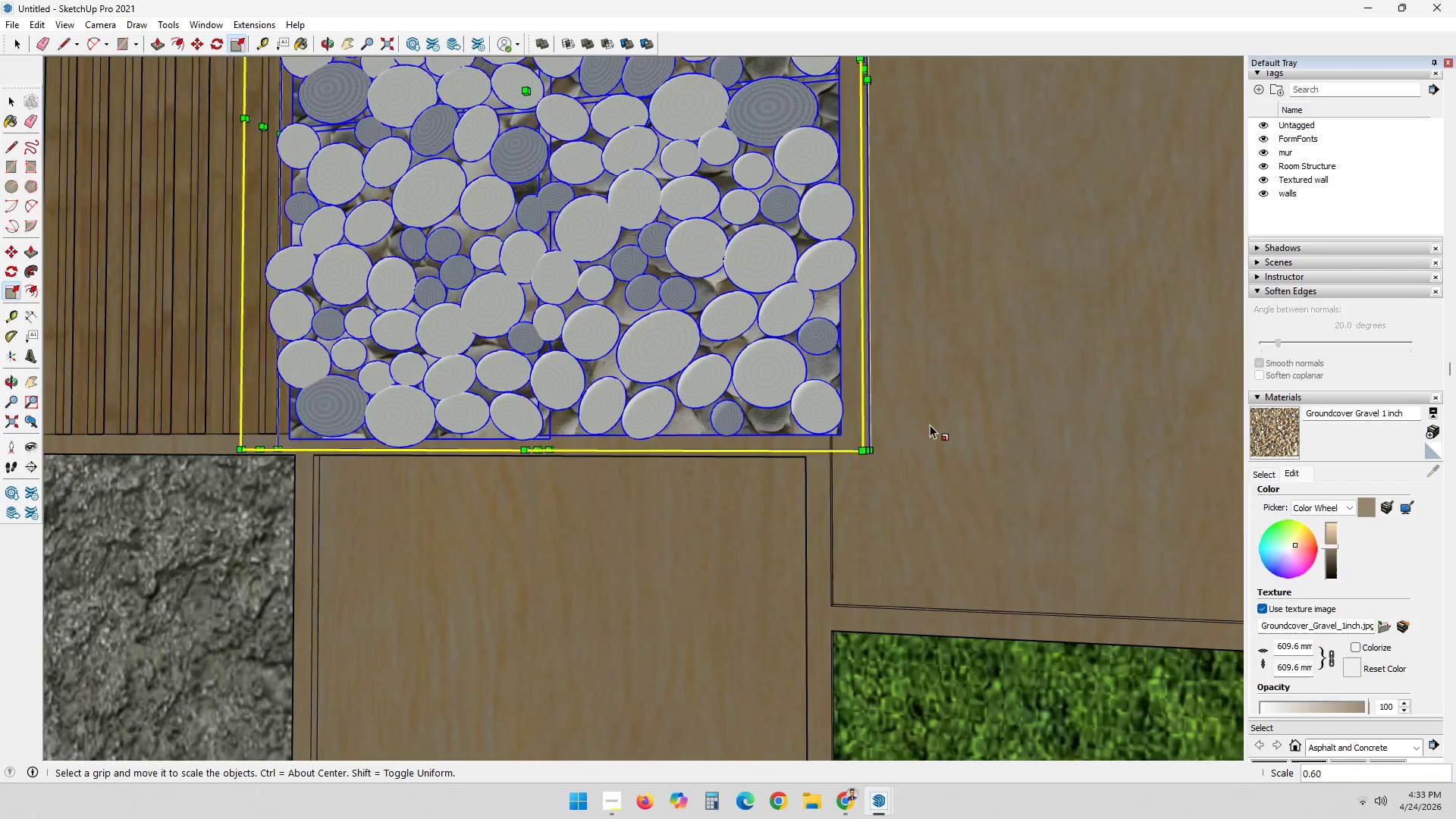 
scroll: coordinate [827, 595], scroll_direction: down, amount: 10.0
 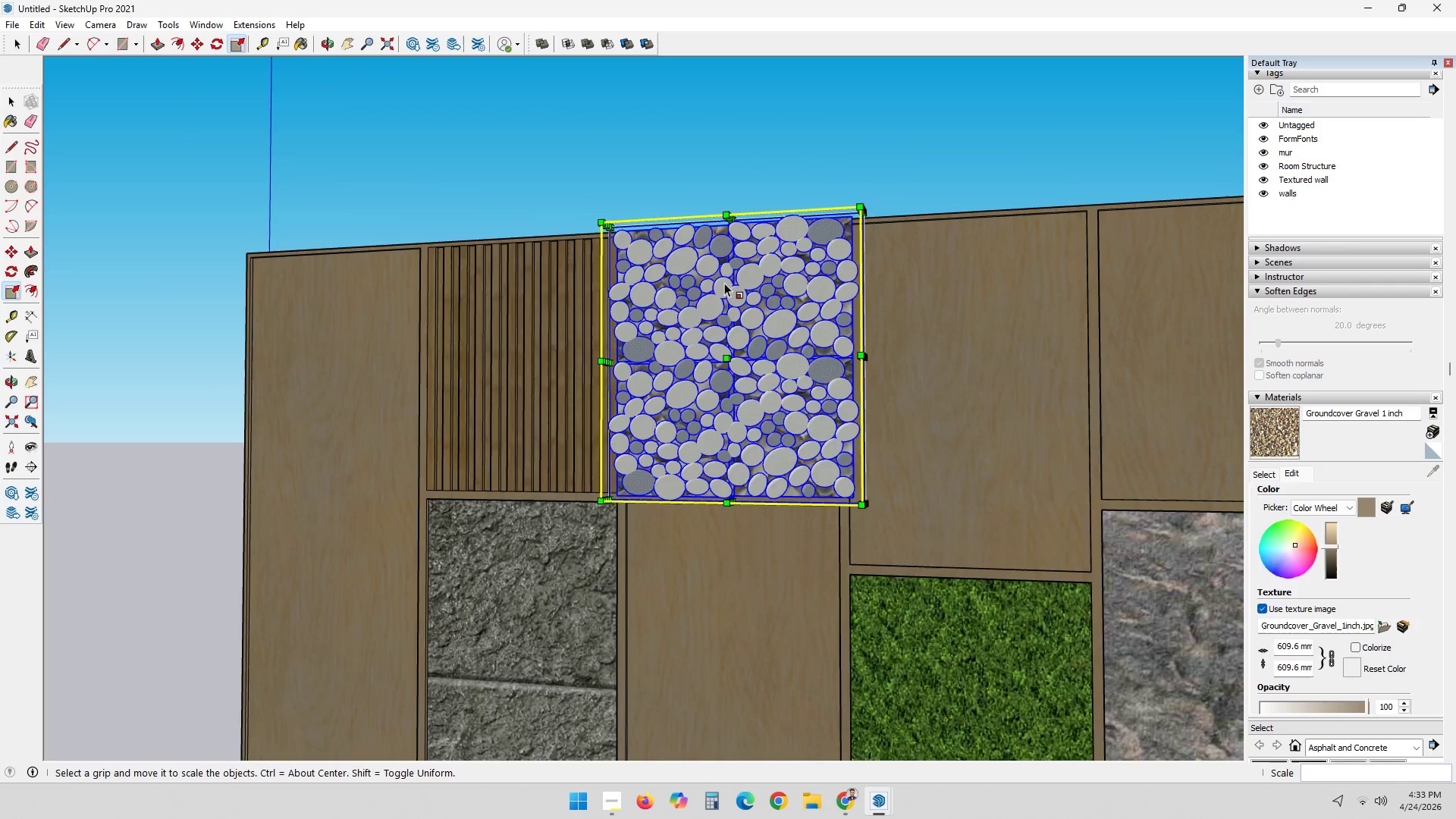 
scroll: coordinate [937, 228], scroll_direction: up, amount: 5.0
 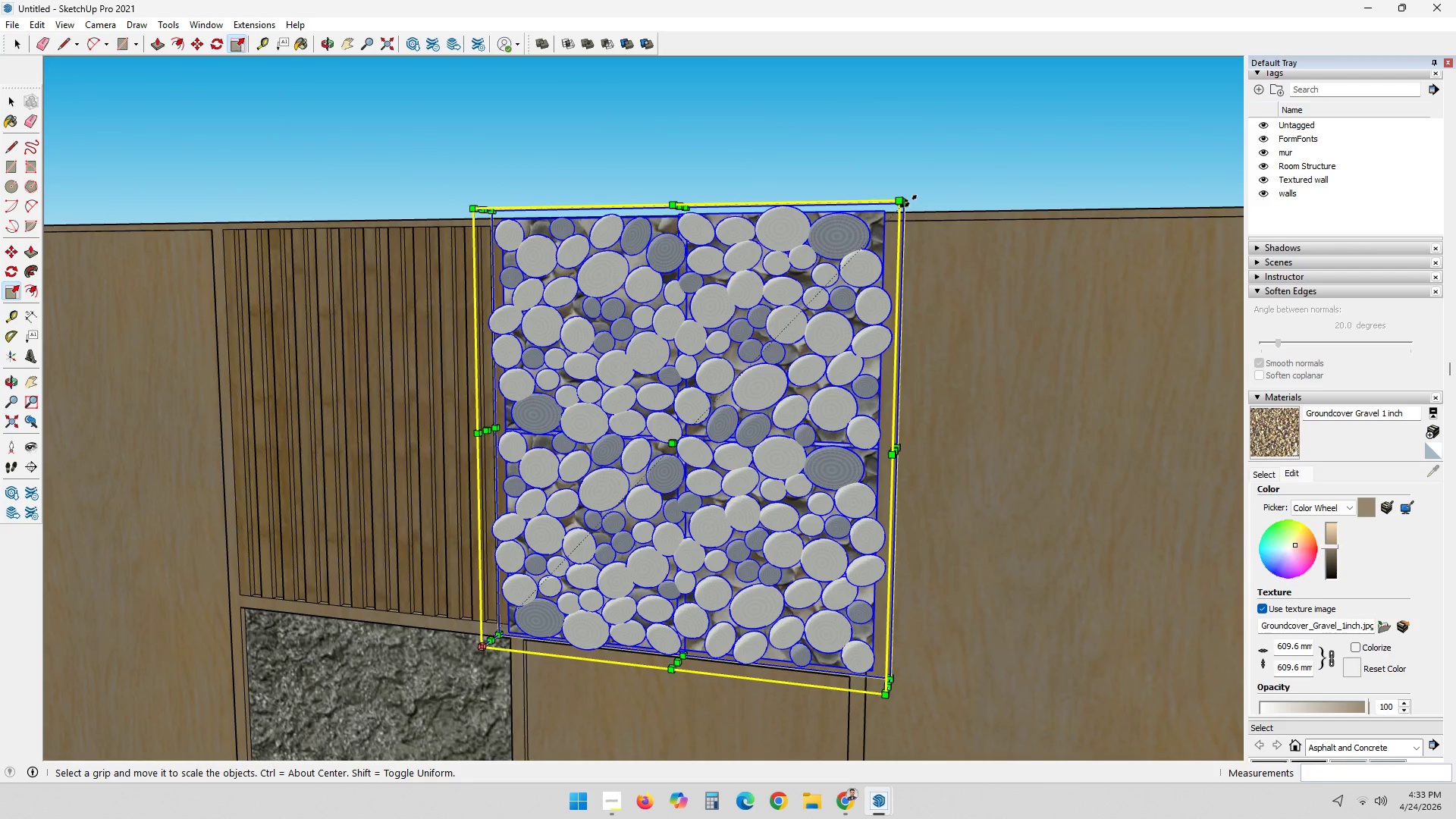 
left_click([911, 201])
 